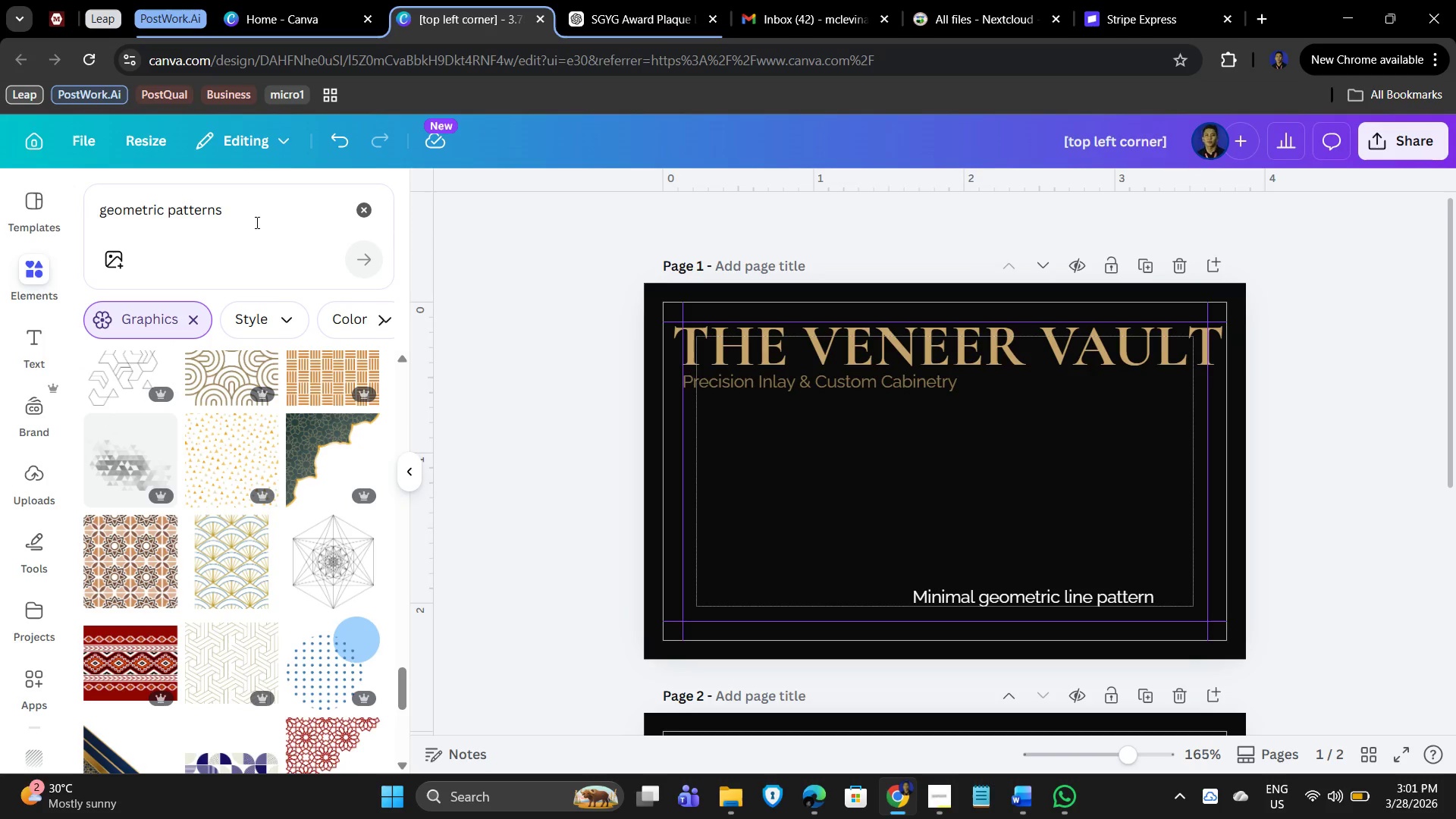 
left_click_drag(start_coordinate=[261, 215], to_coordinate=[102, 206])
 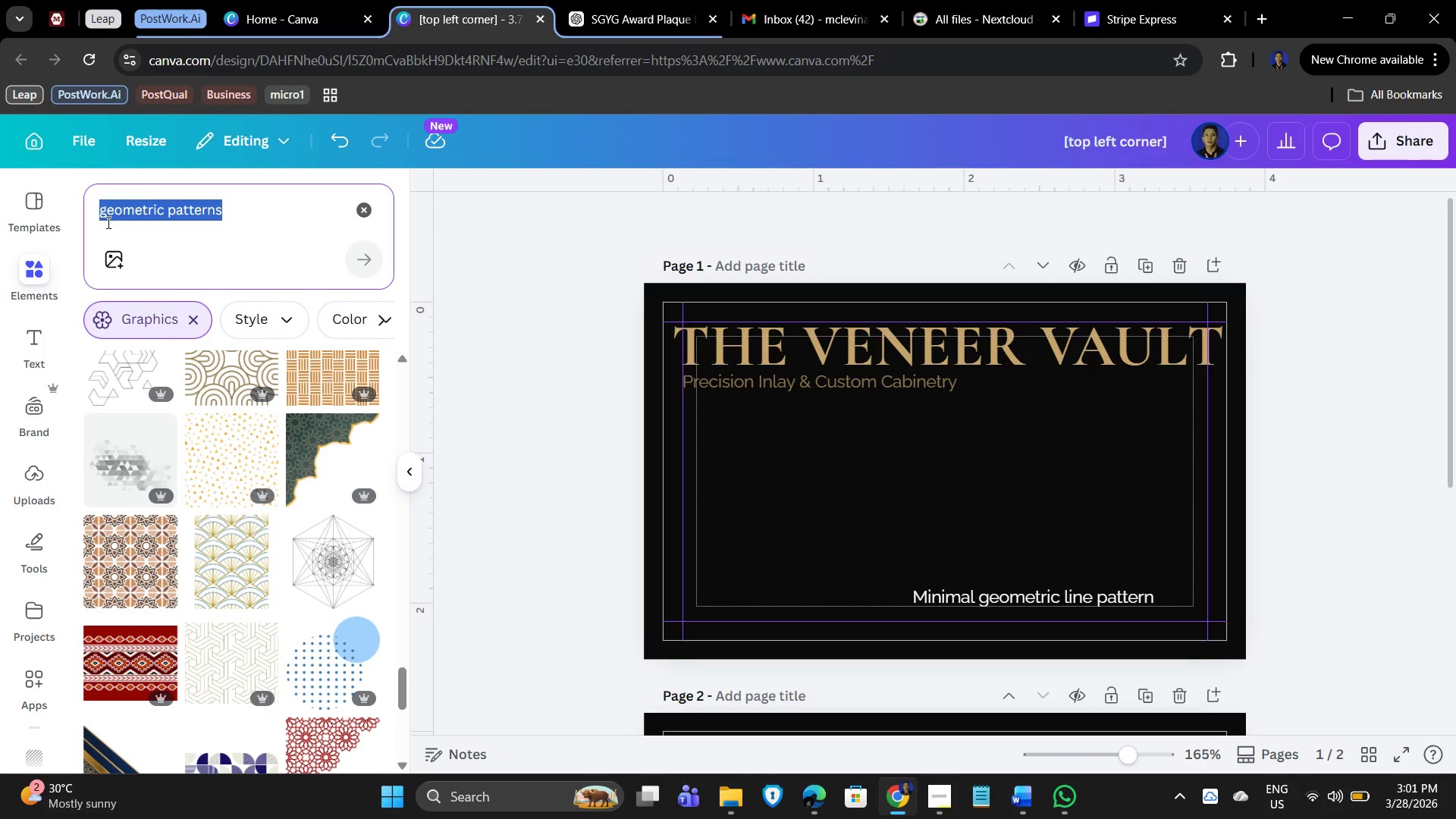 
key(Backspace)
type(grid lines)
 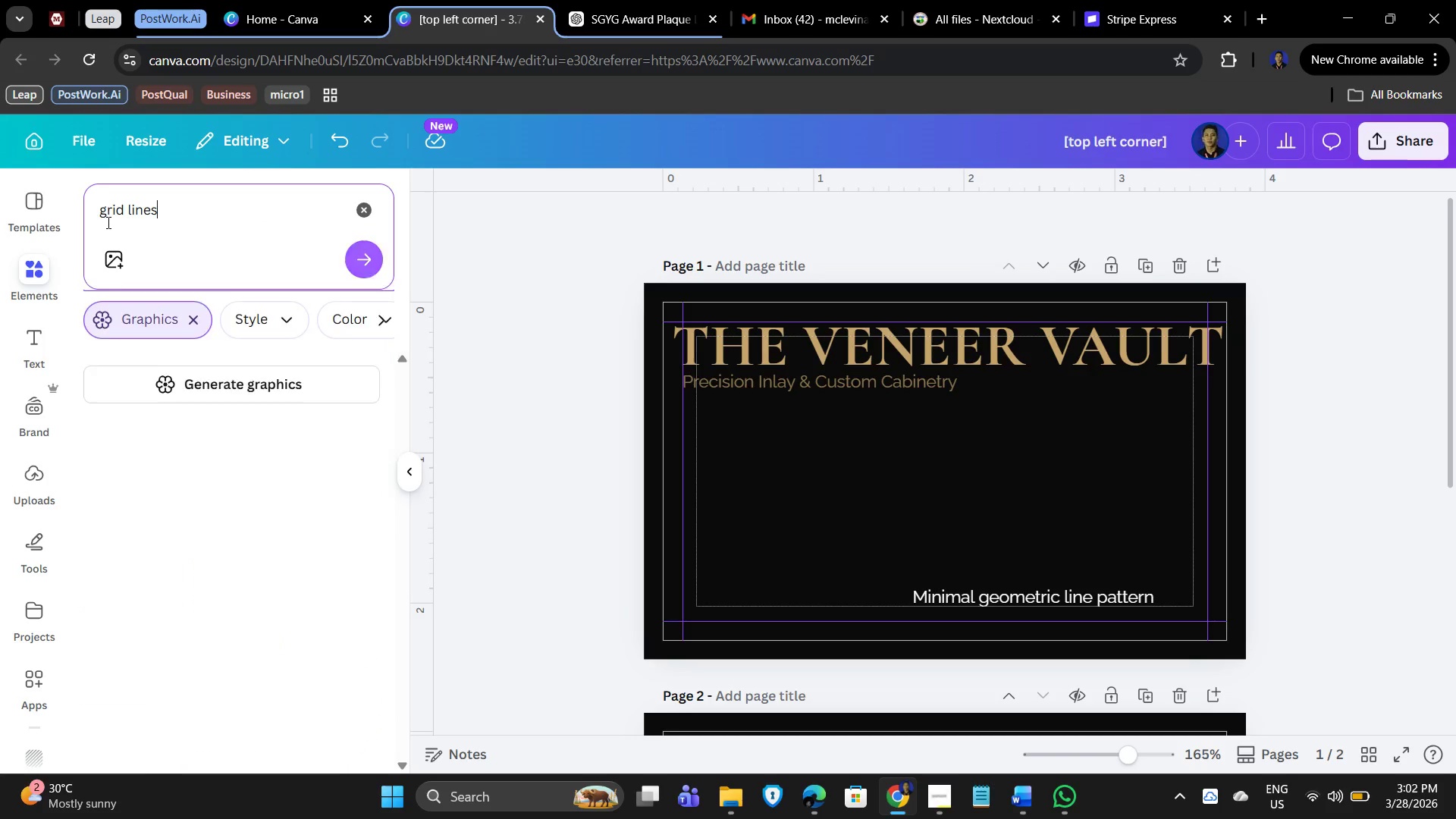 
key(Enter)
 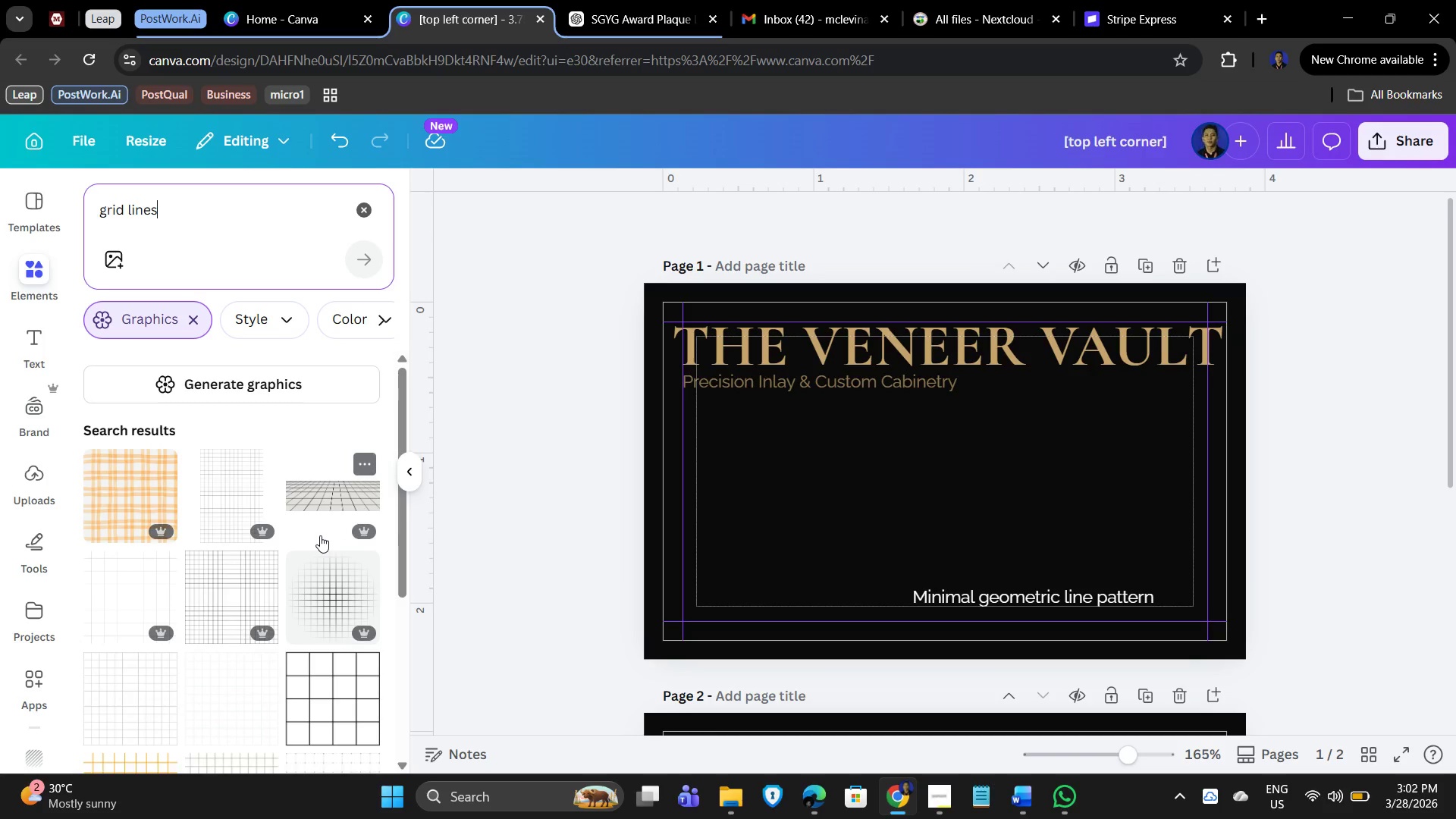 
scroll: coordinate [132, 510], scroll_direction: down, amount: 4.0
 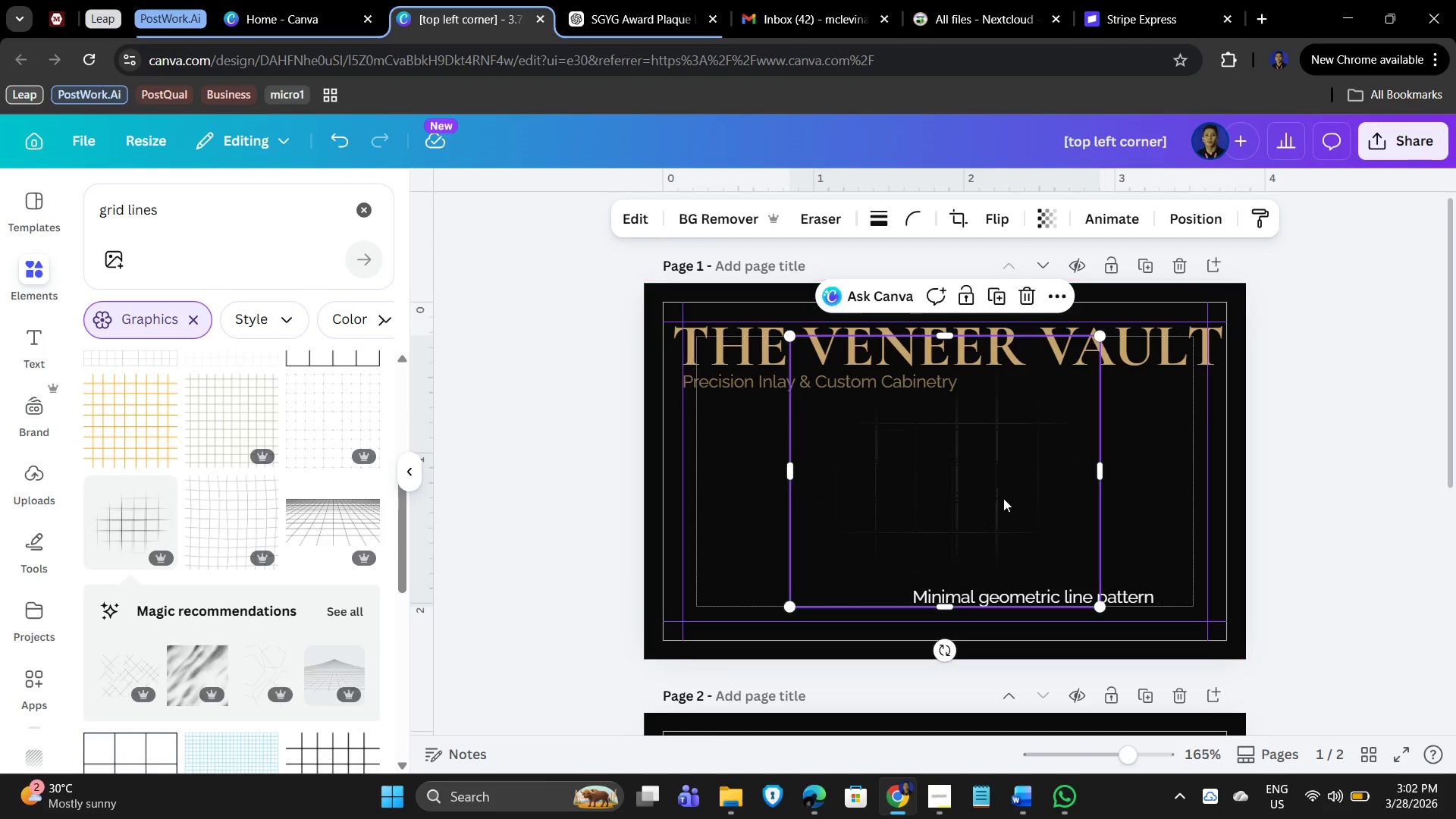 
left_click_drag(start_coordinate=[933, 473], to_coordinate=[1077, 511])
 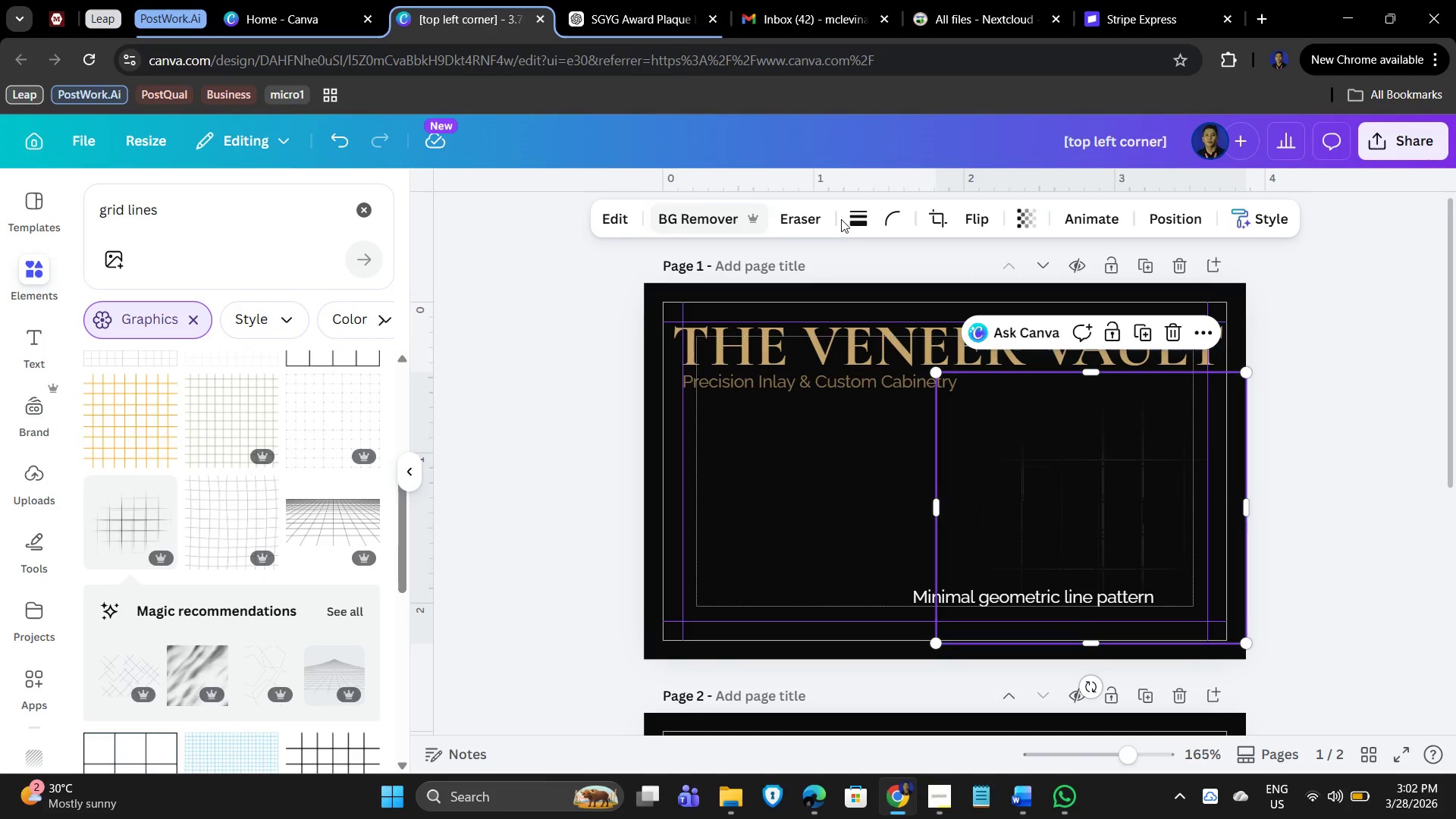 
mouse_move([814, 223])
 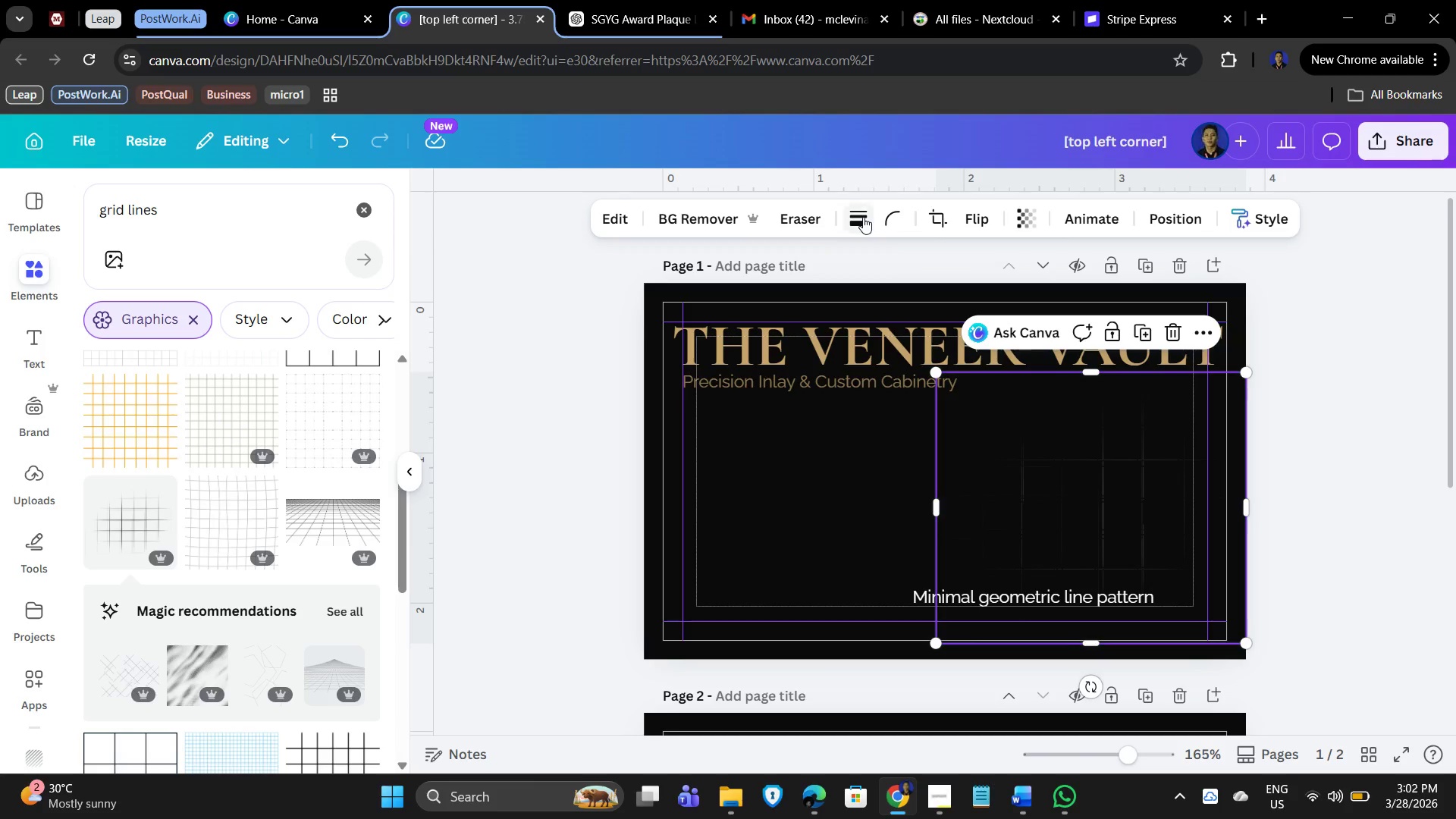 
left_click([863, 217])
 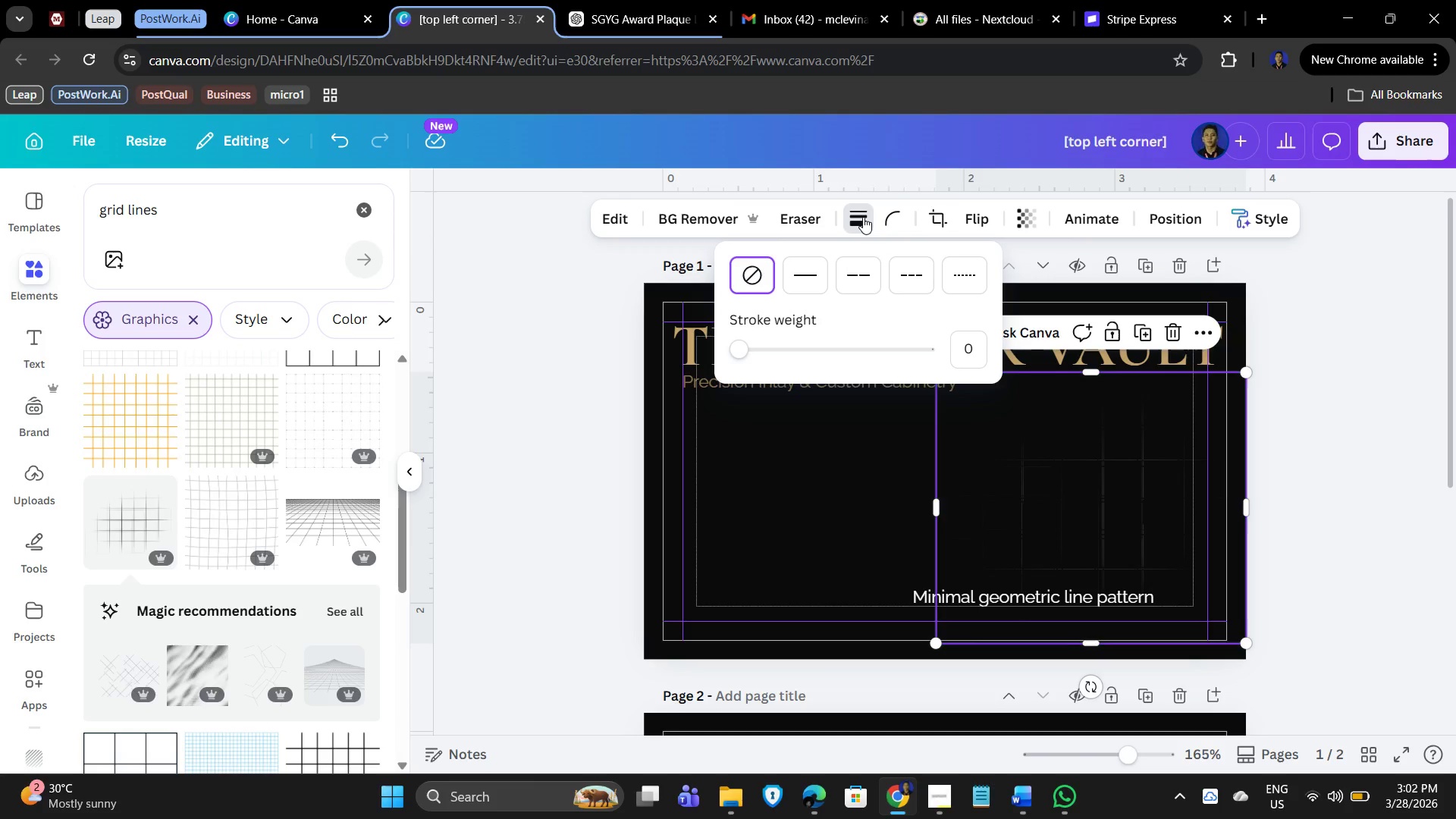 
left_click([863, 217])
 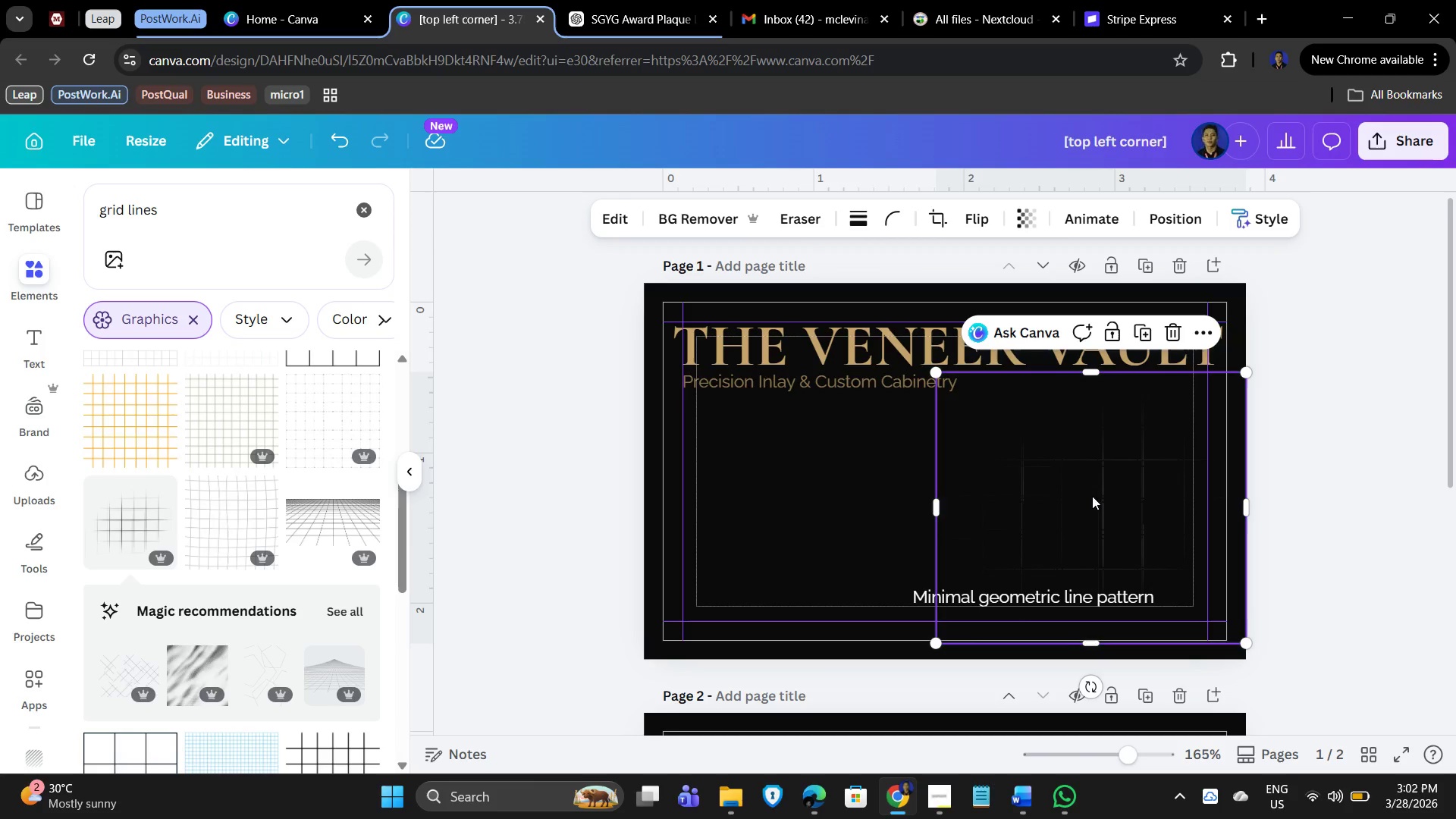 
left_click([1101, 500])
 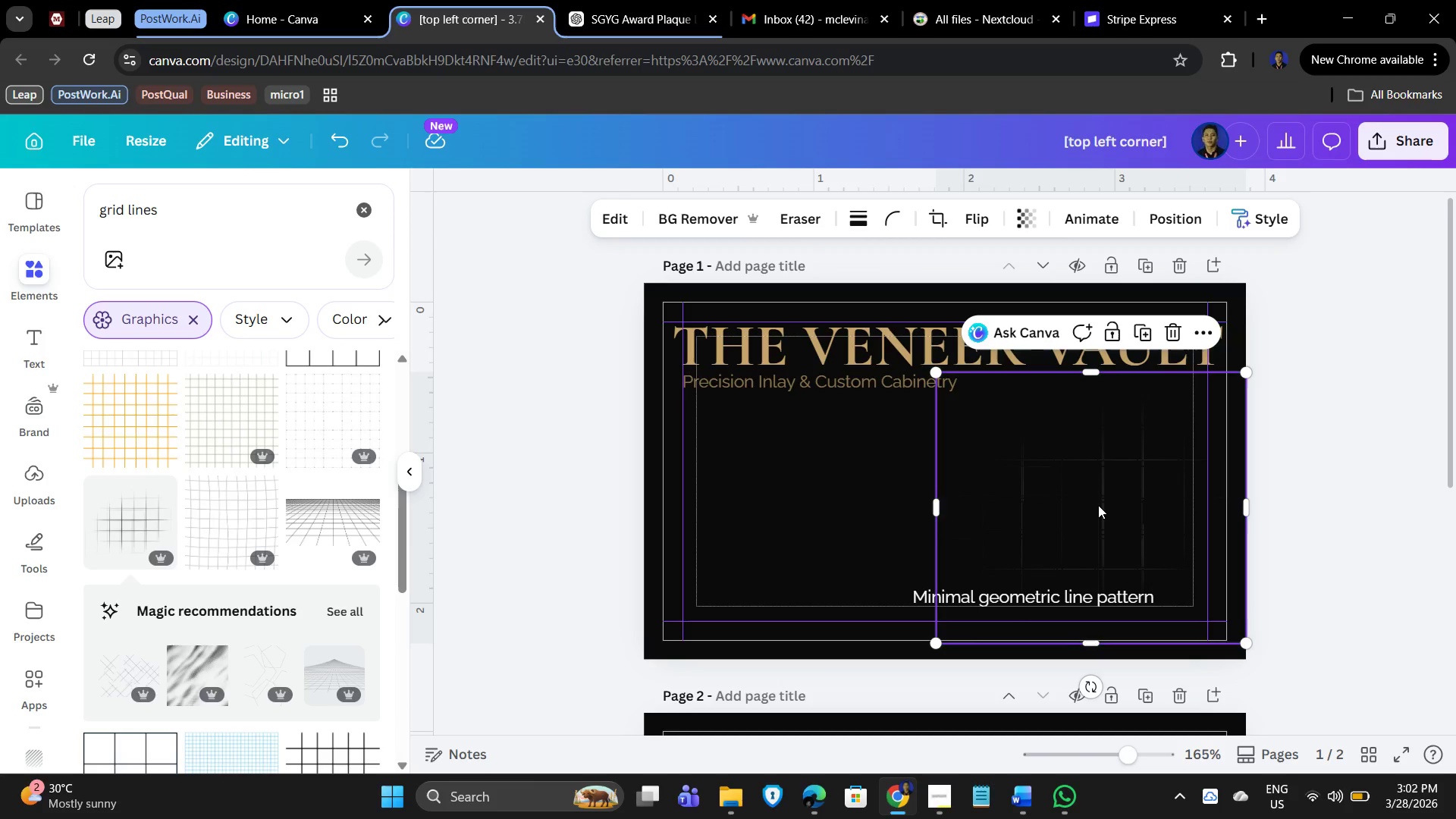 
key(Delete)
 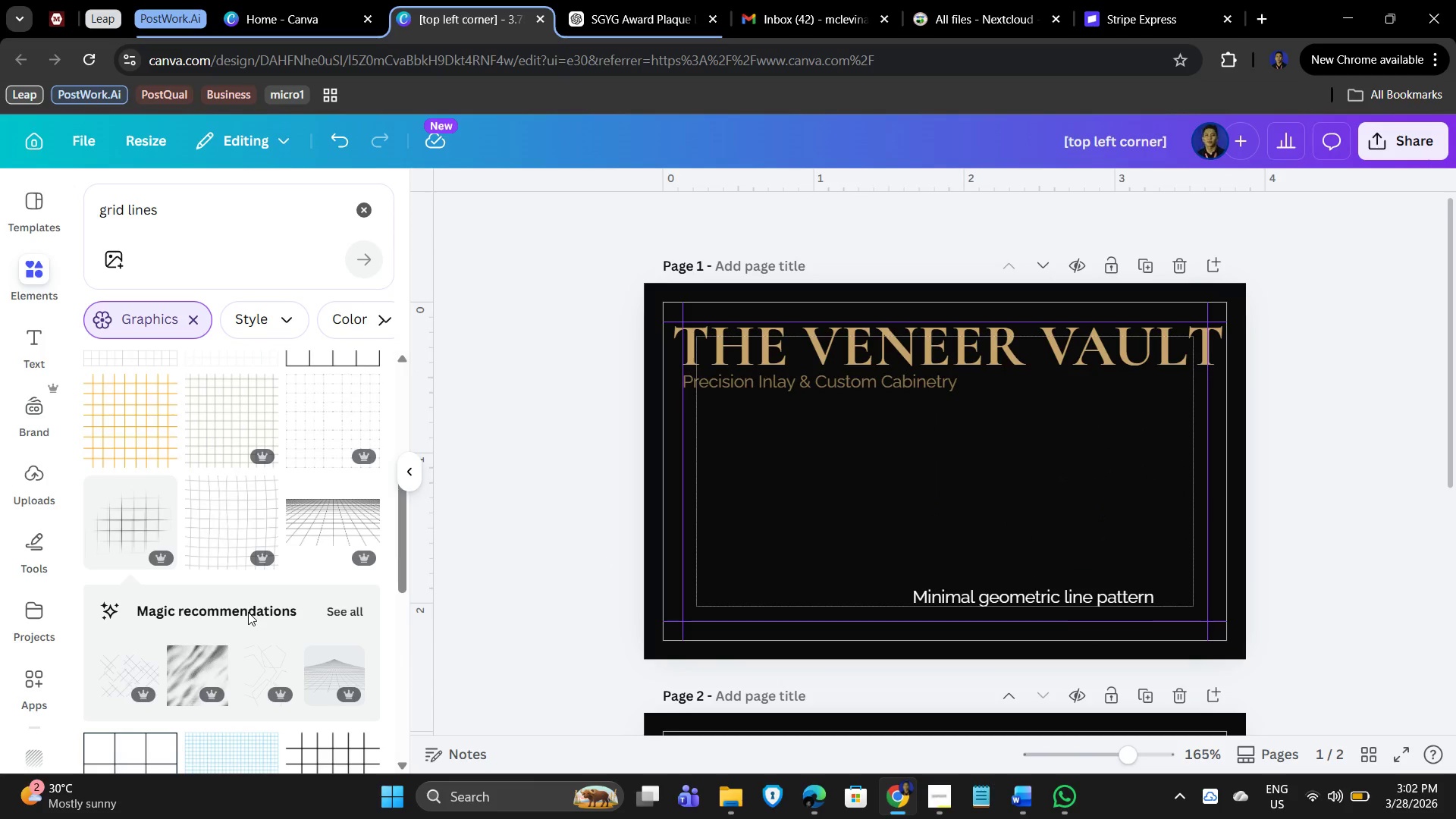 
scroll: coordinate [219, 613], scroll_direction: down, amount: 12.0
 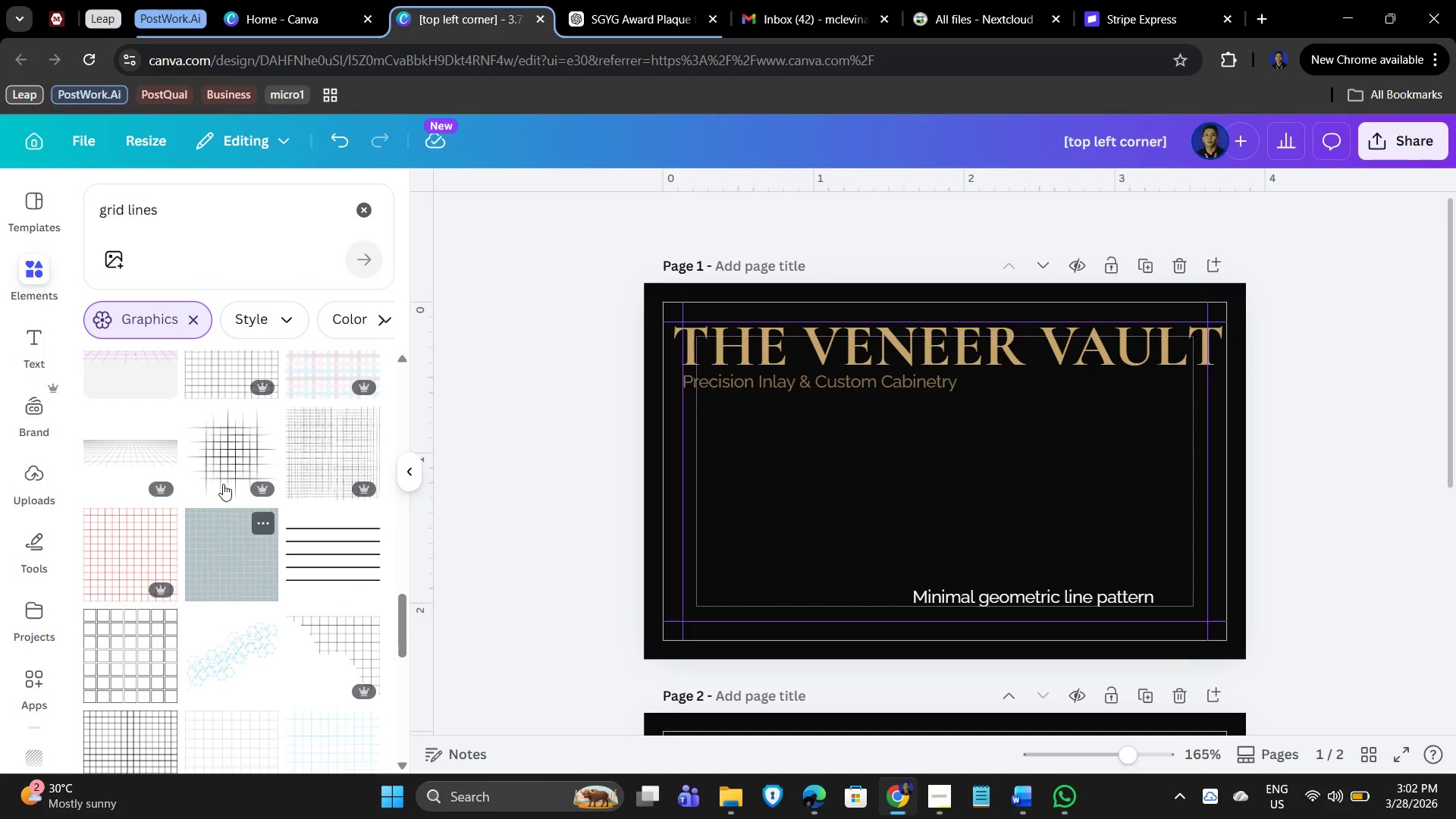 
left_click([220, 466])
 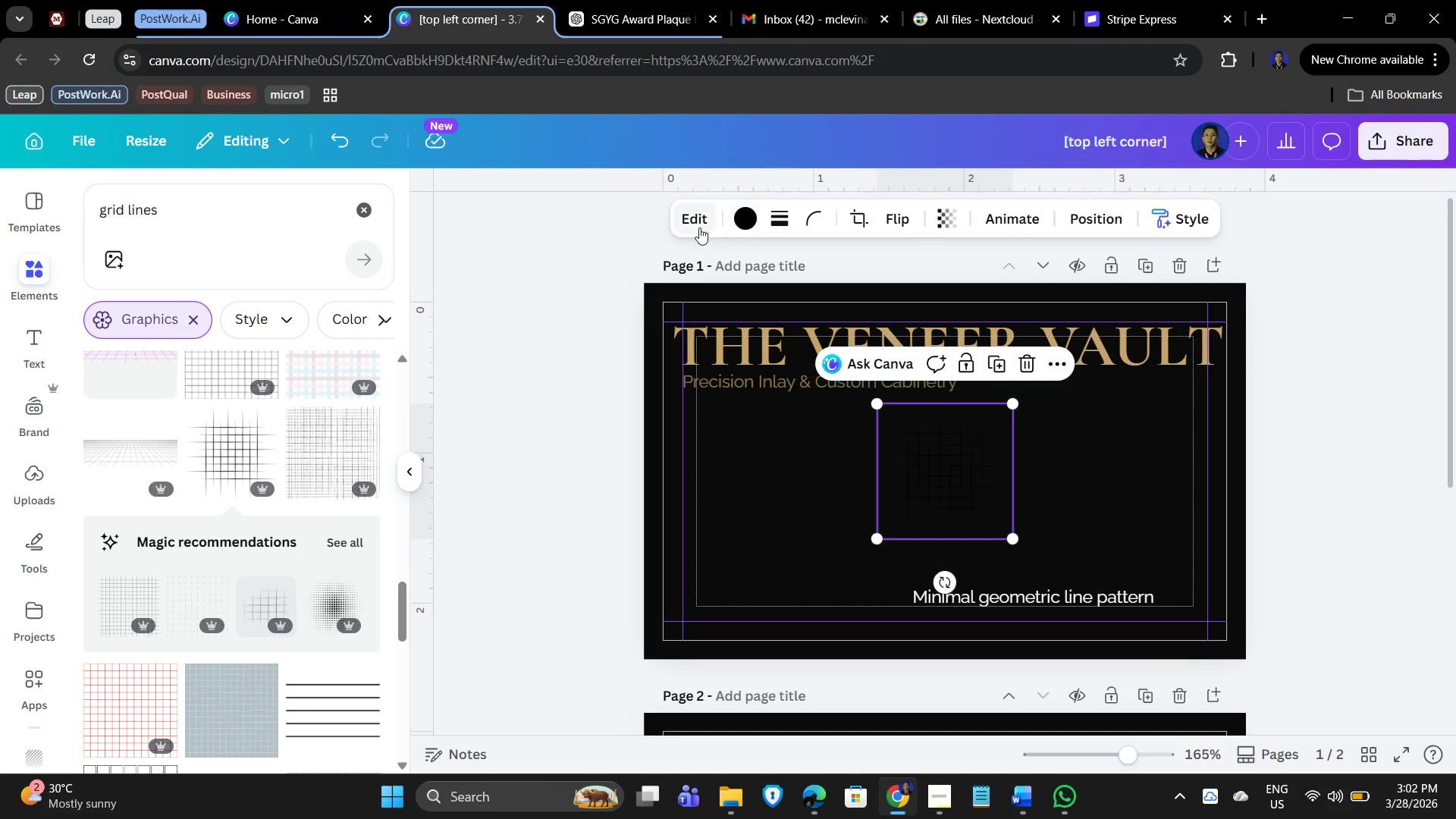 
left_click([742, 219])
 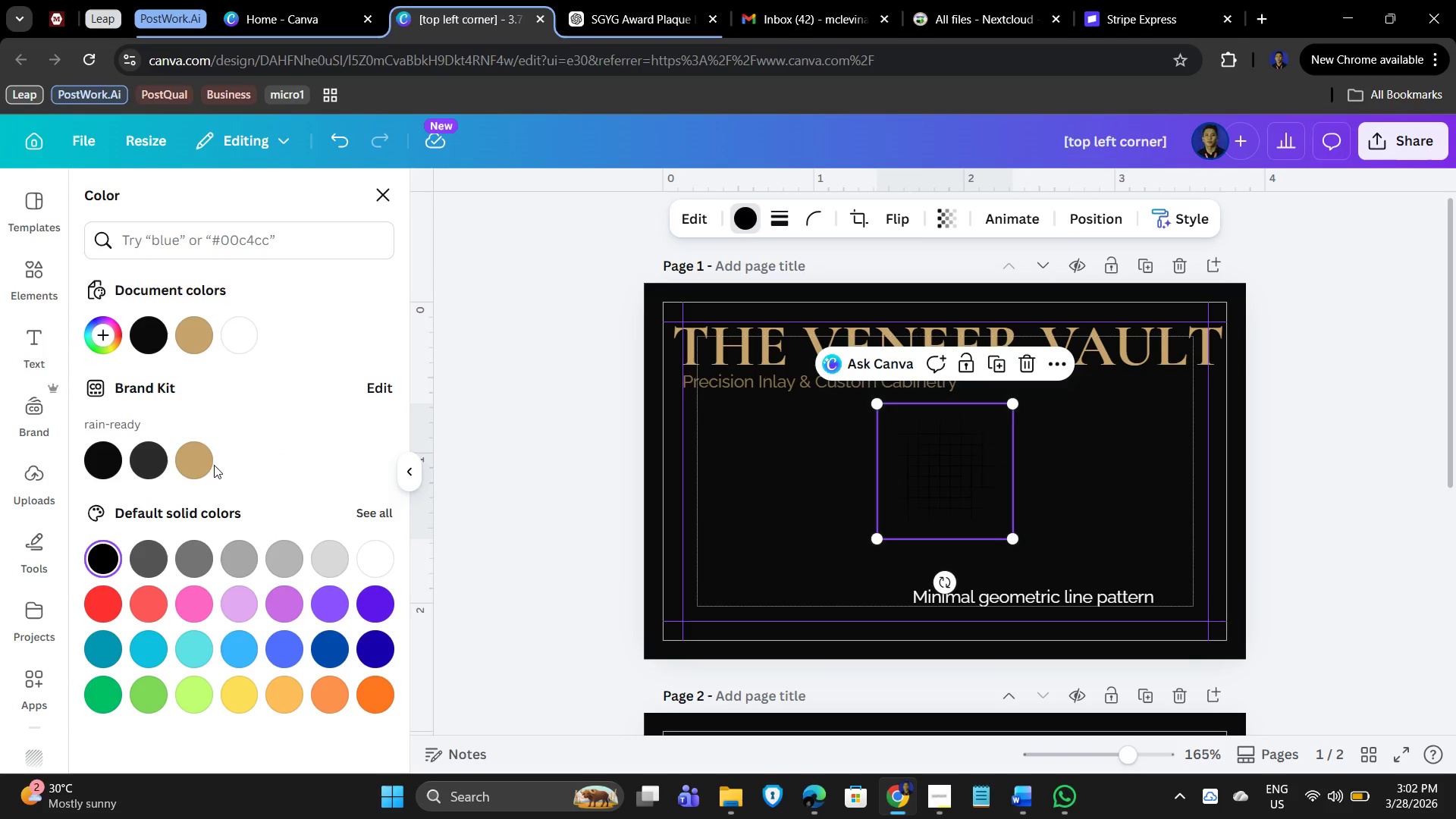 
left_click([198, 457])
 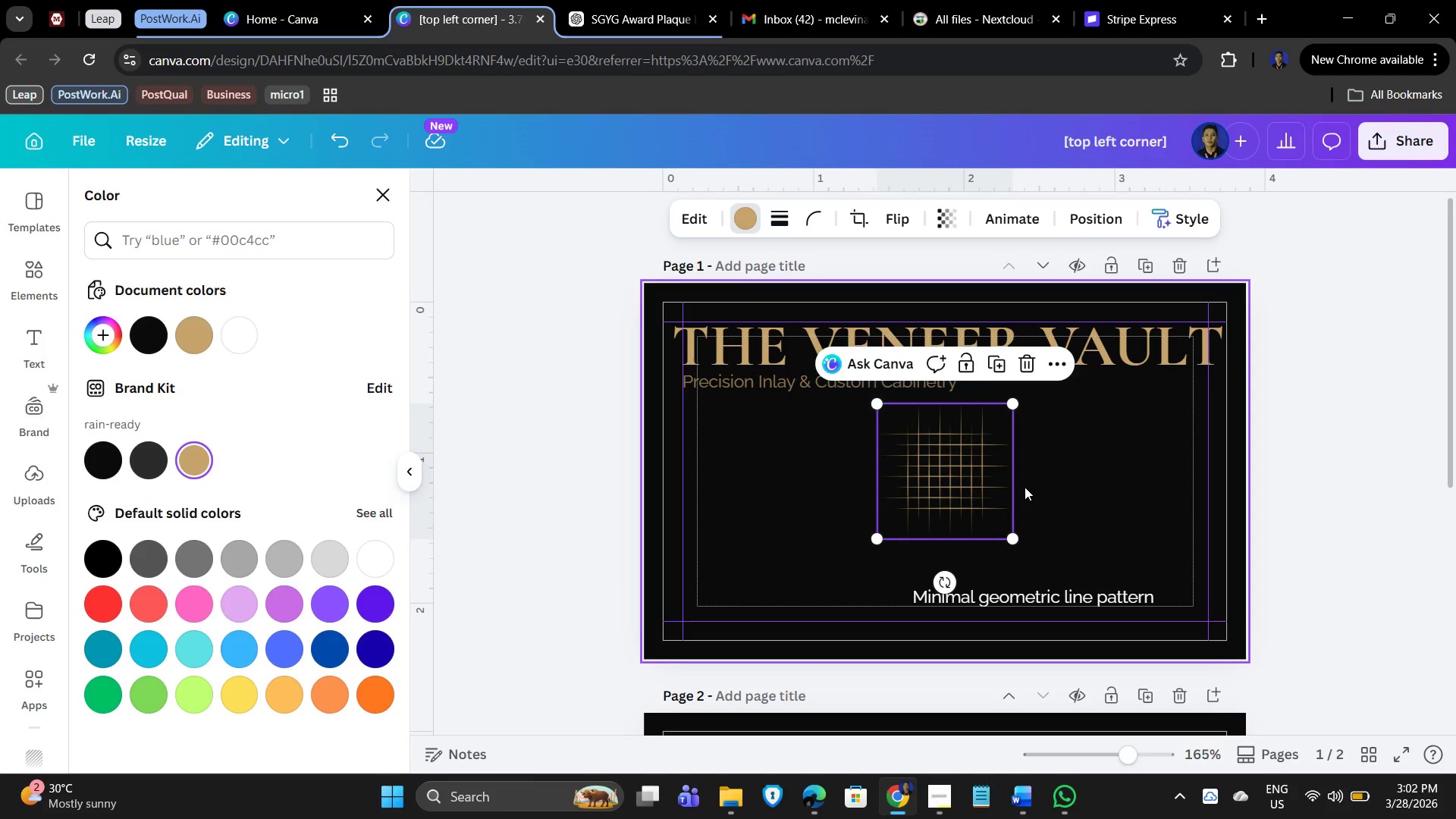 
wait(5.52)
 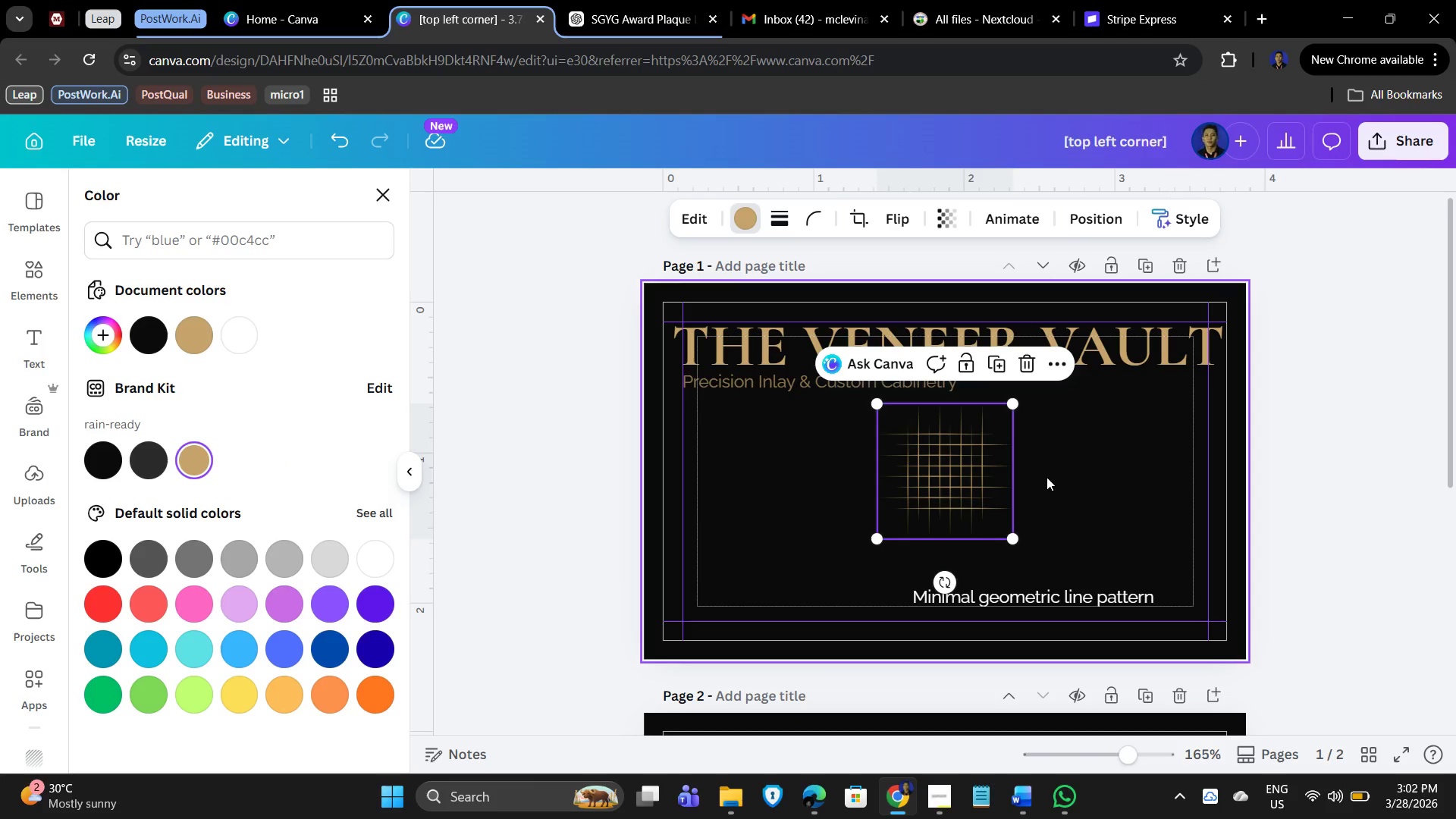 
left_click([1103, 490])
 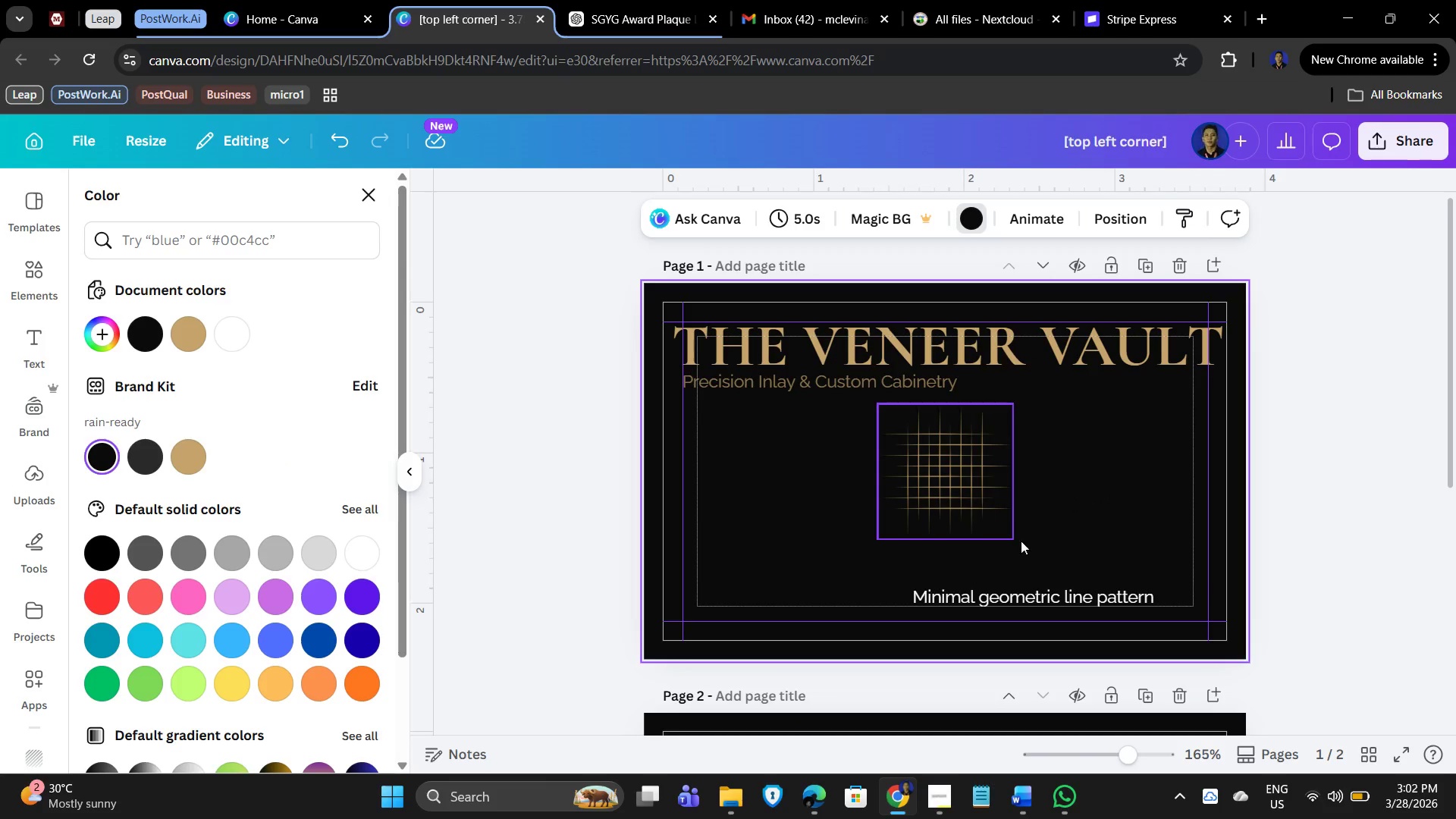 
left_click([1081, 598])
 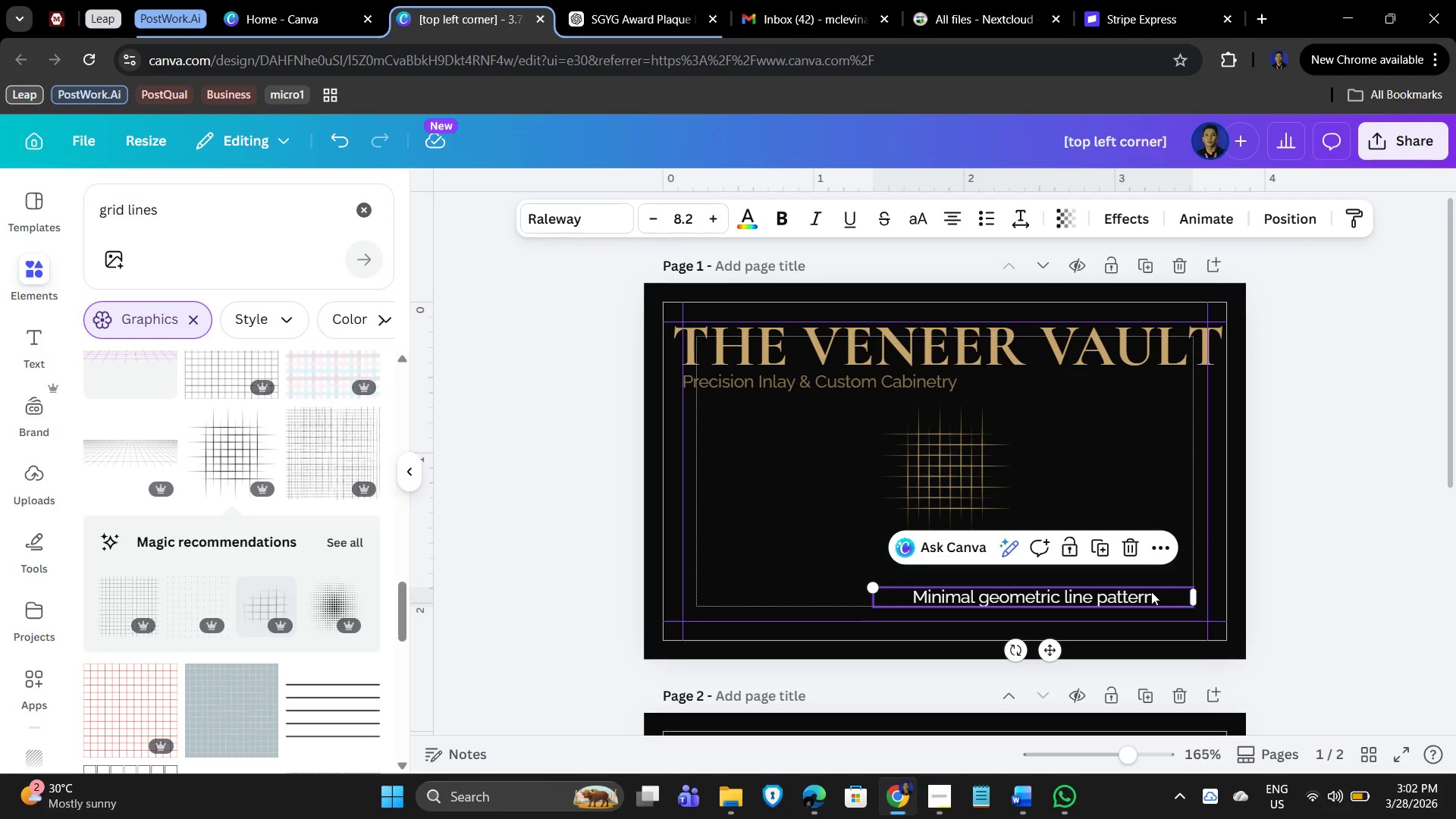 
key(Delete)
 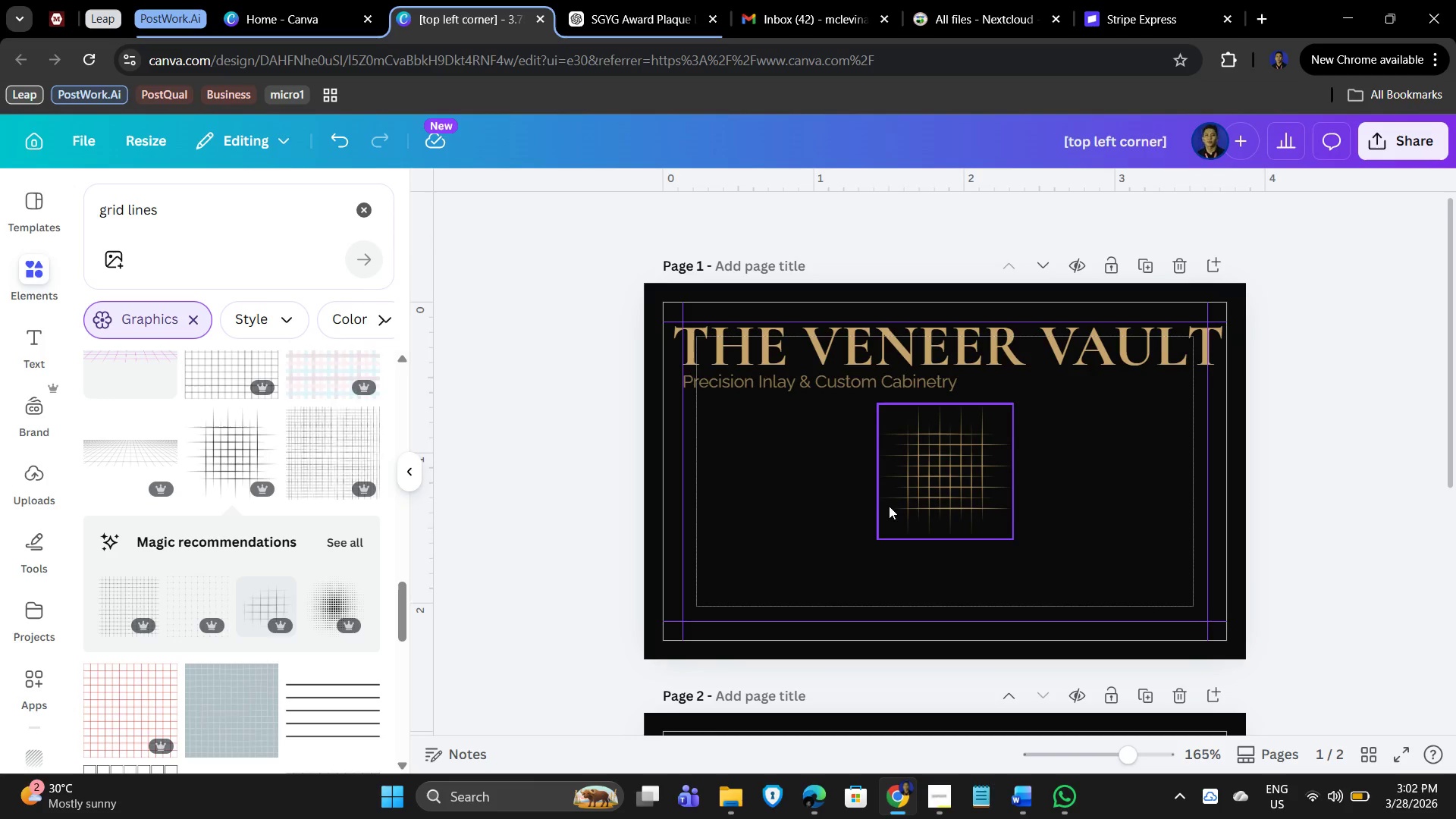 
left_click_drag(start_coordinate=[918, 482], to_coordinate=[1081, 563])
 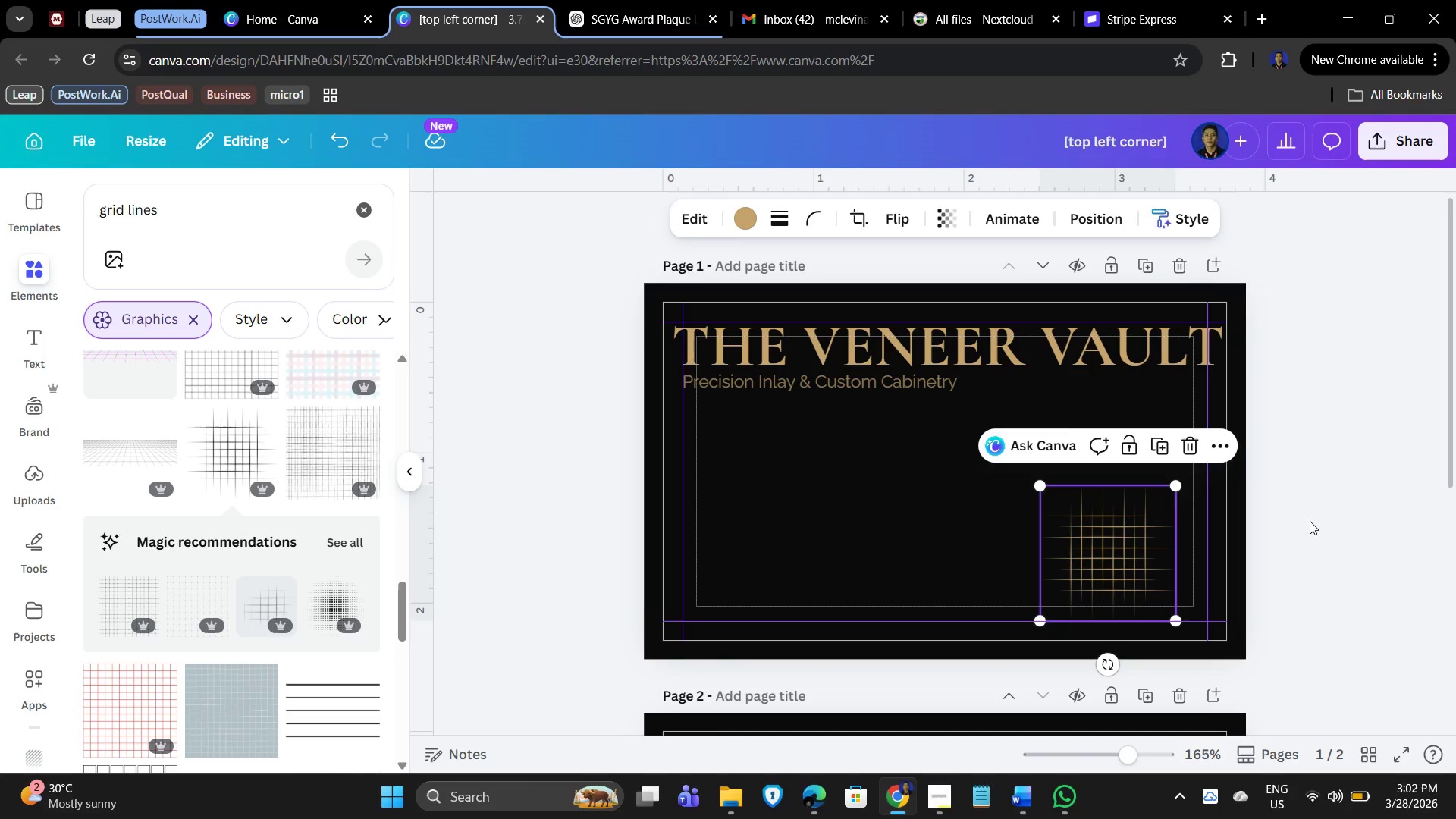 
left_click([1318, 519])
 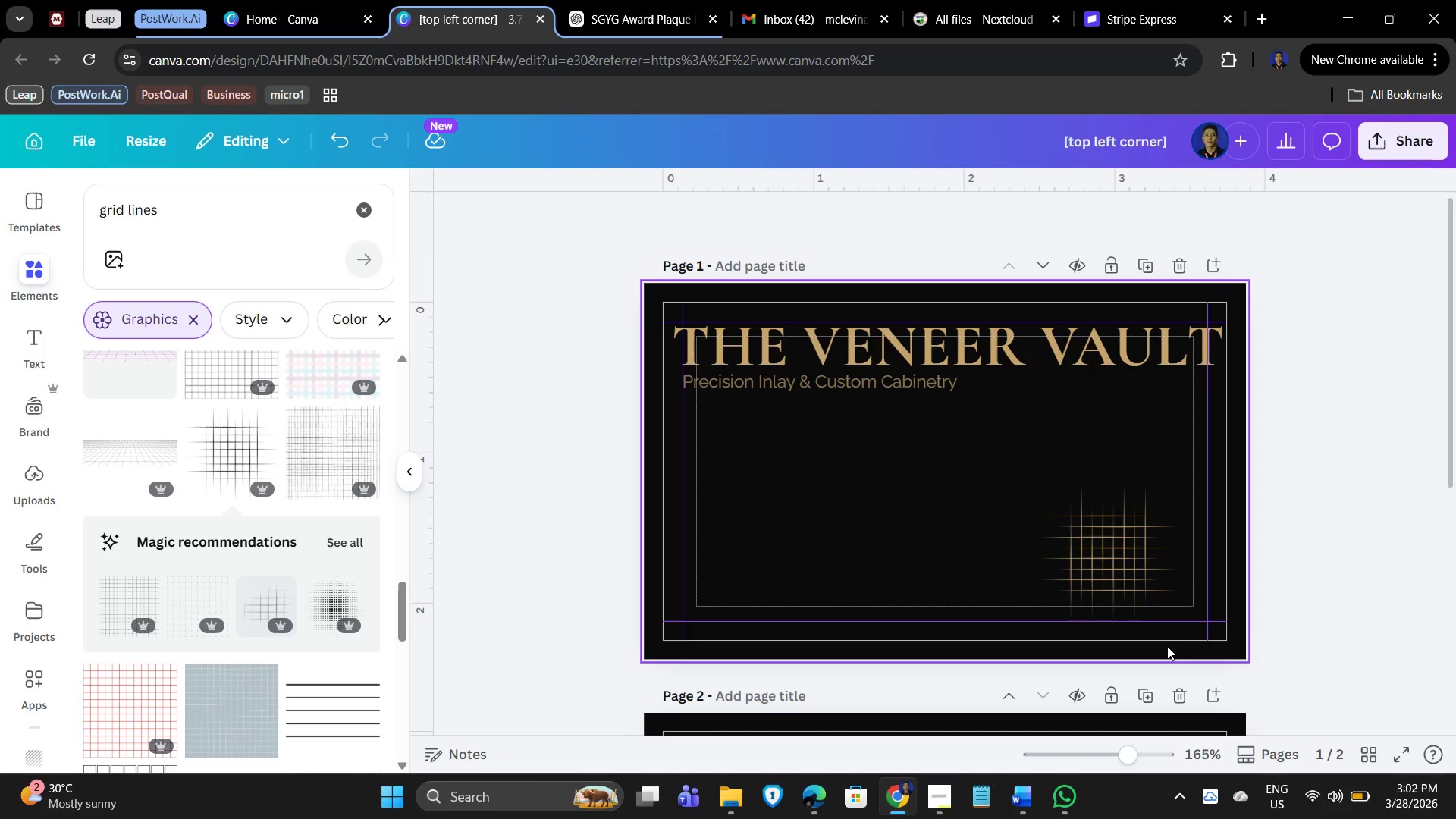 
wait(8.3)
 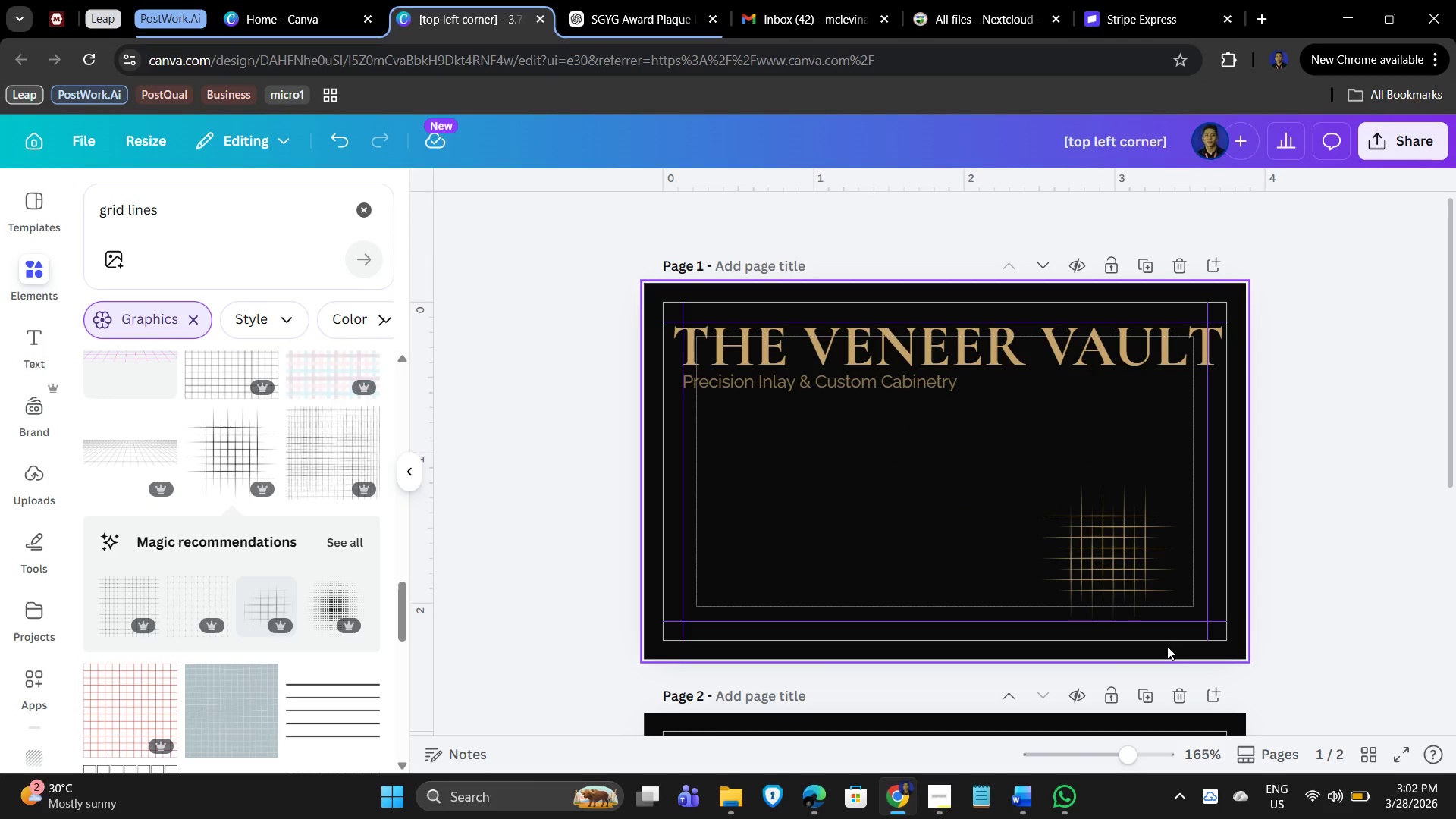 
left_click([1138, 560])
 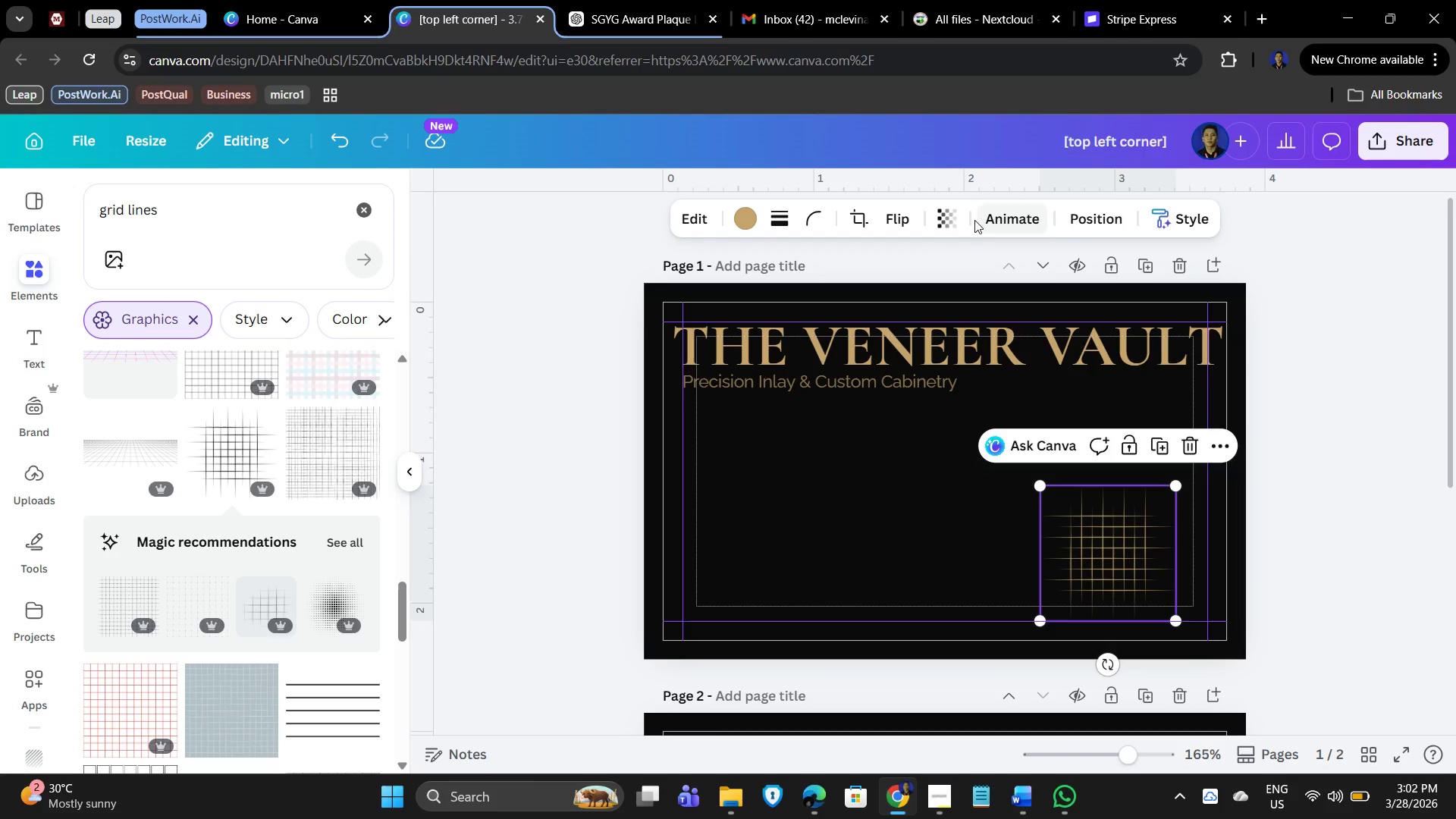 
left_click([934, 218])
 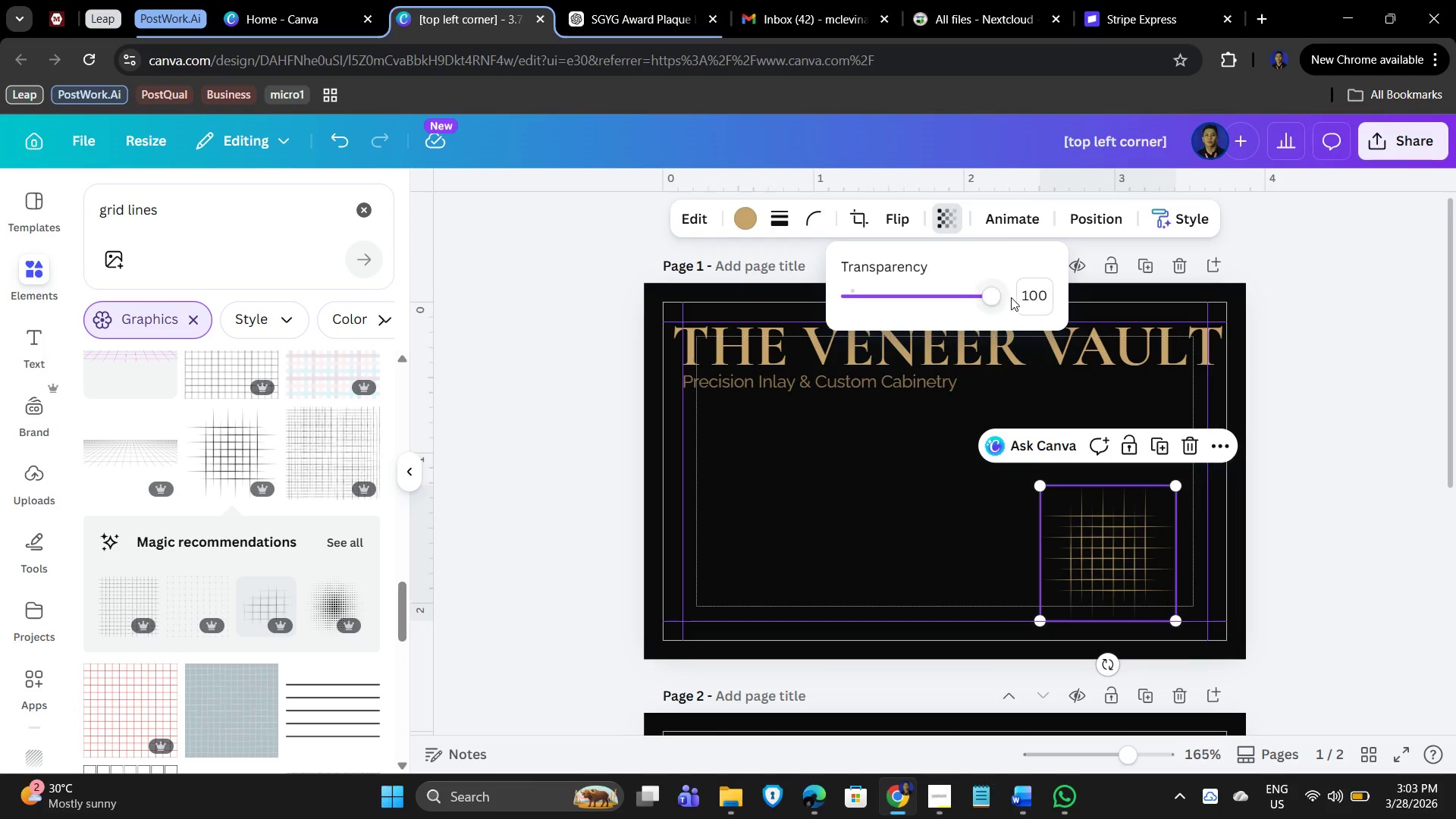 
left_click_drag(start_coordinate=[991, 297], to_coordinate=[907, 306])
 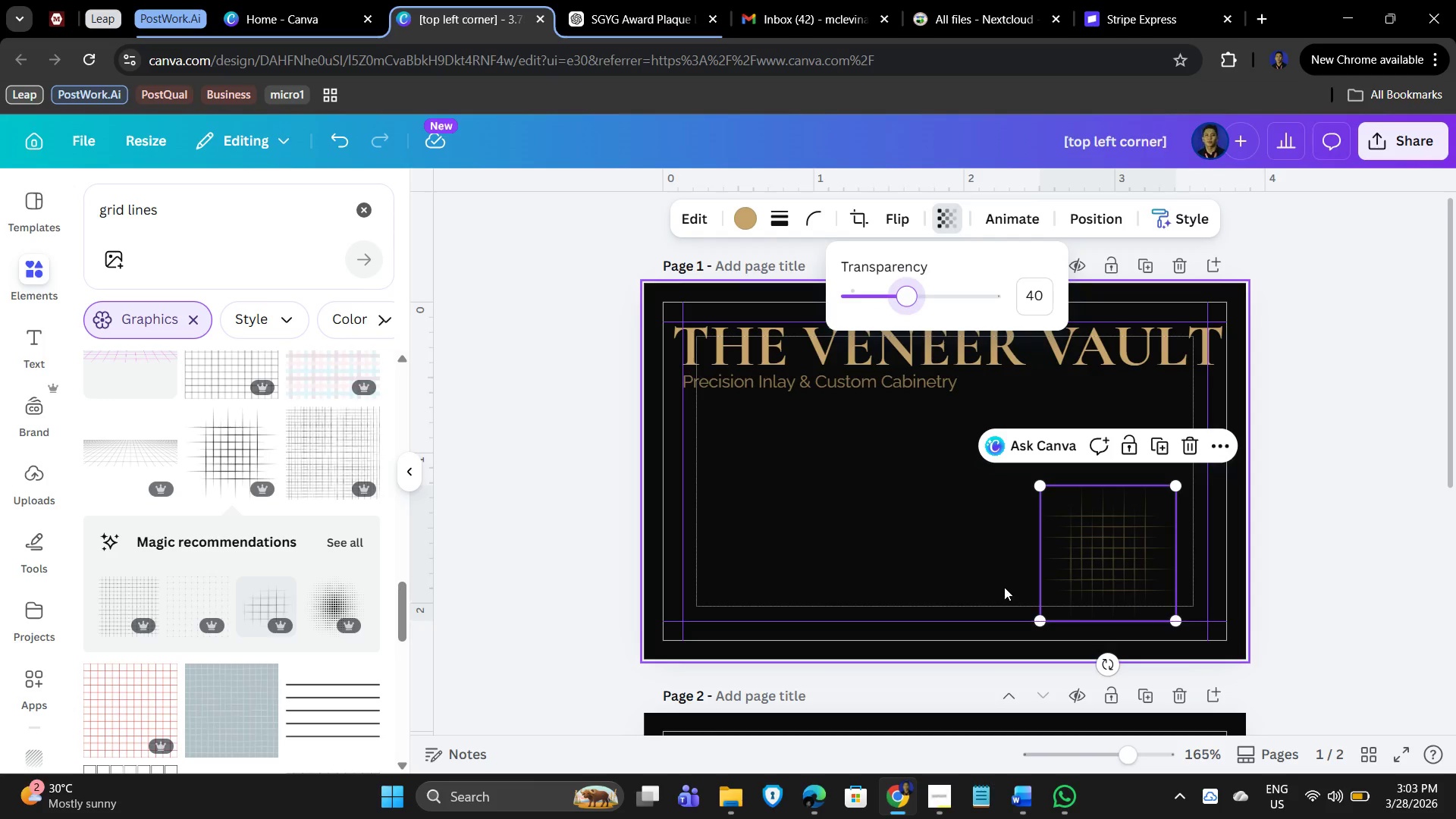 
left_click([1004, 587])
 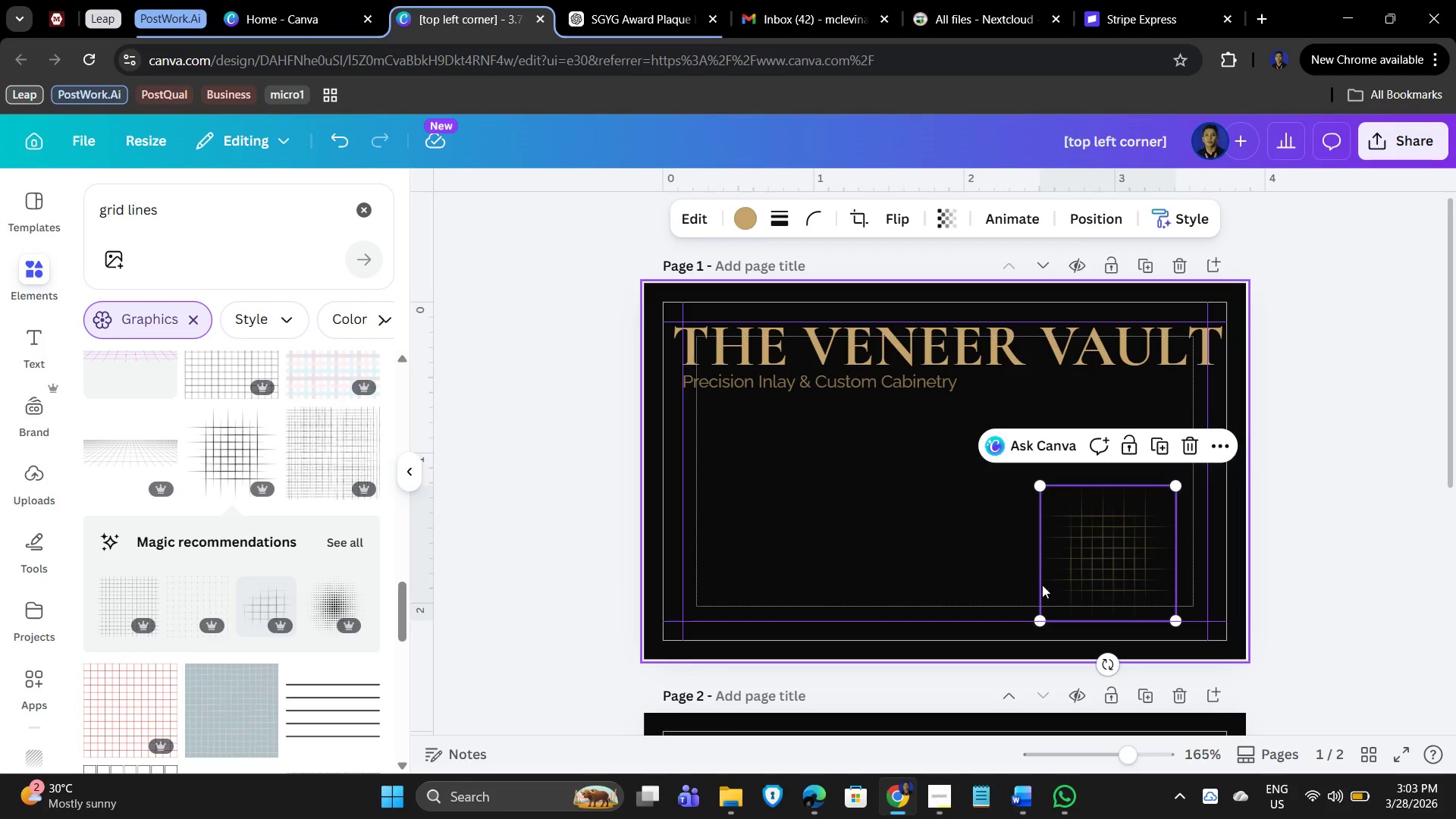 
left_click([936, 206])
 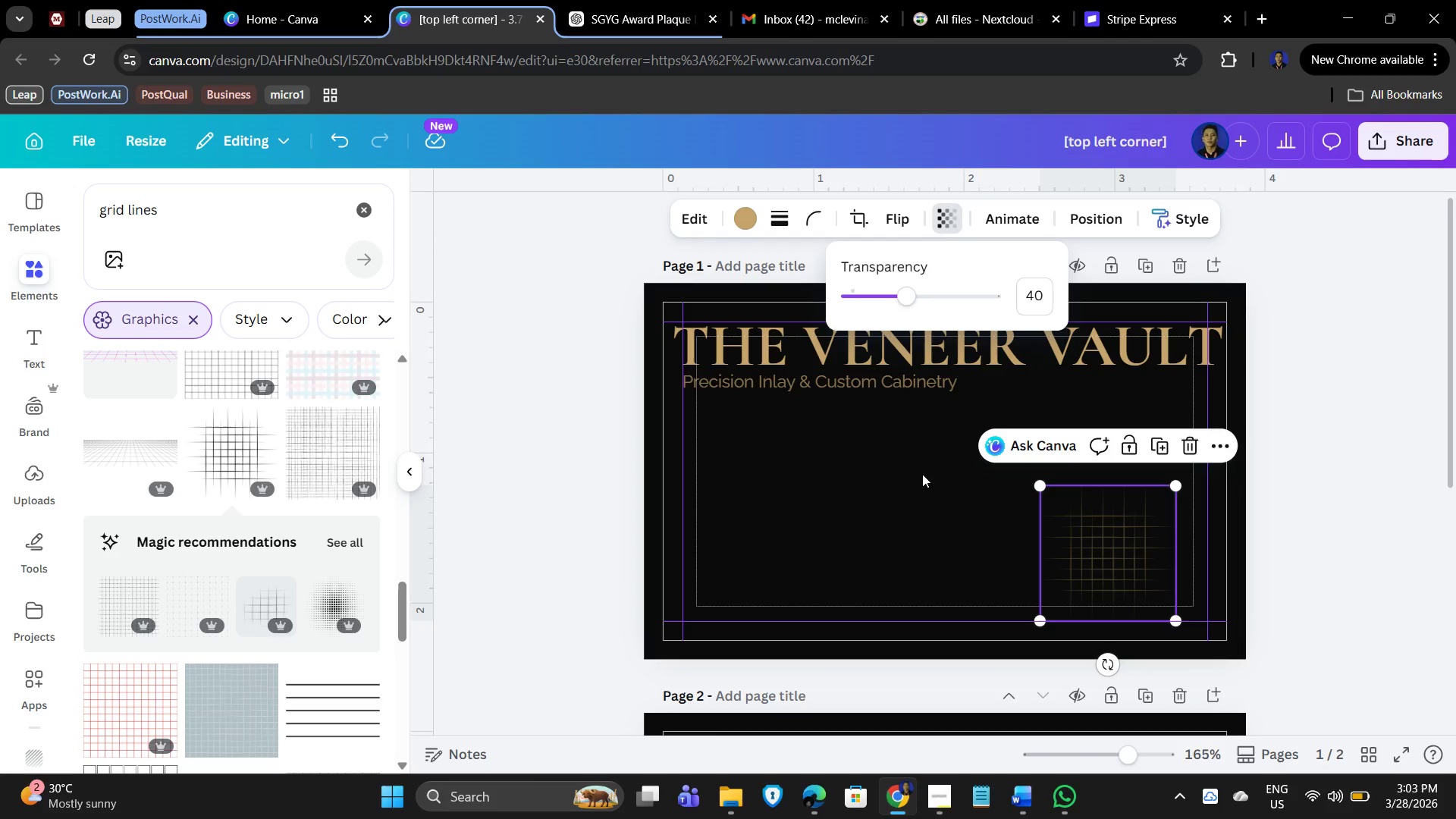 
left_click([893, 570])
 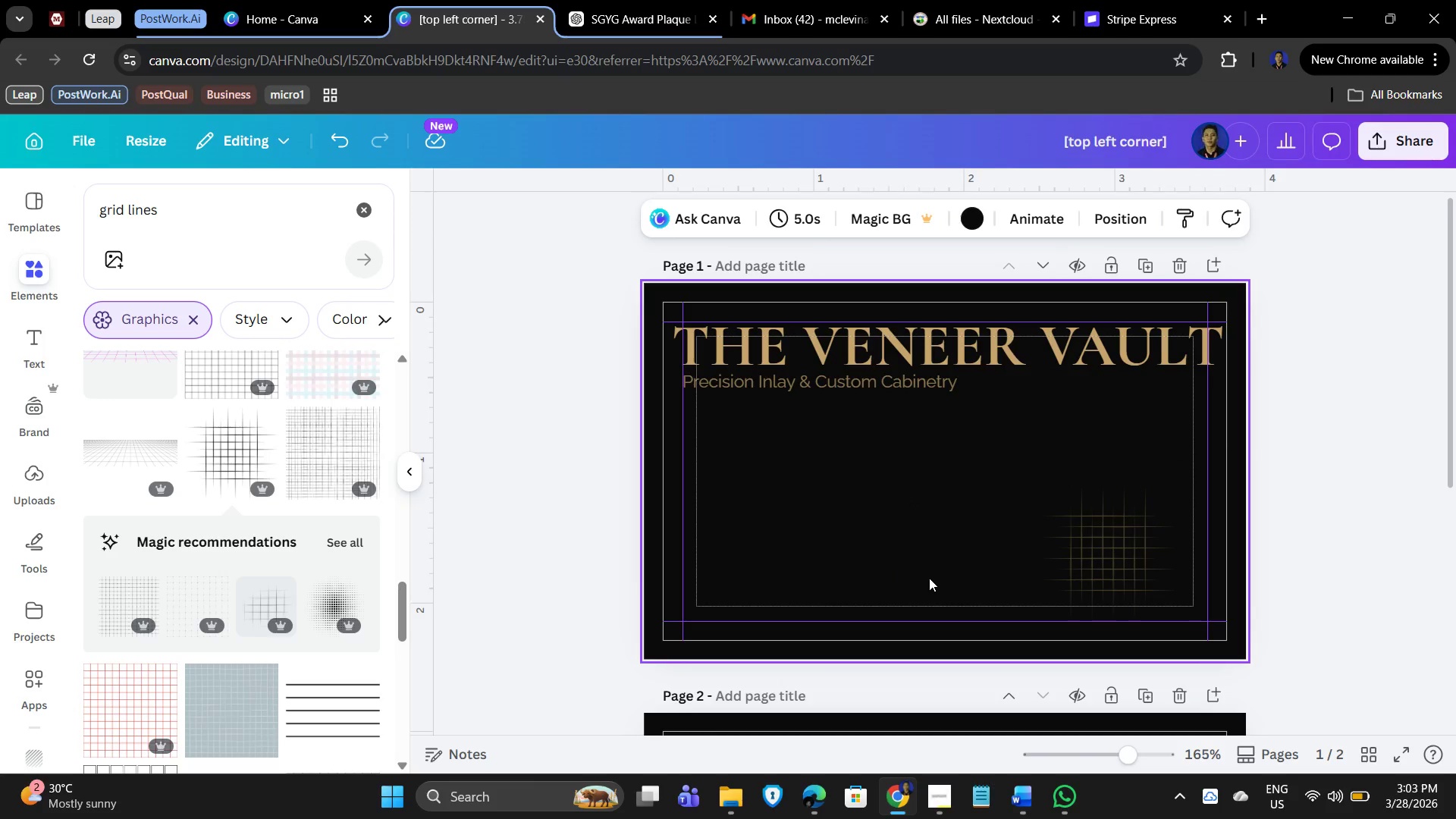 
wait(8.03)
 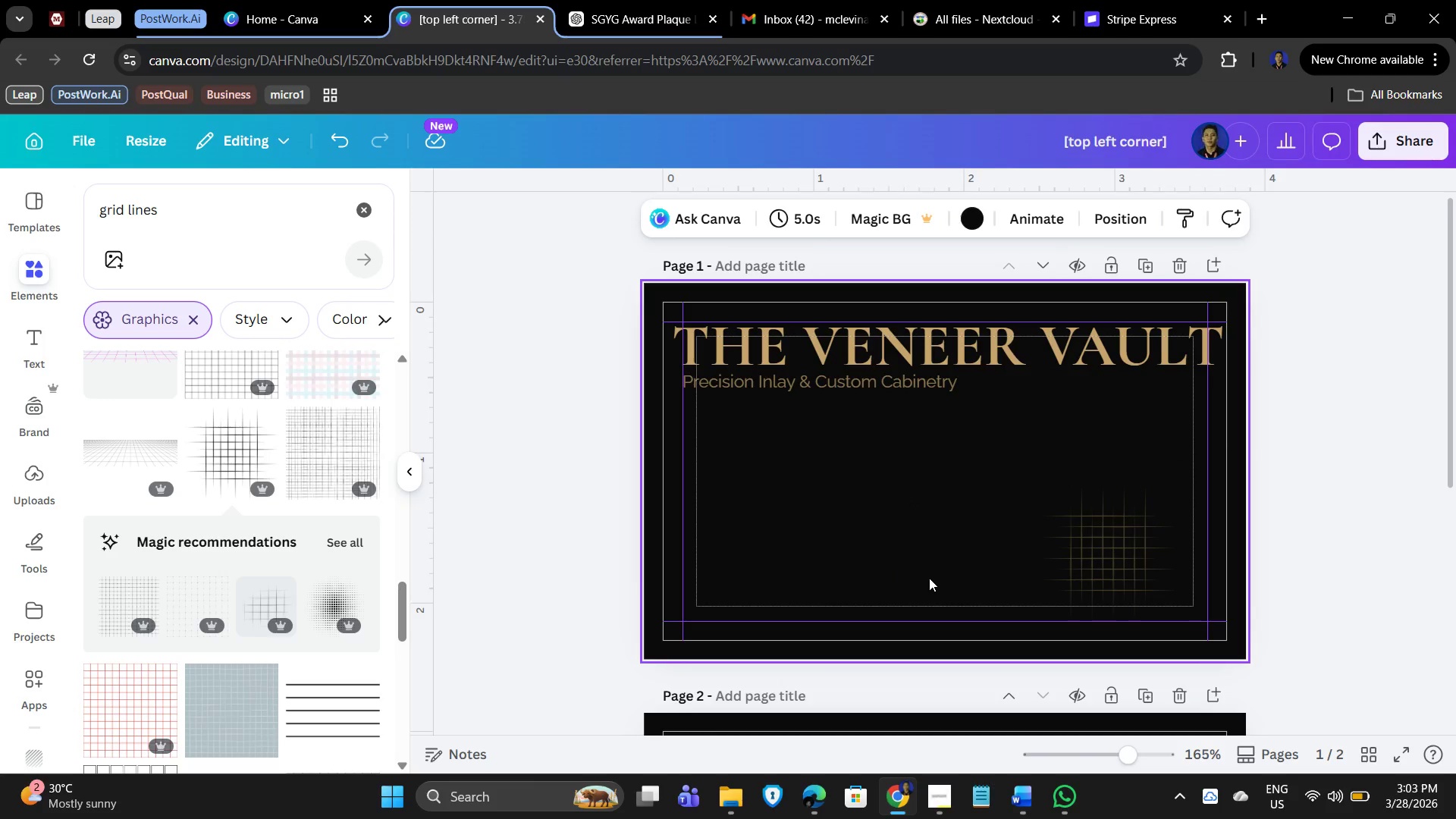 
left_click_drag(start_coordinate=[1117, 560], to_coordinate=[1154, 582])
 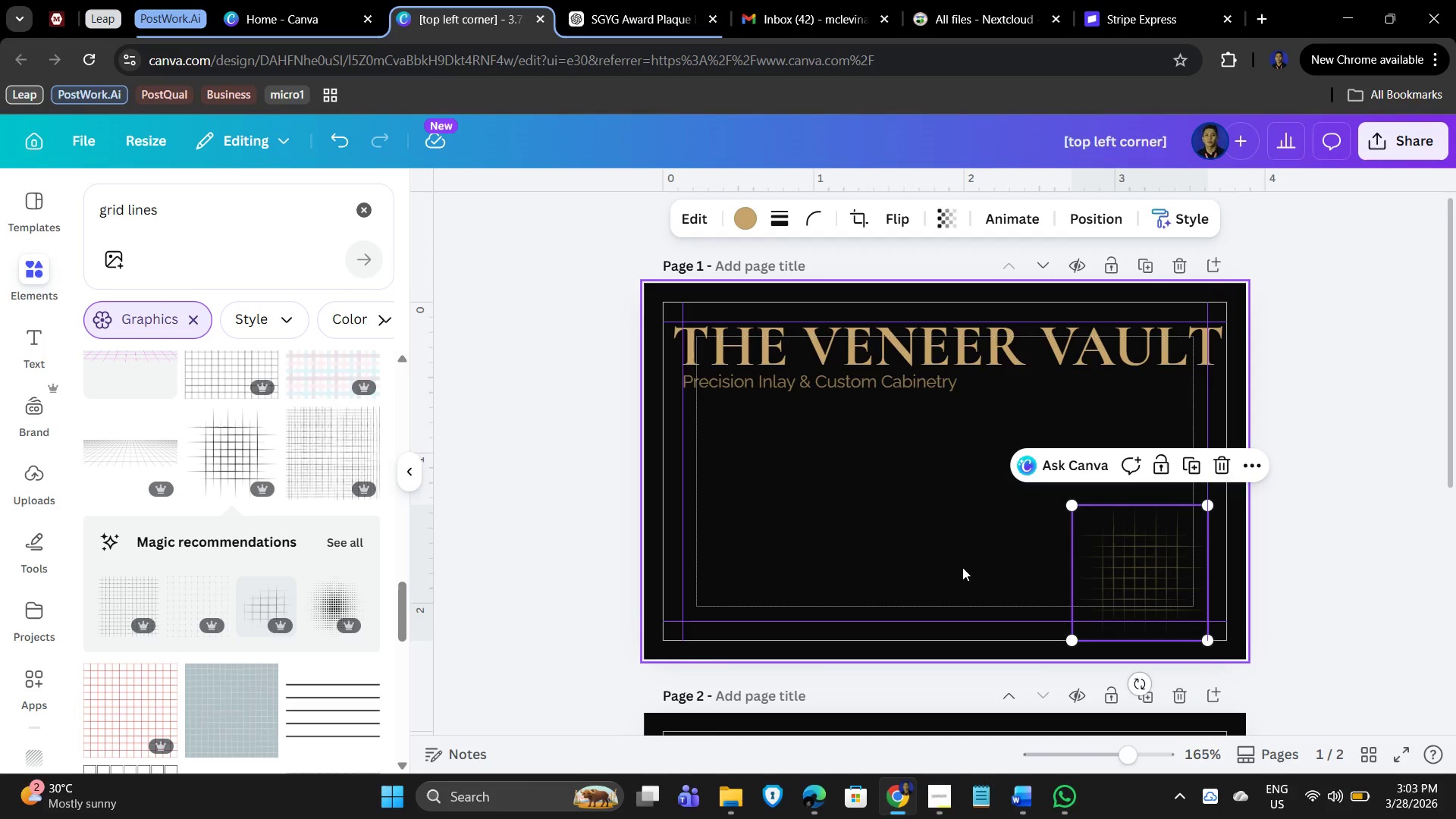 
left_click([947, 563])
 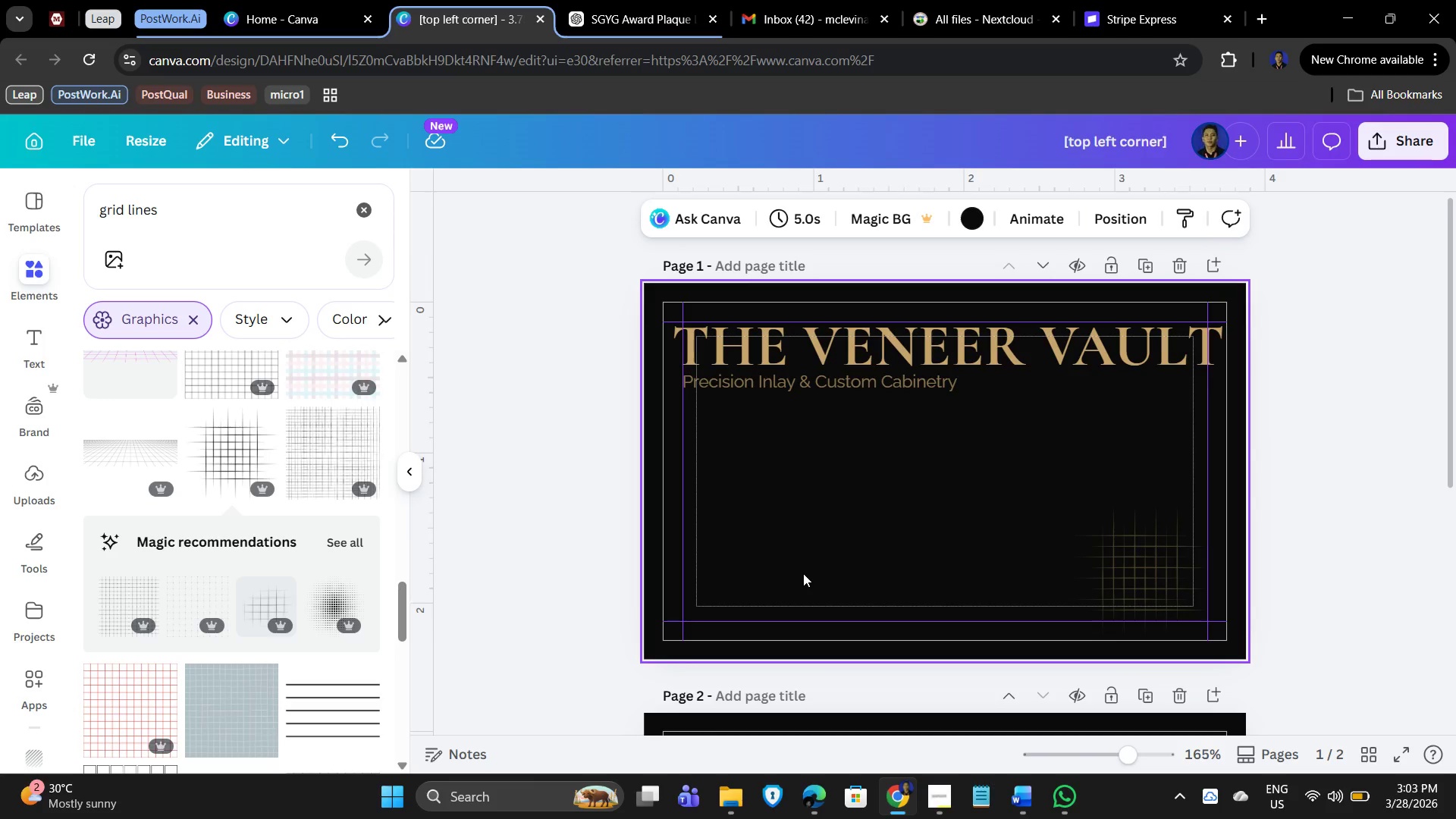 
left_click([1131, 556])
 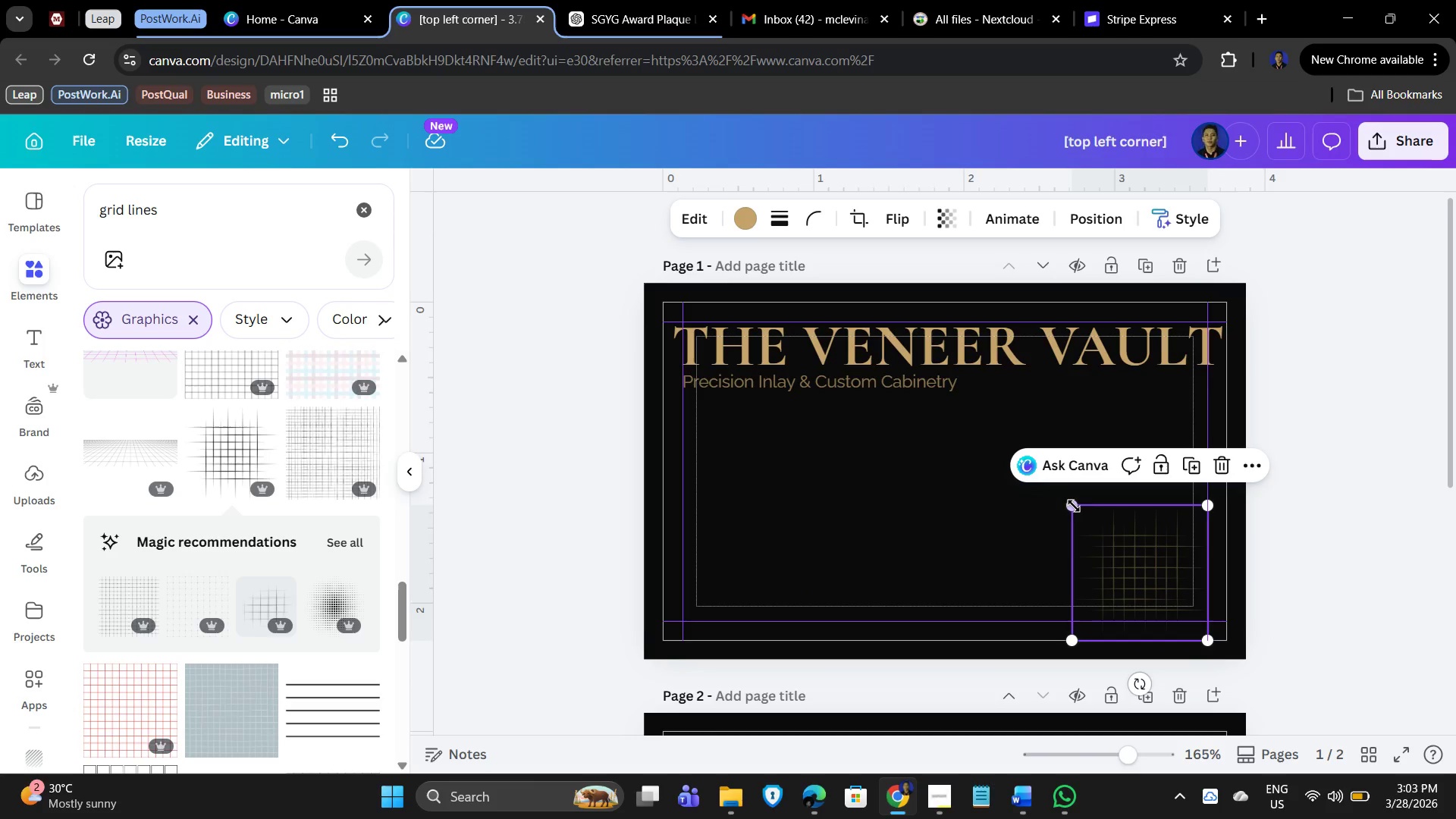 
left_click_drag(start_coordinate=[1071, 503], to_coordinate=[987, 459])
 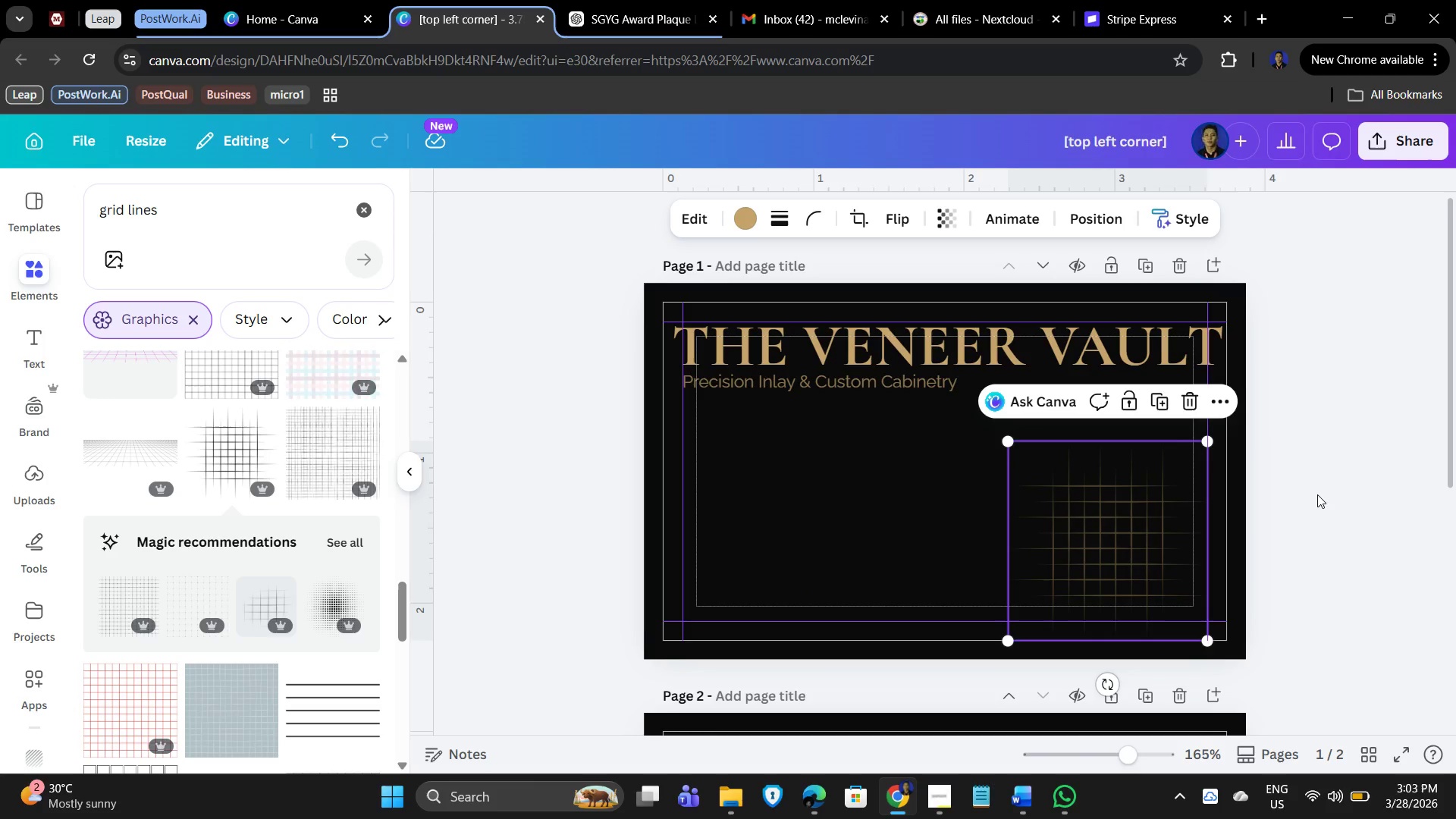 
left_click([1321, 494])
 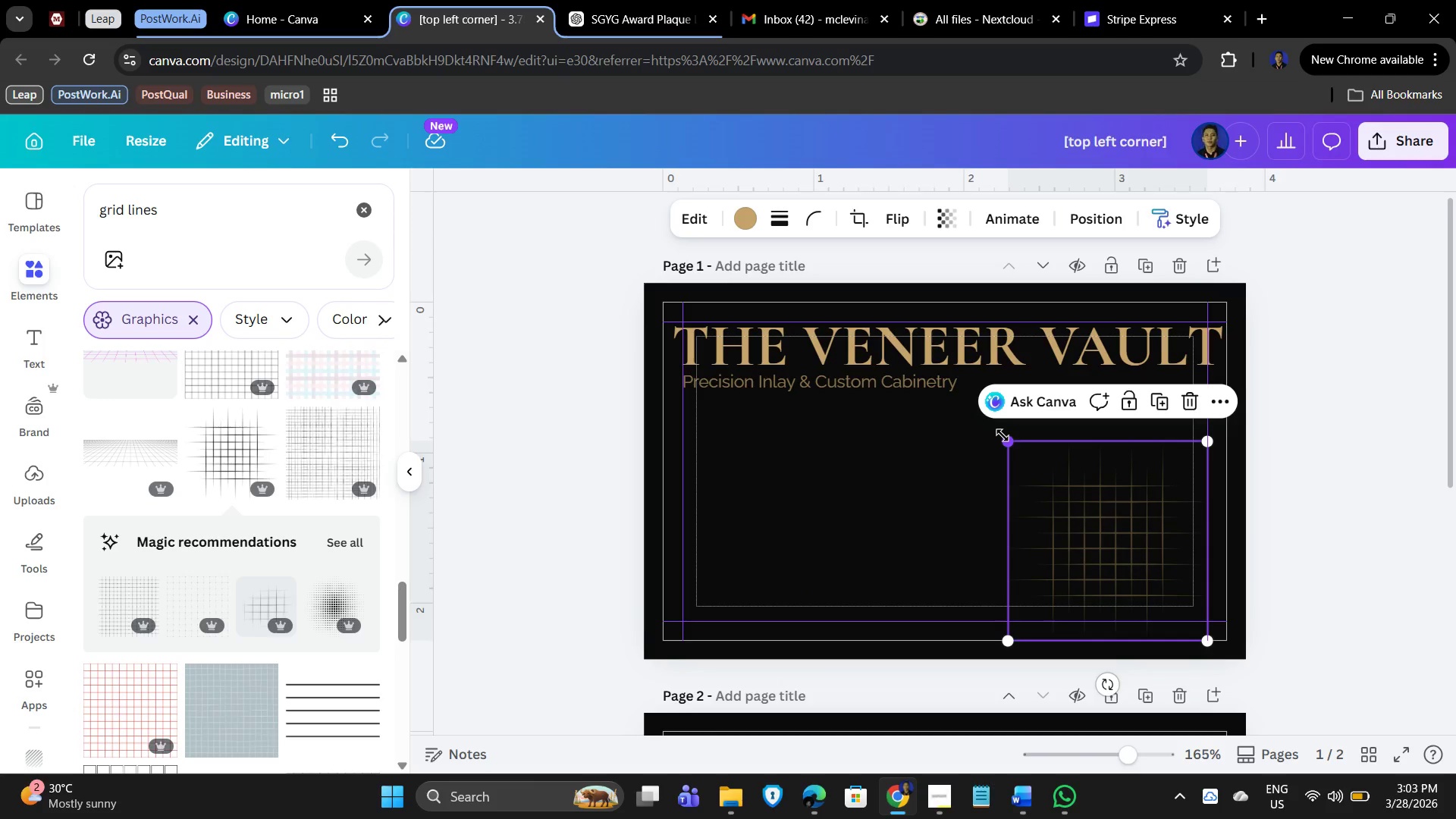 
left_click_drag(start_coordinate=[1007, 444], to_coordinate=[1034, 461])
 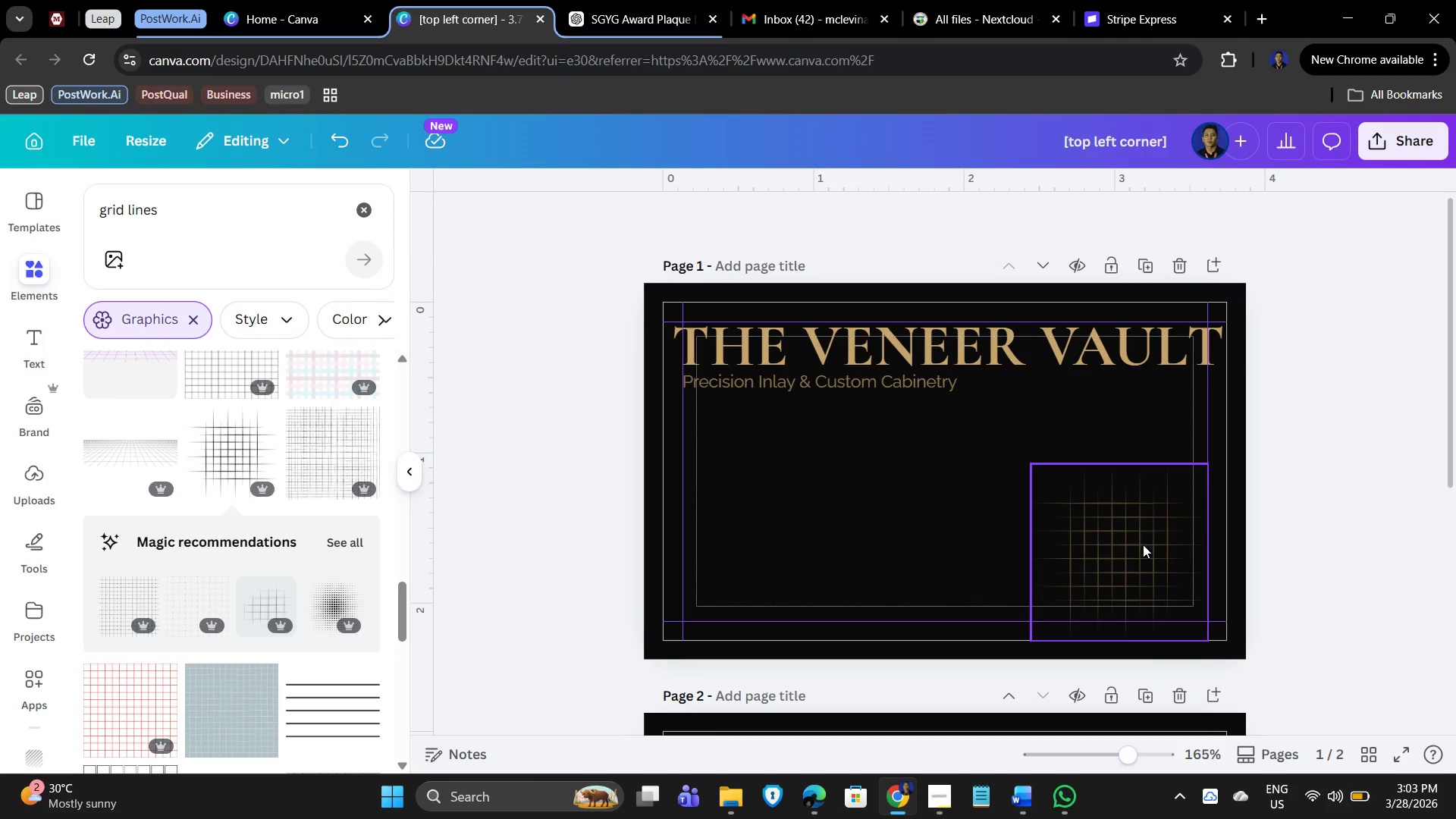 
left_click_drag(start_coordinate=[1142, 544], to_coordinate=[1163, 535])
 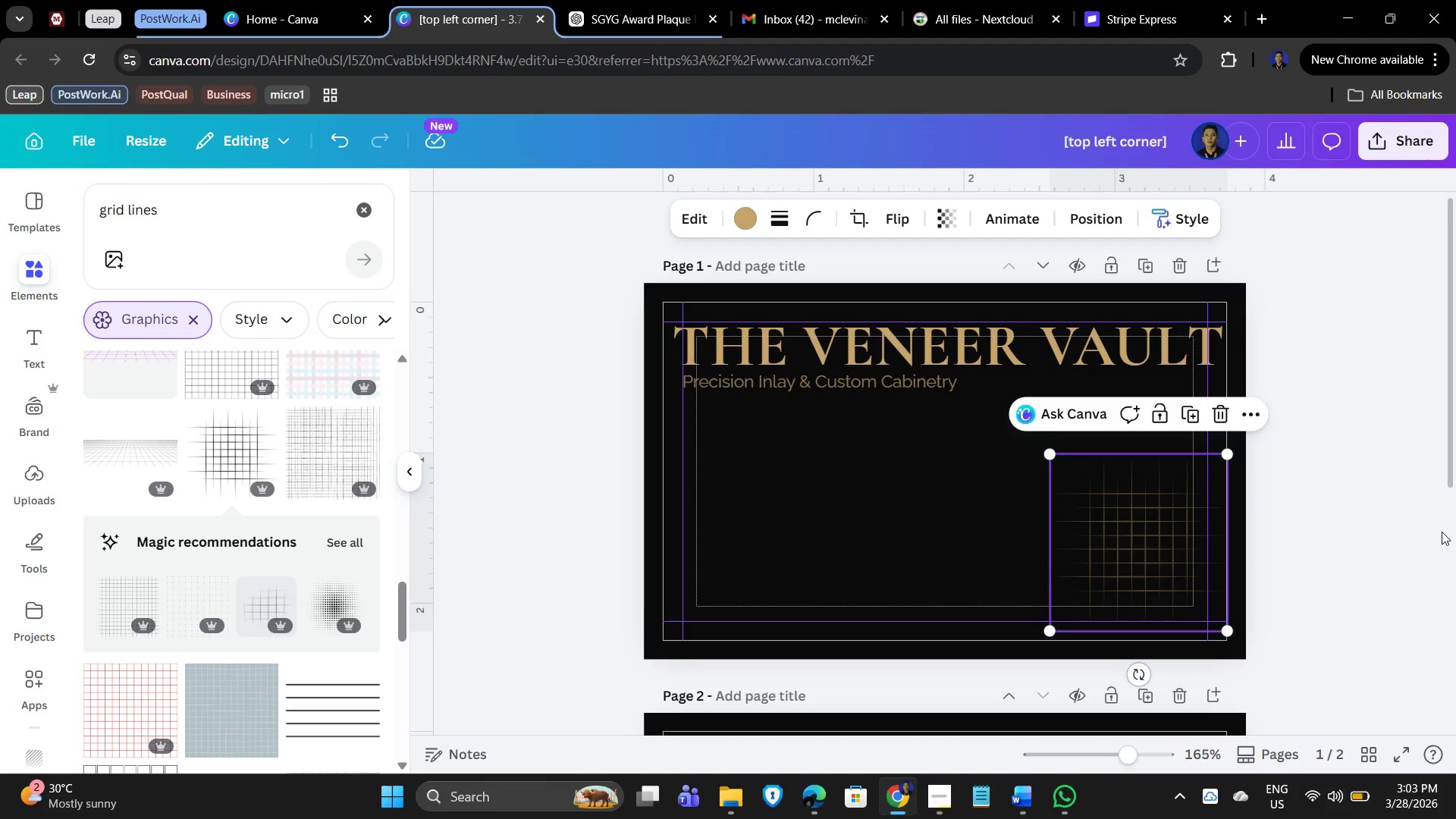 
left_click([1442, 532])
 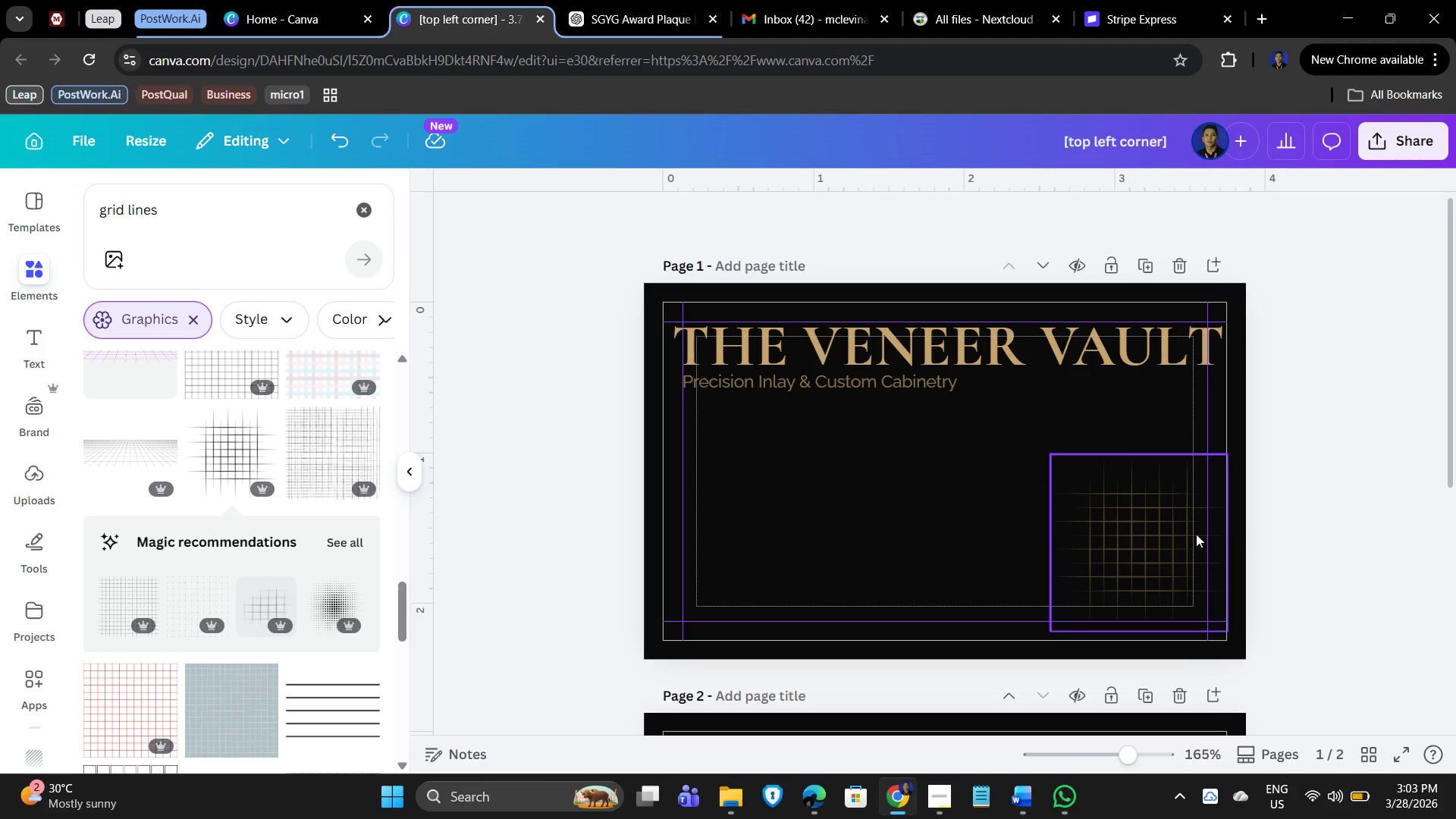 
left_click([1137, 534])
 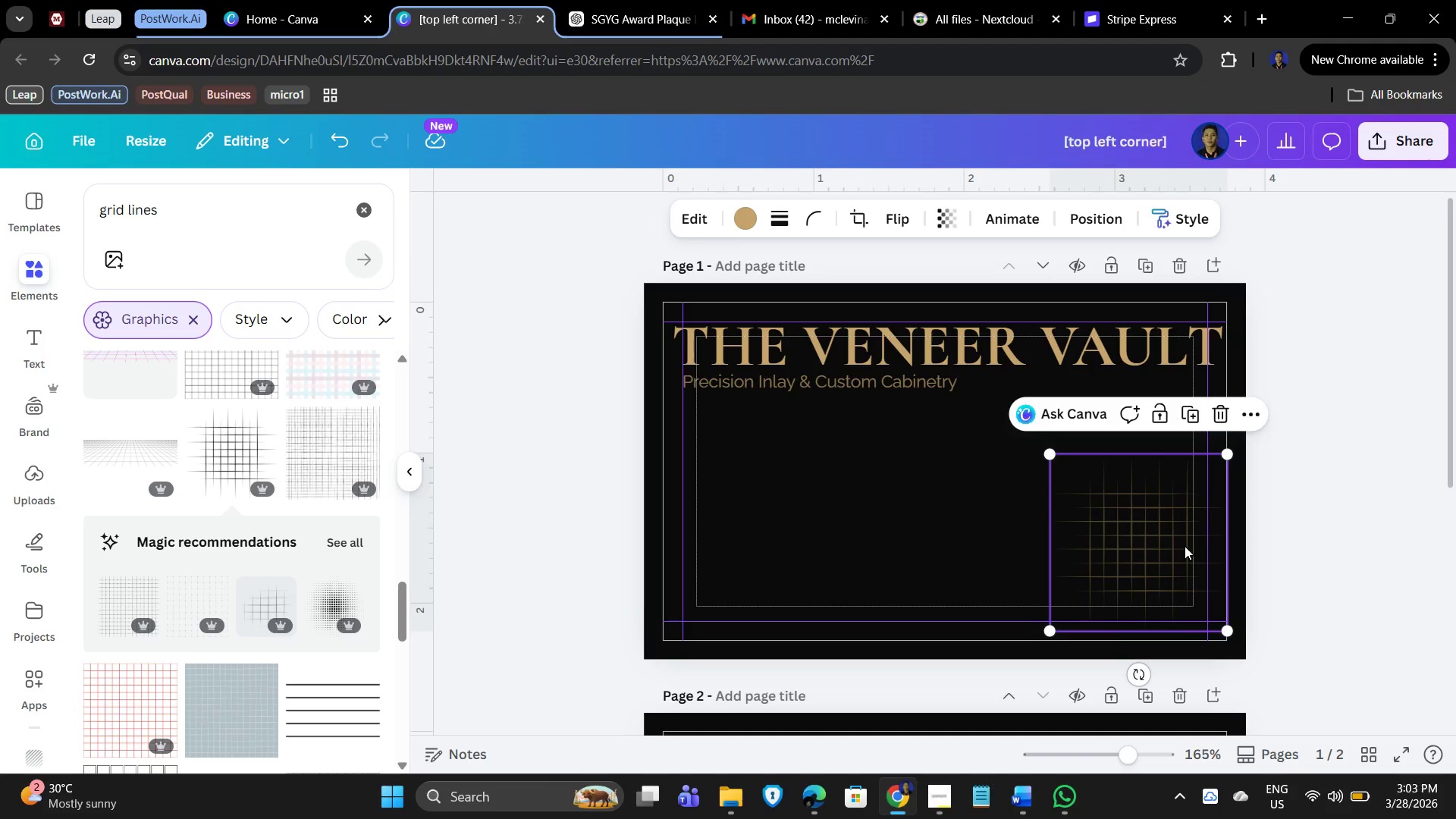 
hold_key(key=ArrowLeft, duration=0.67)
 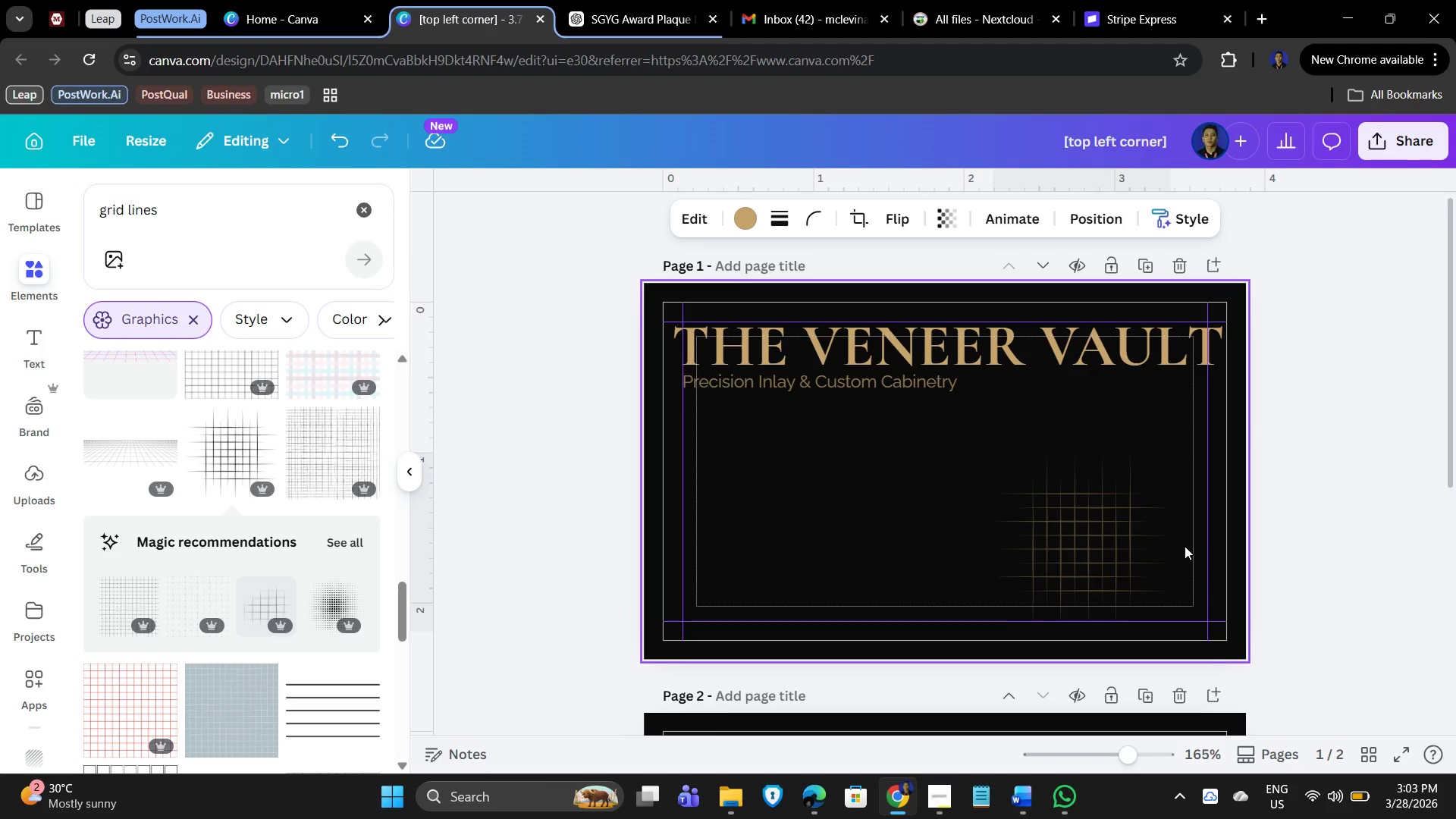 
key(ArrowRight)
 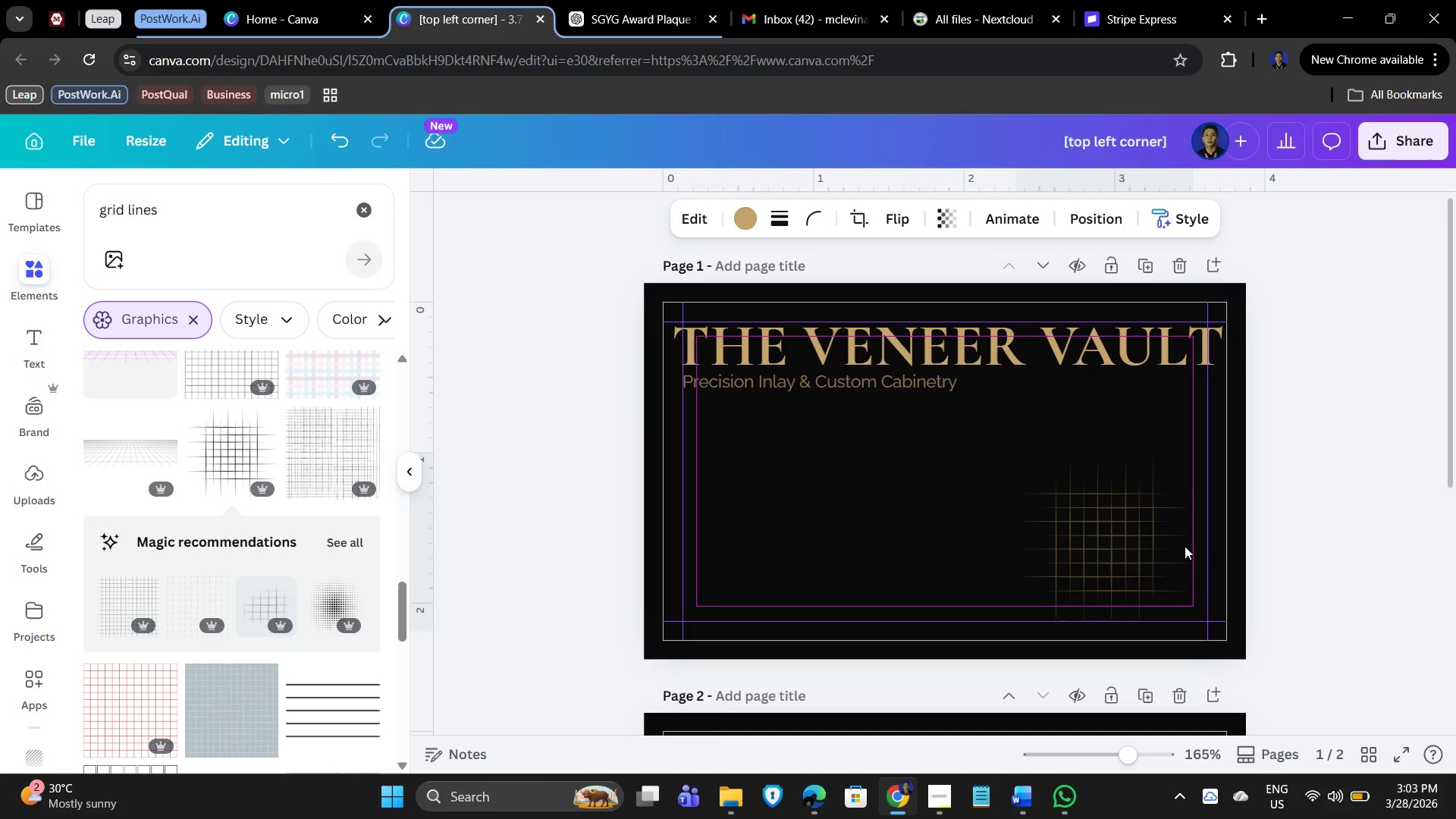 
key(ArrowRight)
 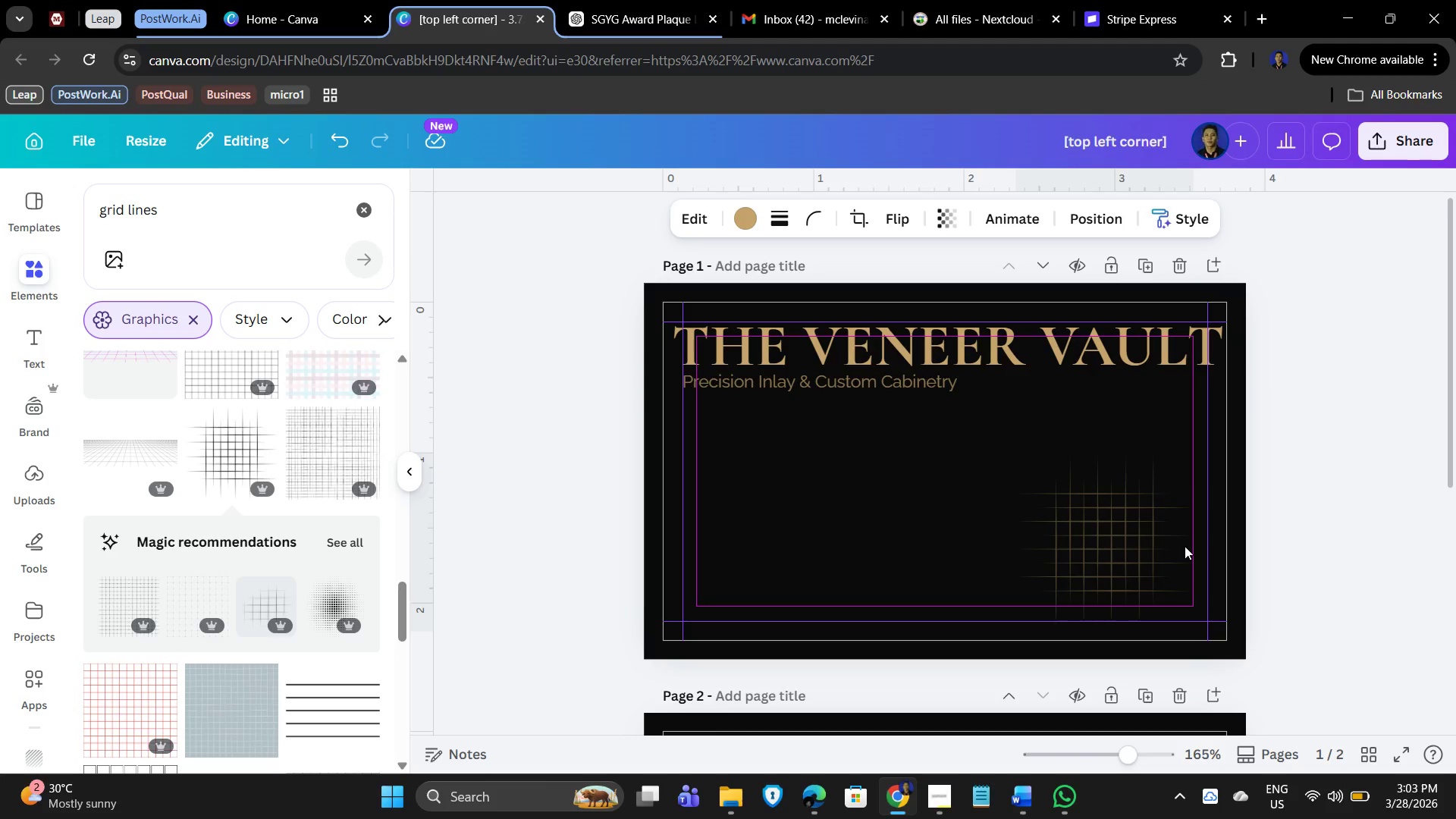 
key(ArrowRight)
 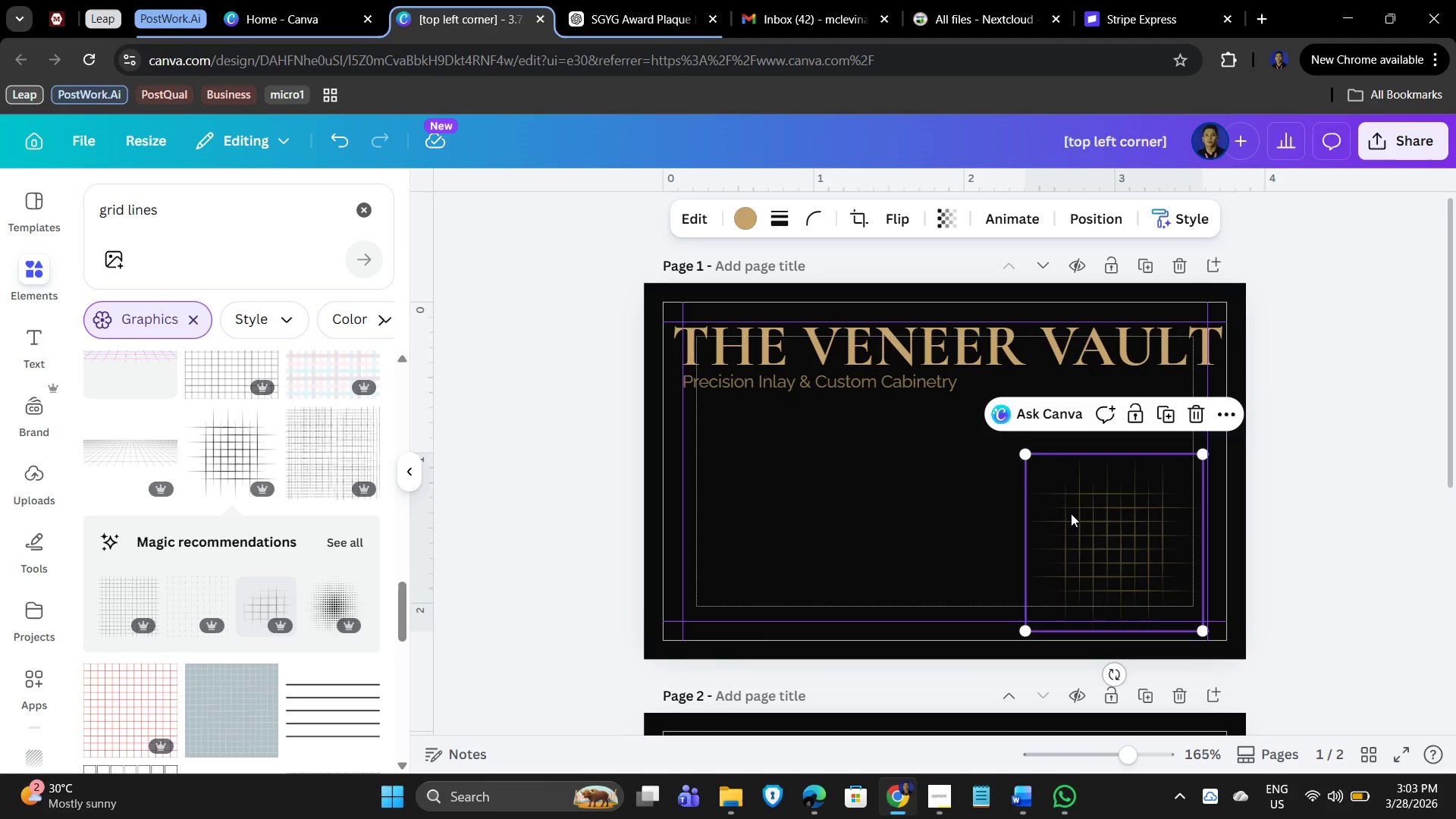 
key(ArrowUp)
 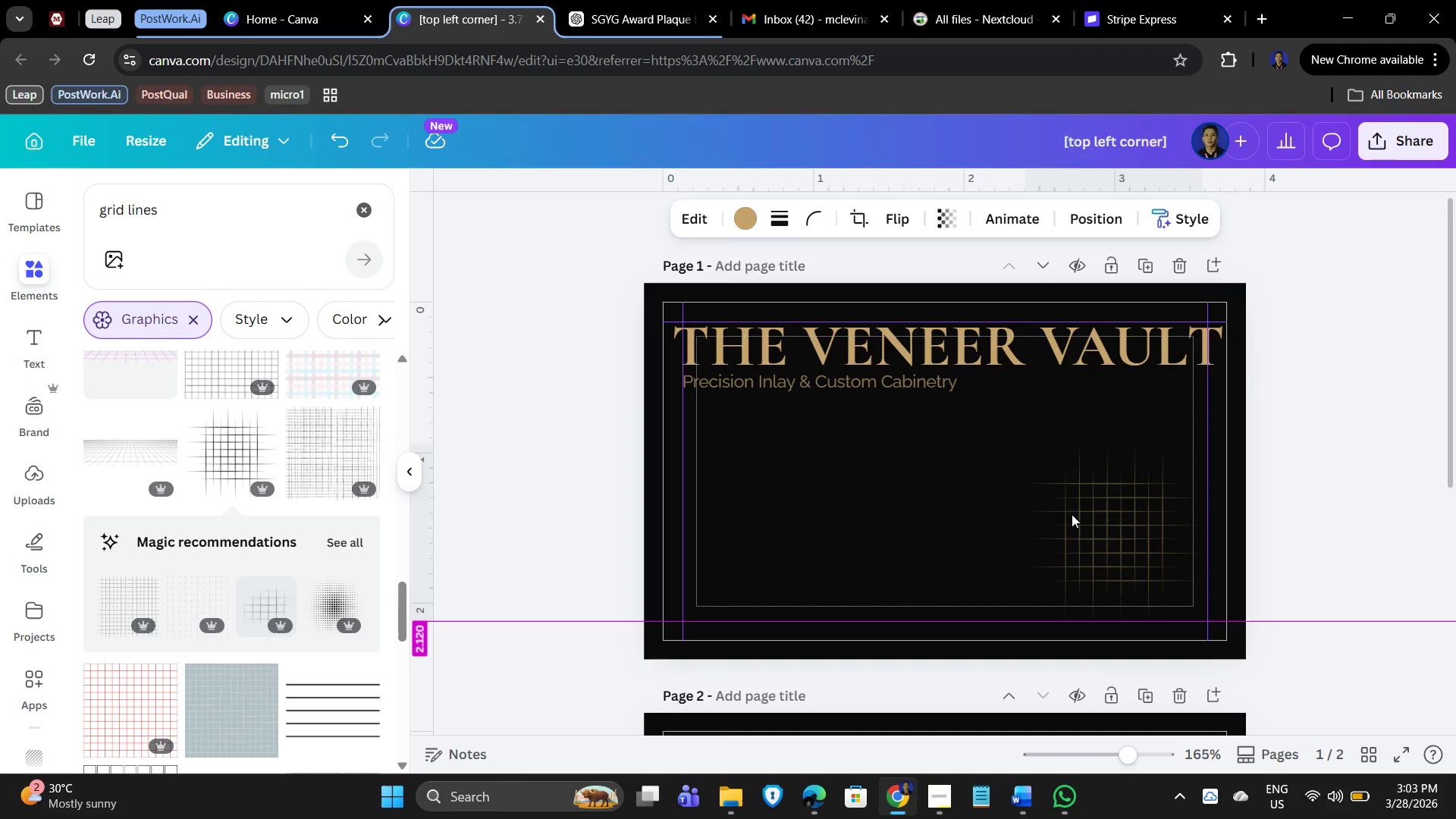 
key(ArrowUp)
 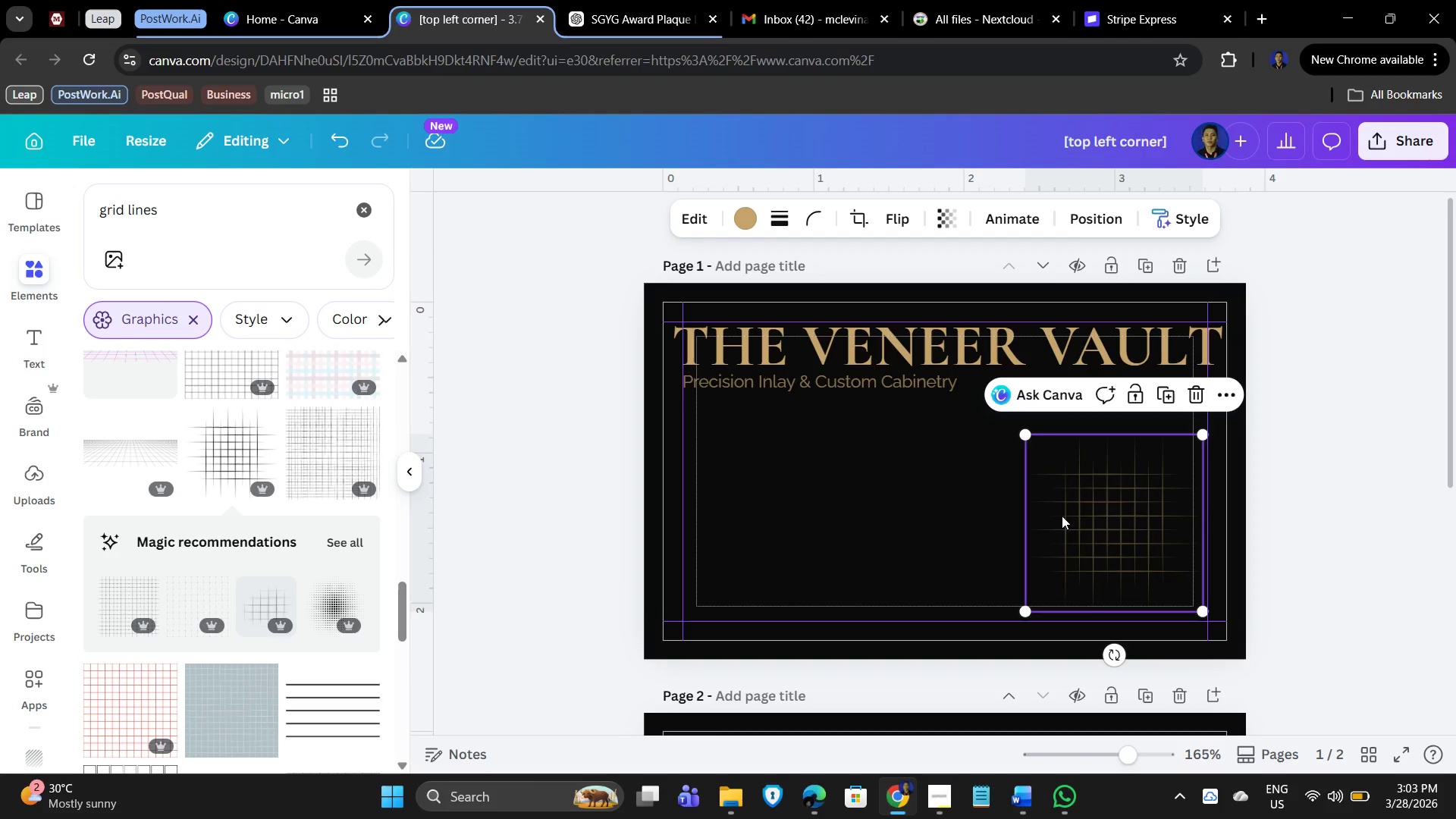 
left_click([1351, 533])
 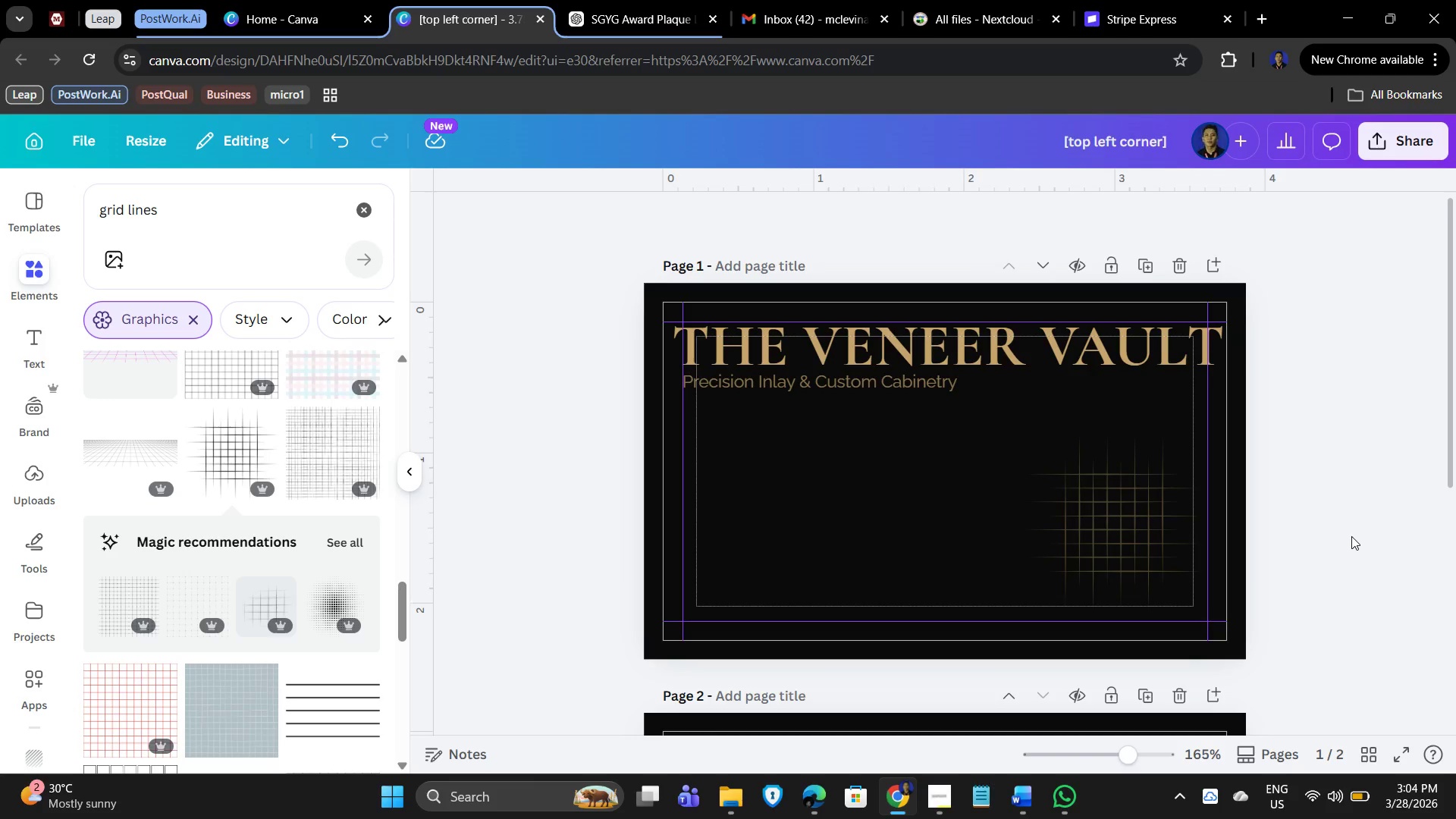 
wait(21.83)
 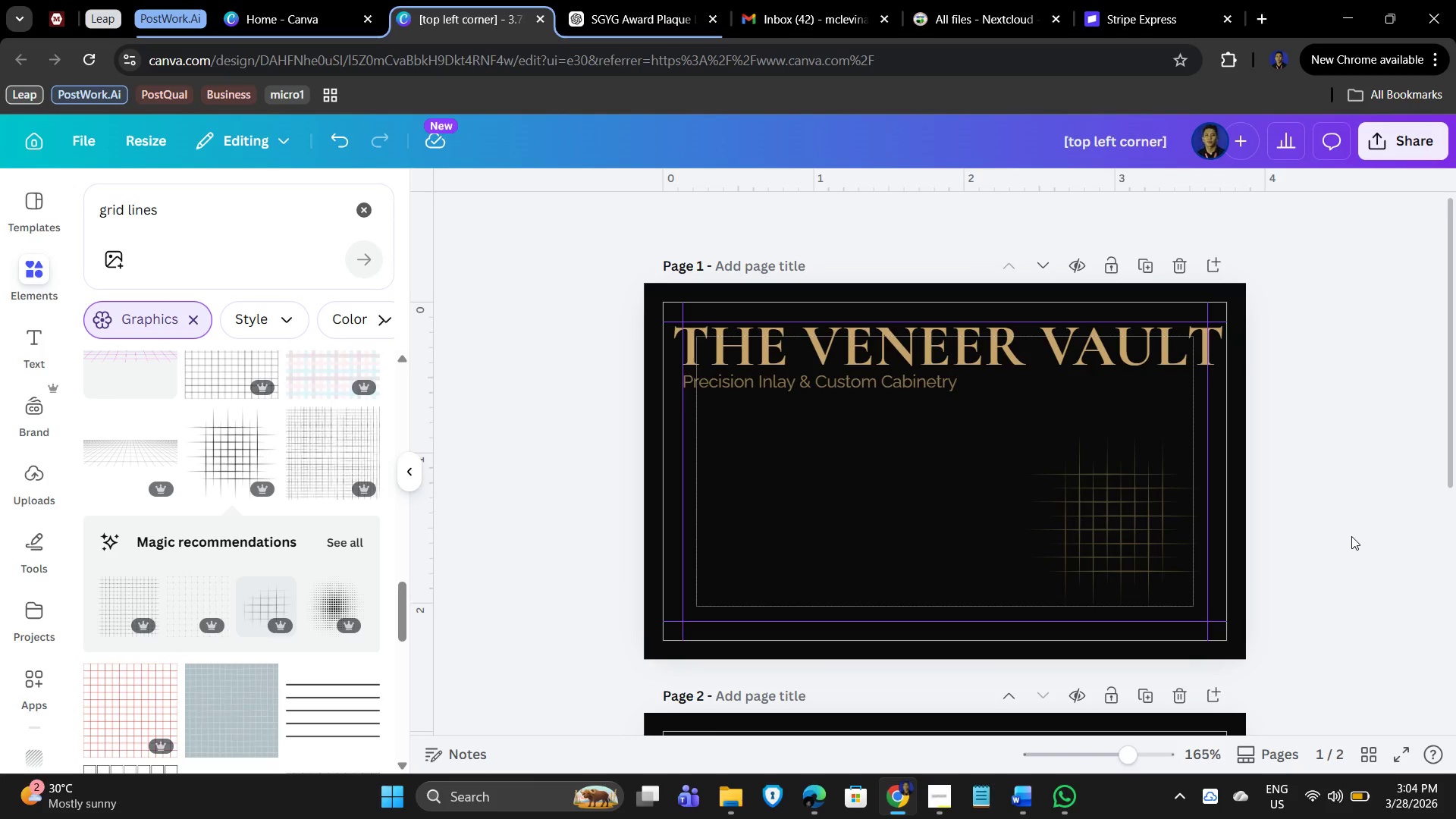 
hold_key(key=ShiftLeft, duration=0.8)
left_click([829, 388])
 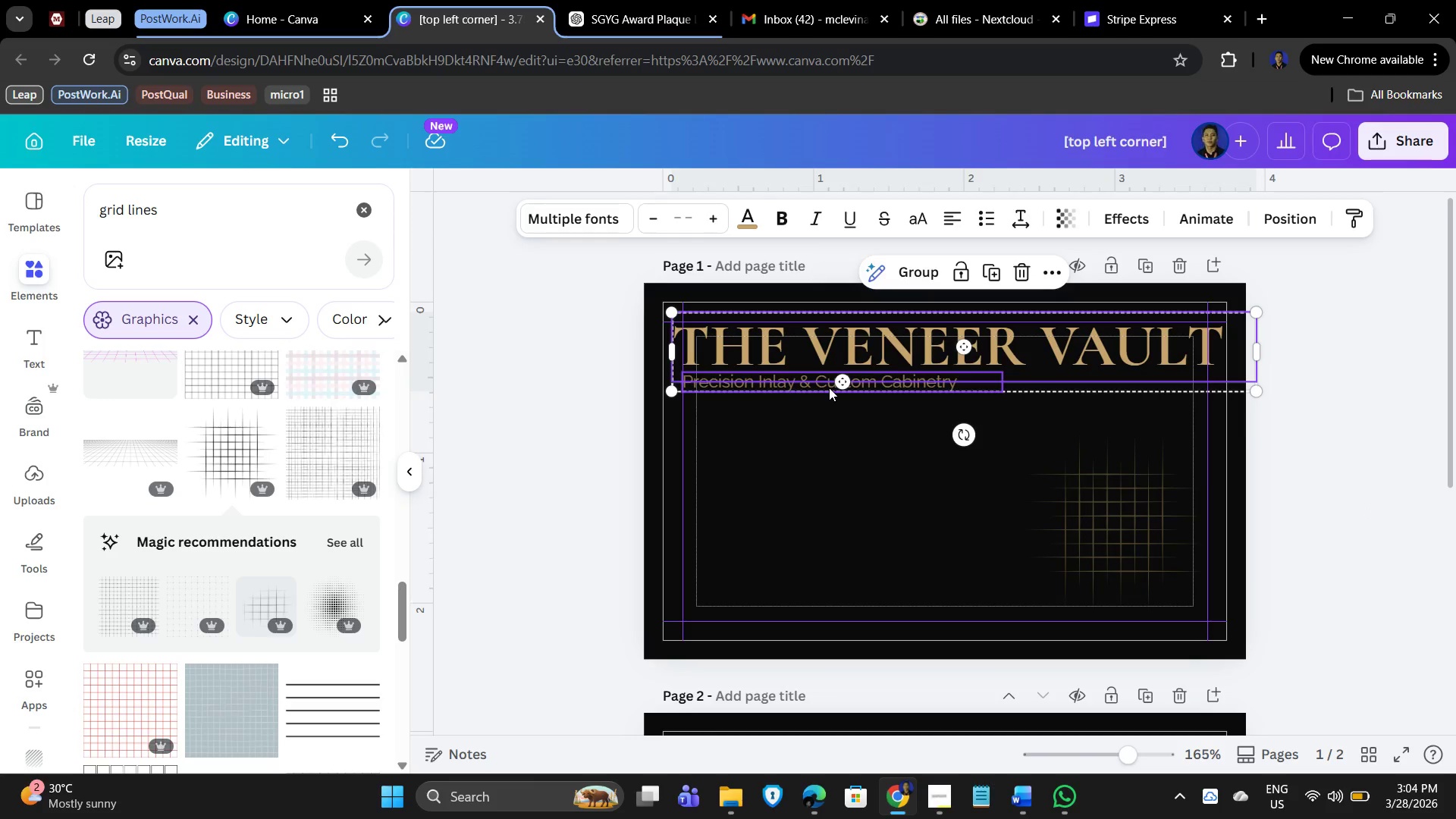 
key(ArrowDown)
 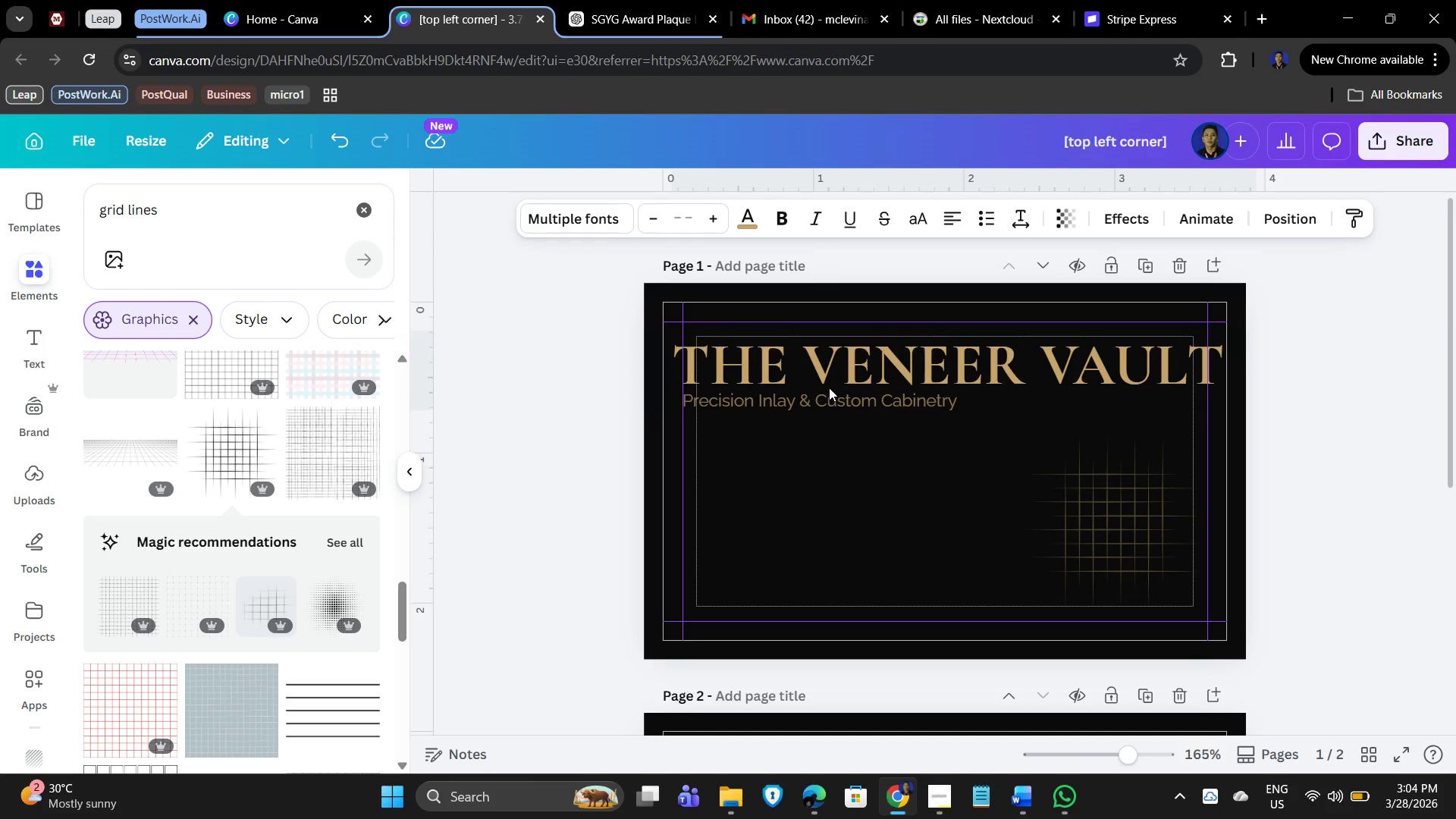 
key(ArrowDown)
 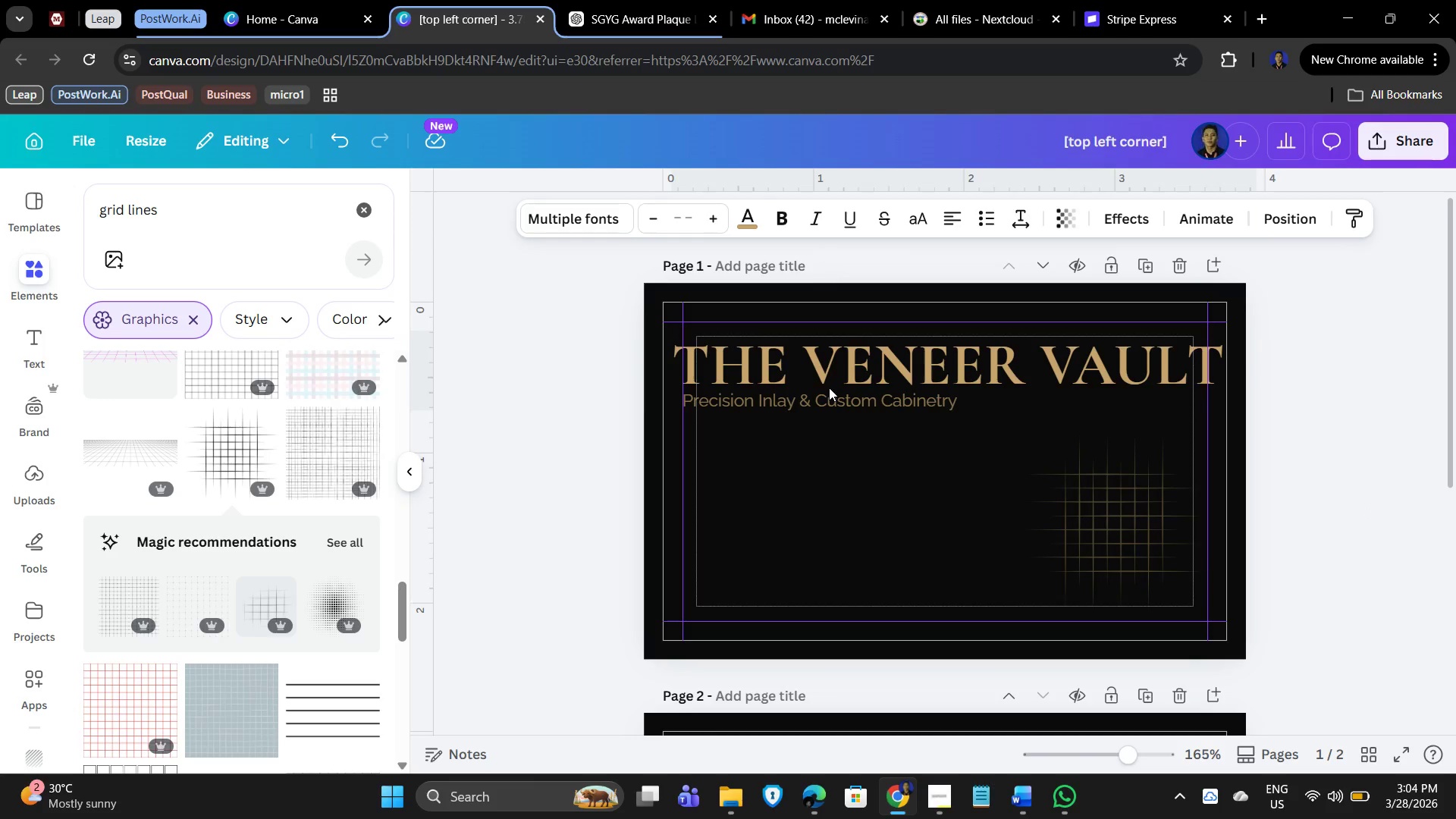 
key(ArrowDown)
 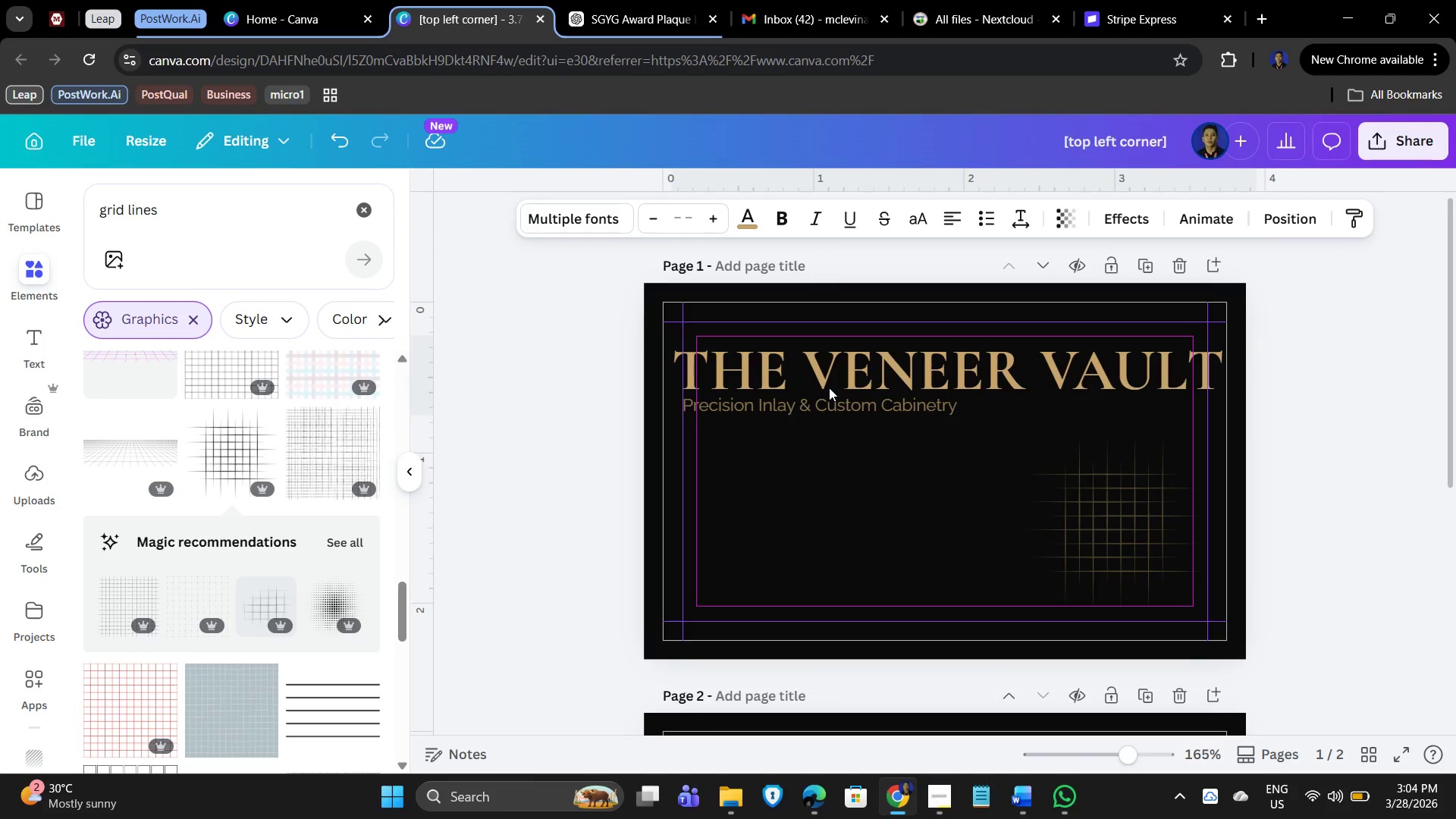 
key(ArrowUp)
 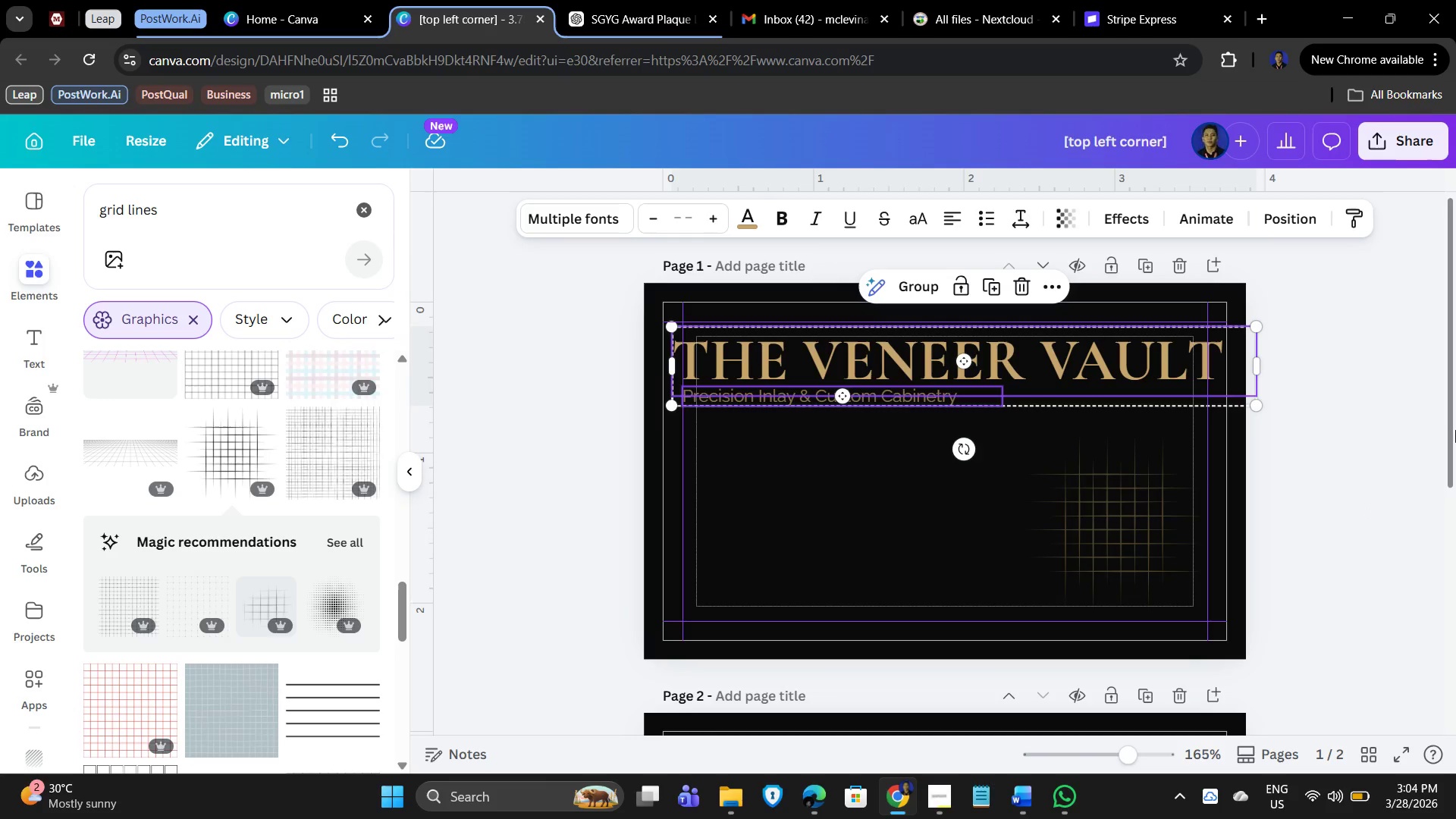 
left_click([1455, 430])
 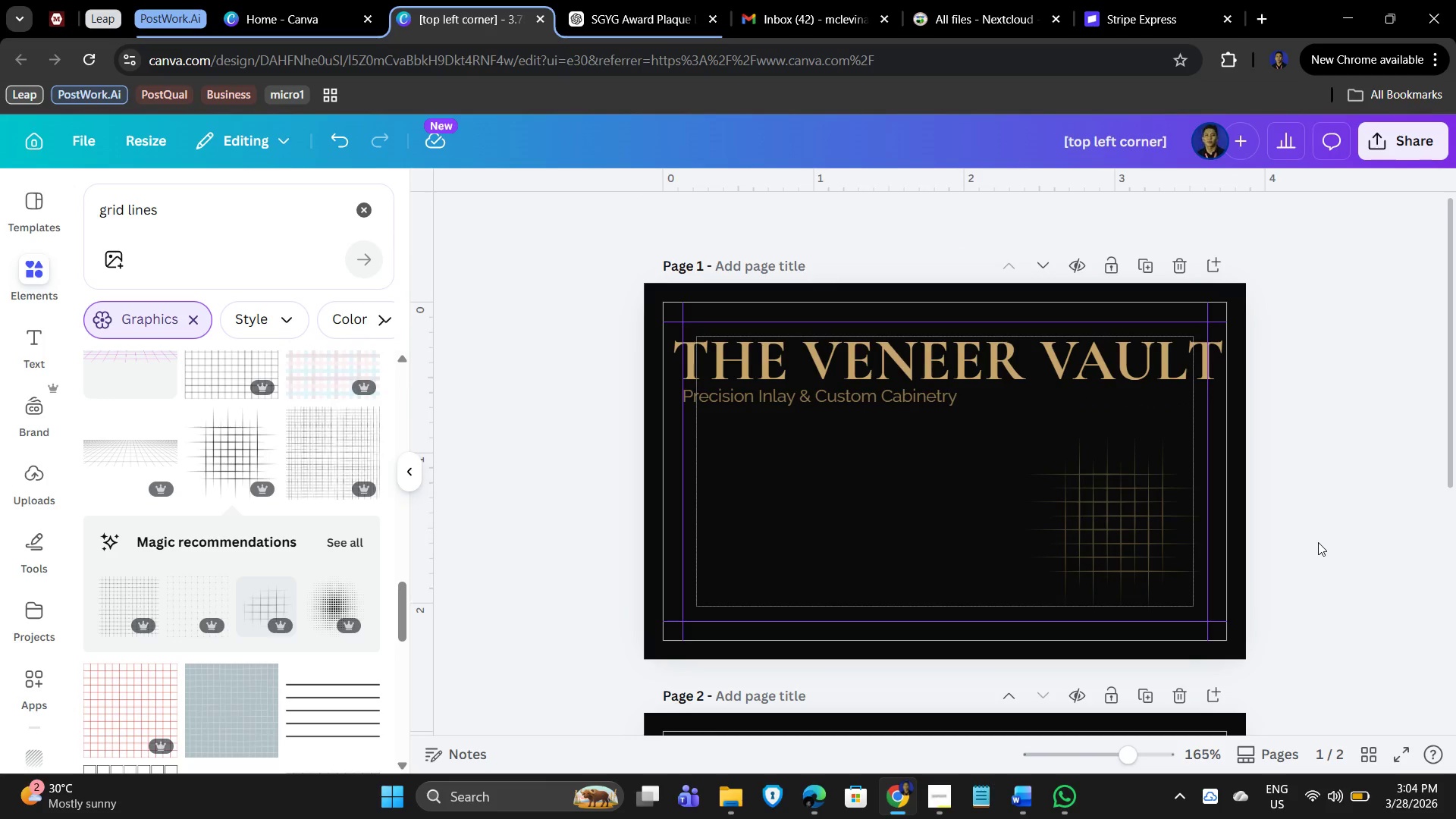 
scroll: coordinate [1316, 531], scroll_direction: down, amount: 7.0
 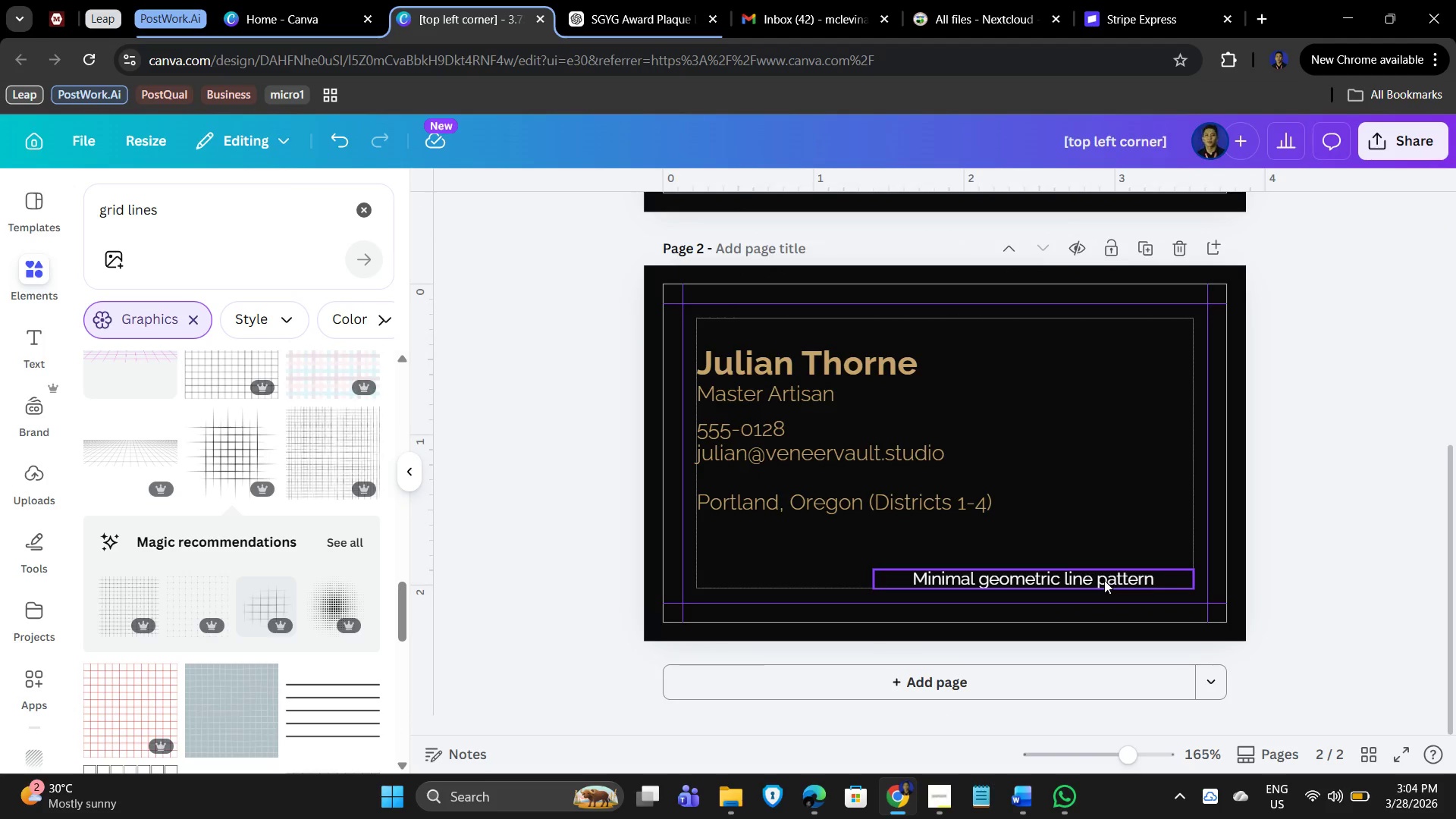 
left_click([1104, 580])
 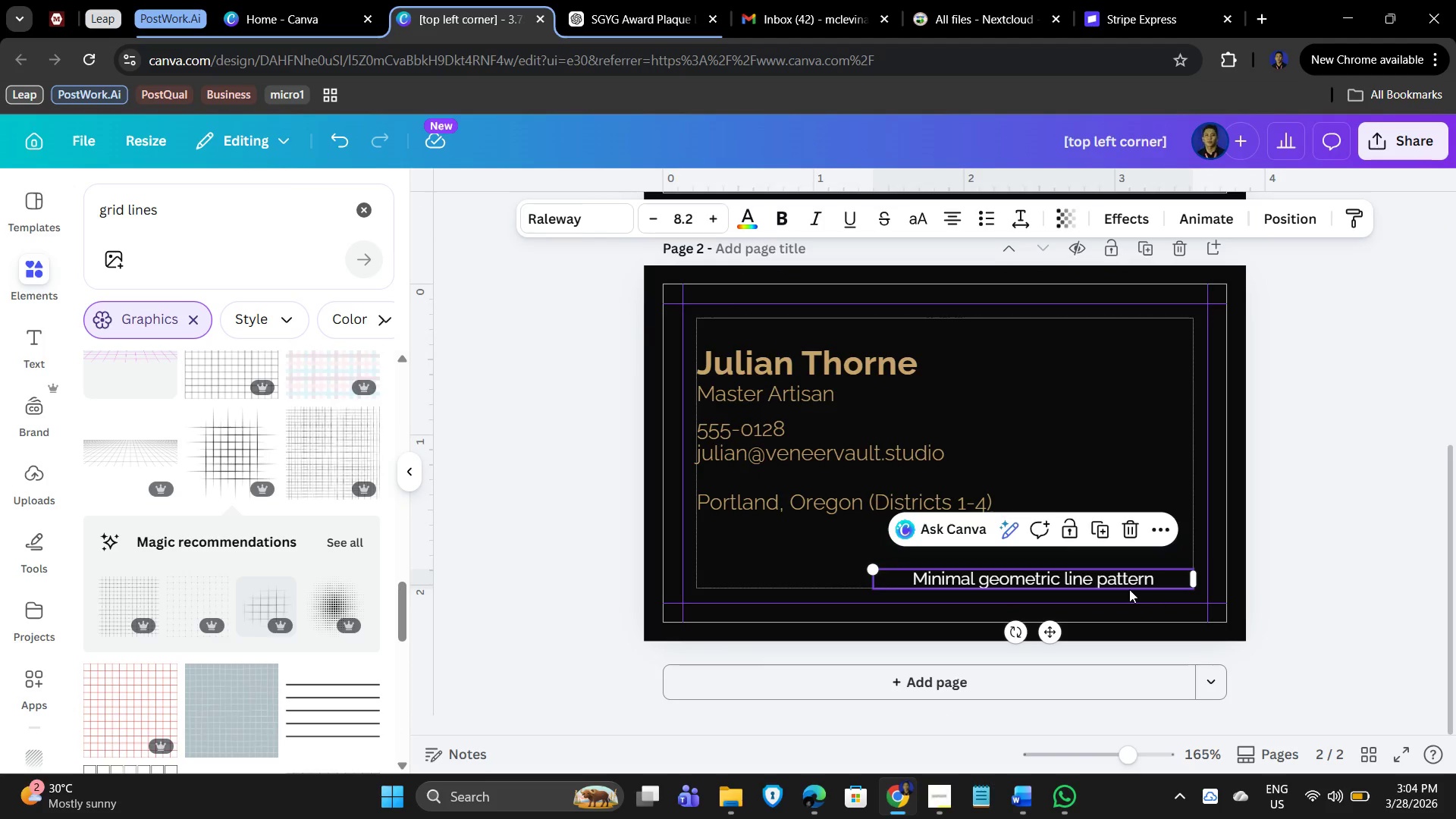 
key(Delete)
 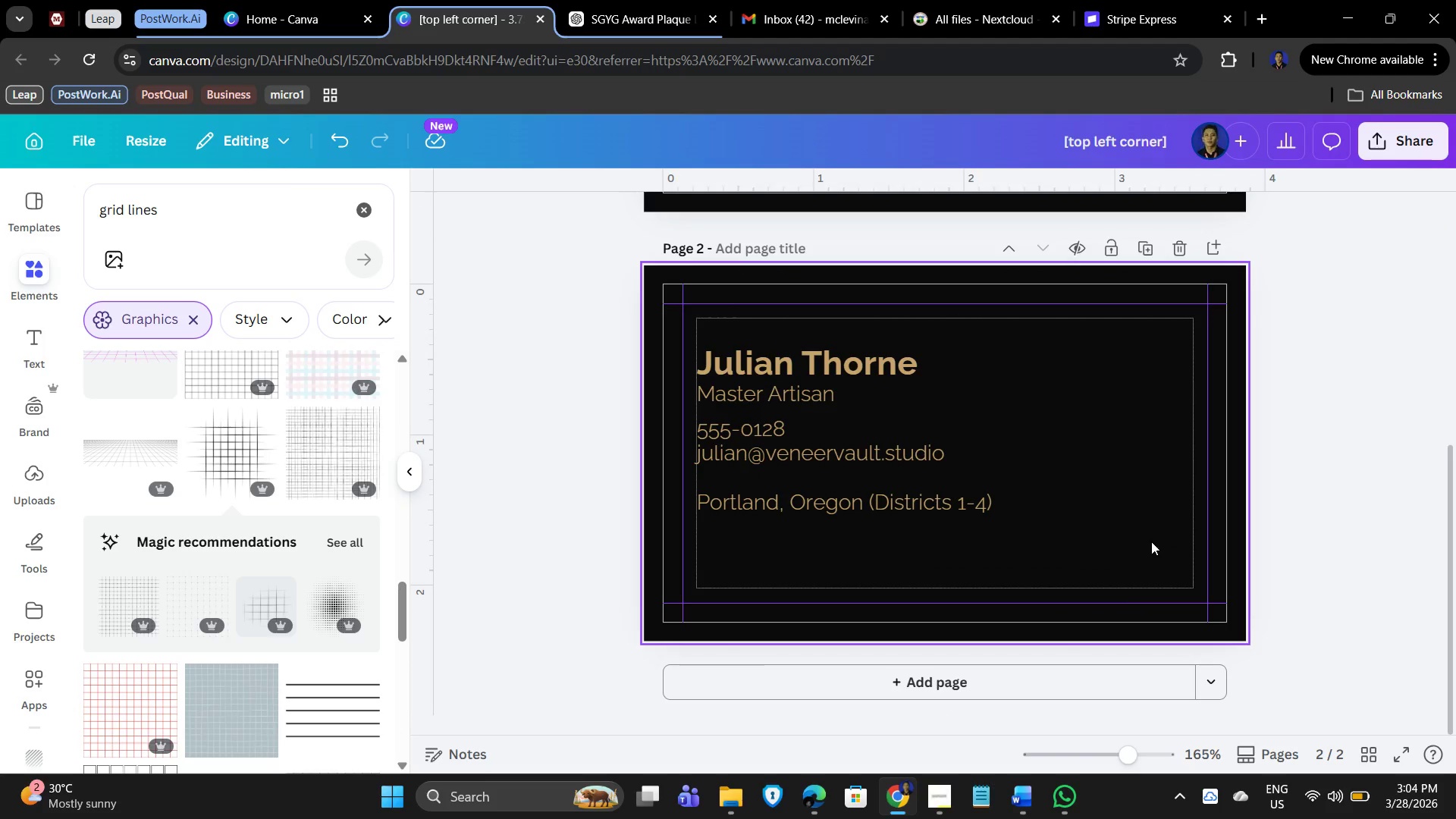 
wait(5.09)
 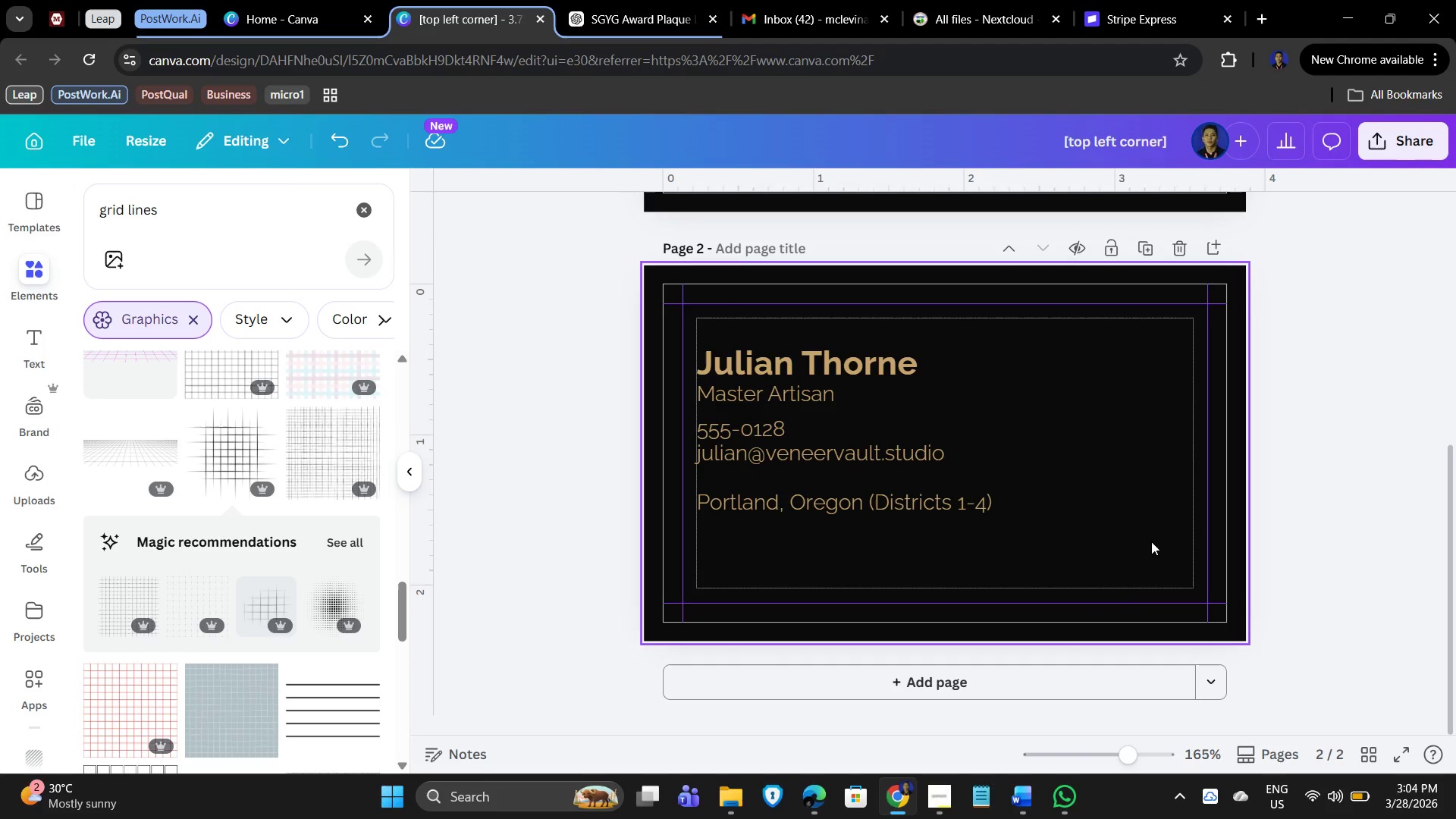 
scroll: coordinate [1135, 541], scroll_direction: up, amount: 4.0
 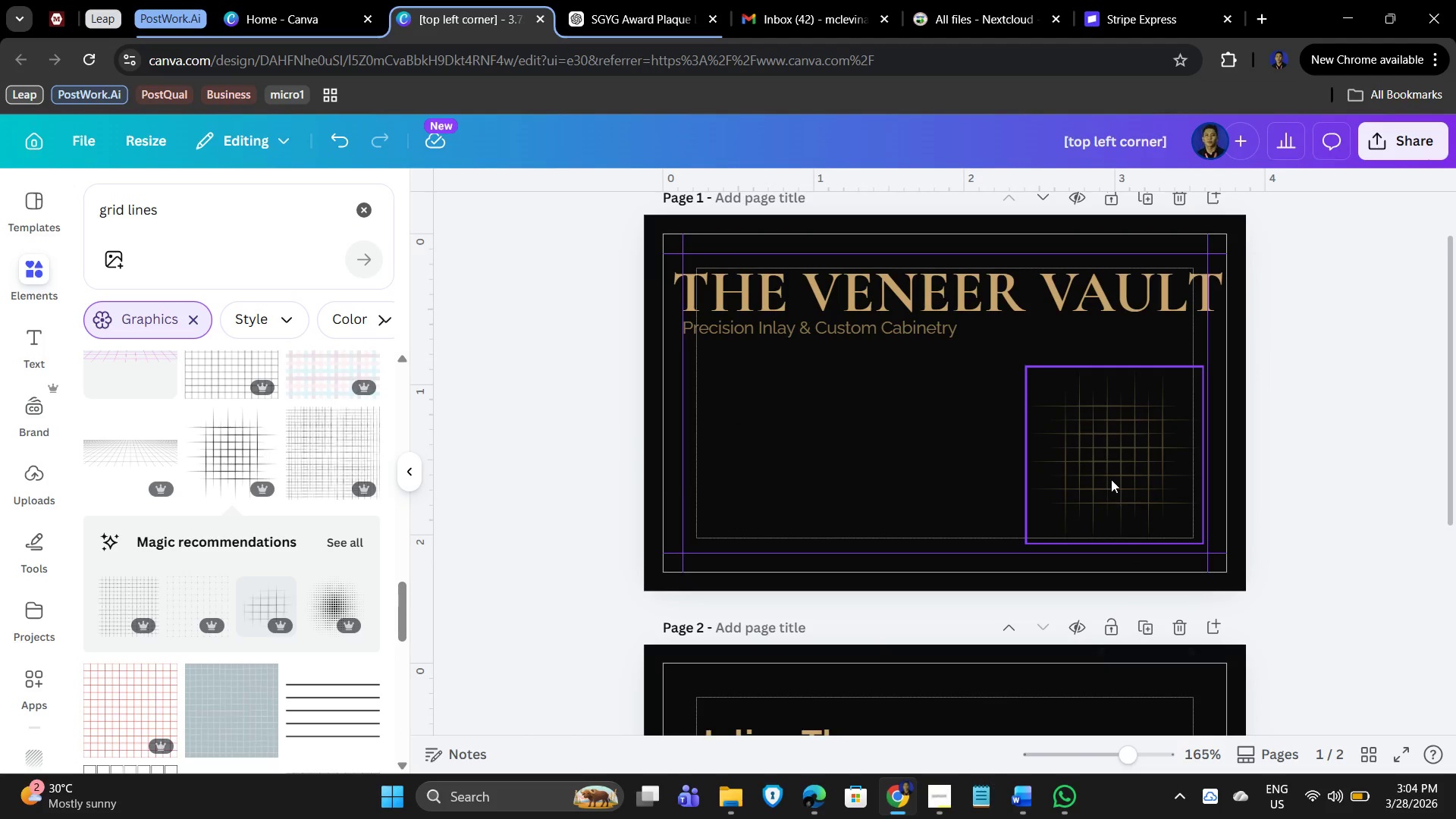 
left_click([1111, 479])
 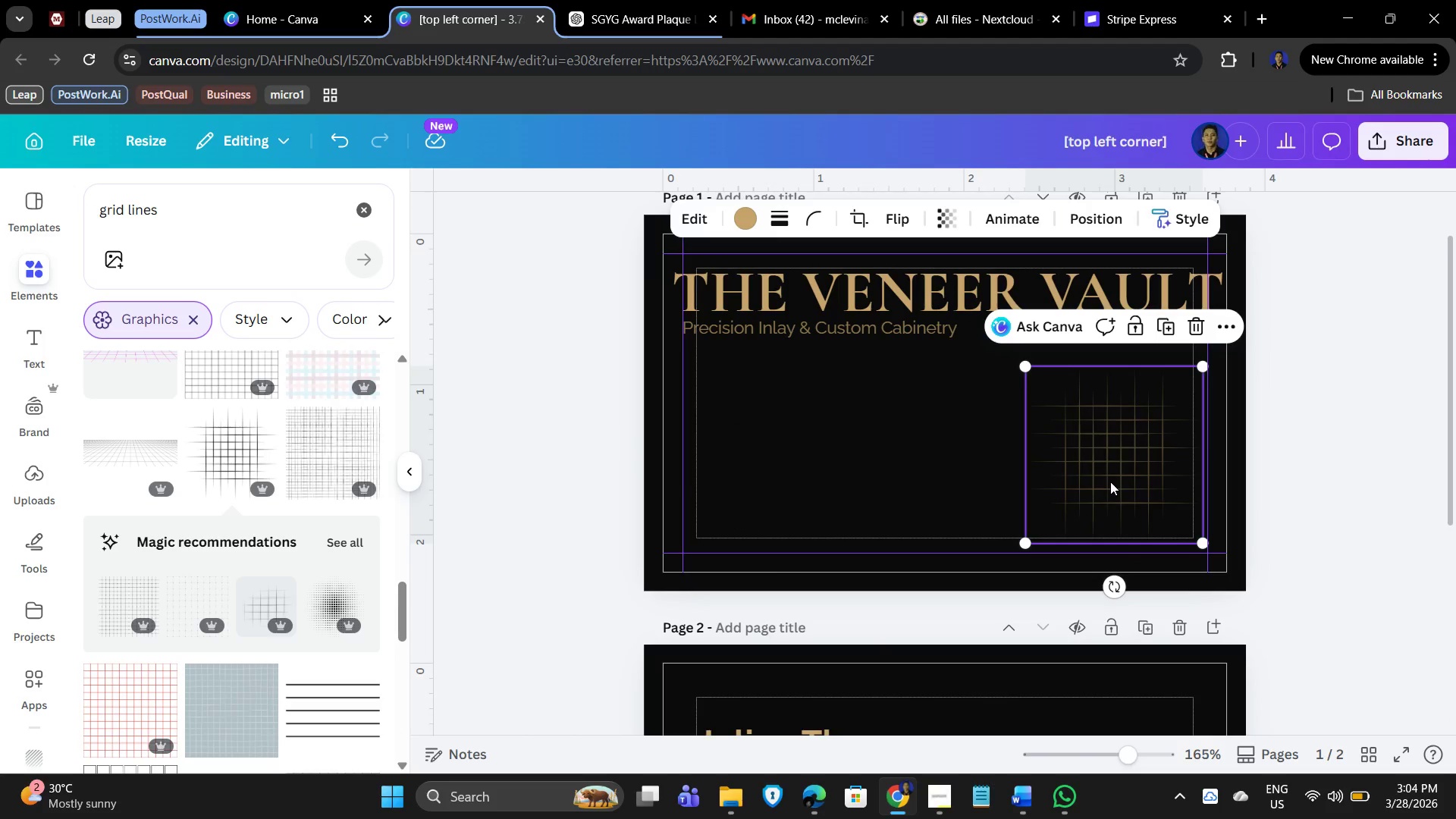 
key(Control+C)
 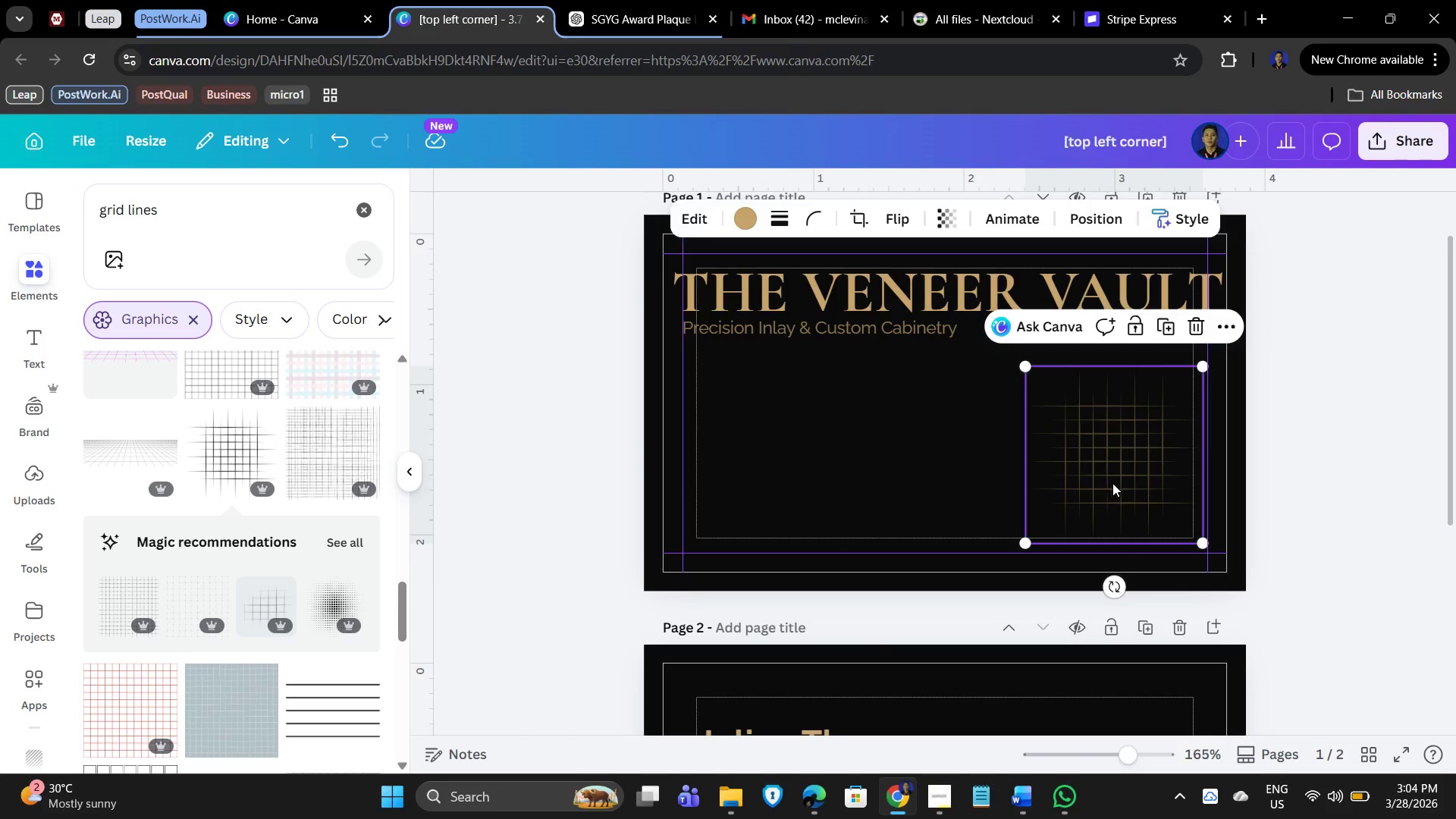 
key(CapsLock)
 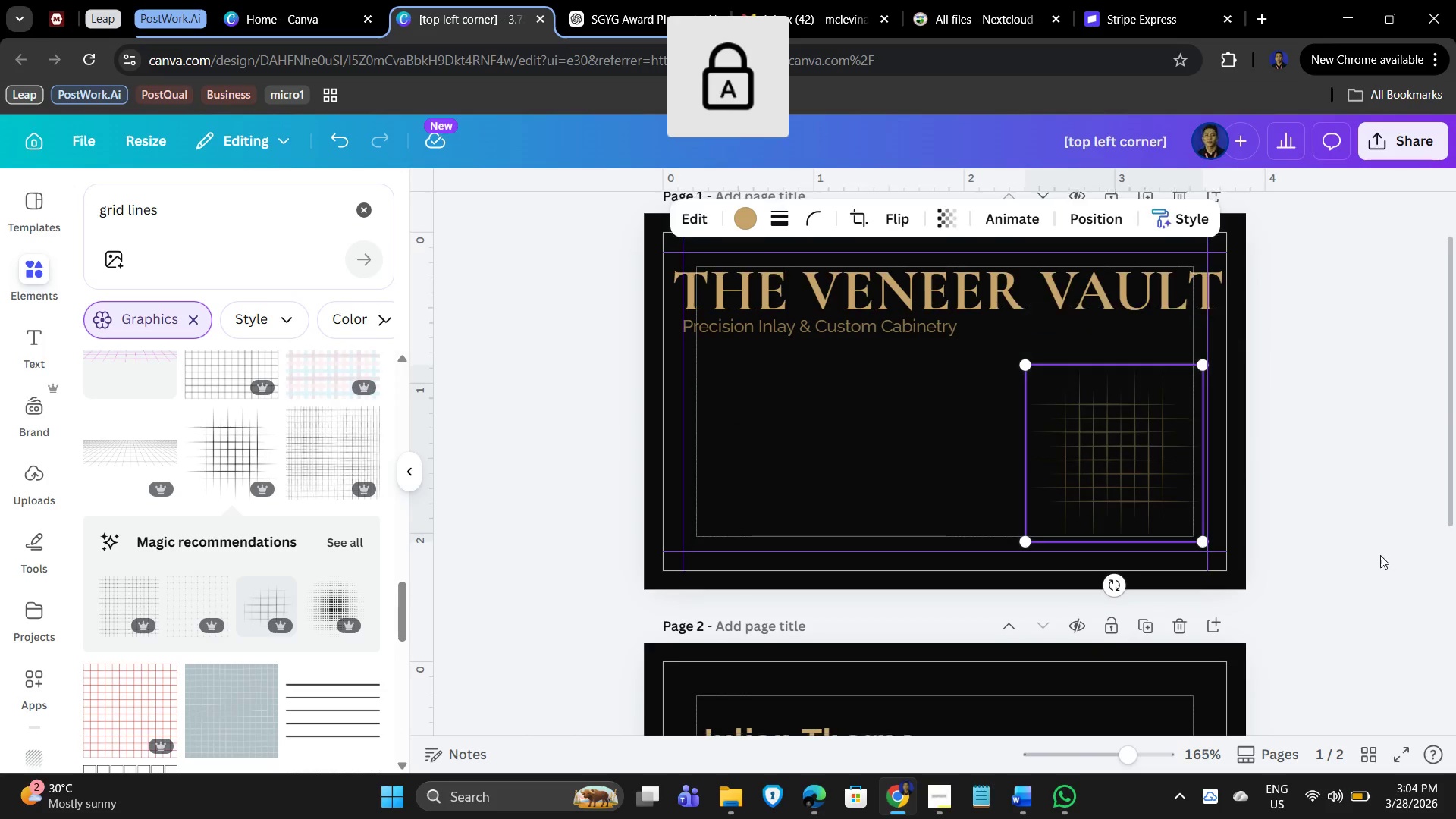 
scroll: coordinate [1343, 538], scroll_direction: down, amount: 7.0
 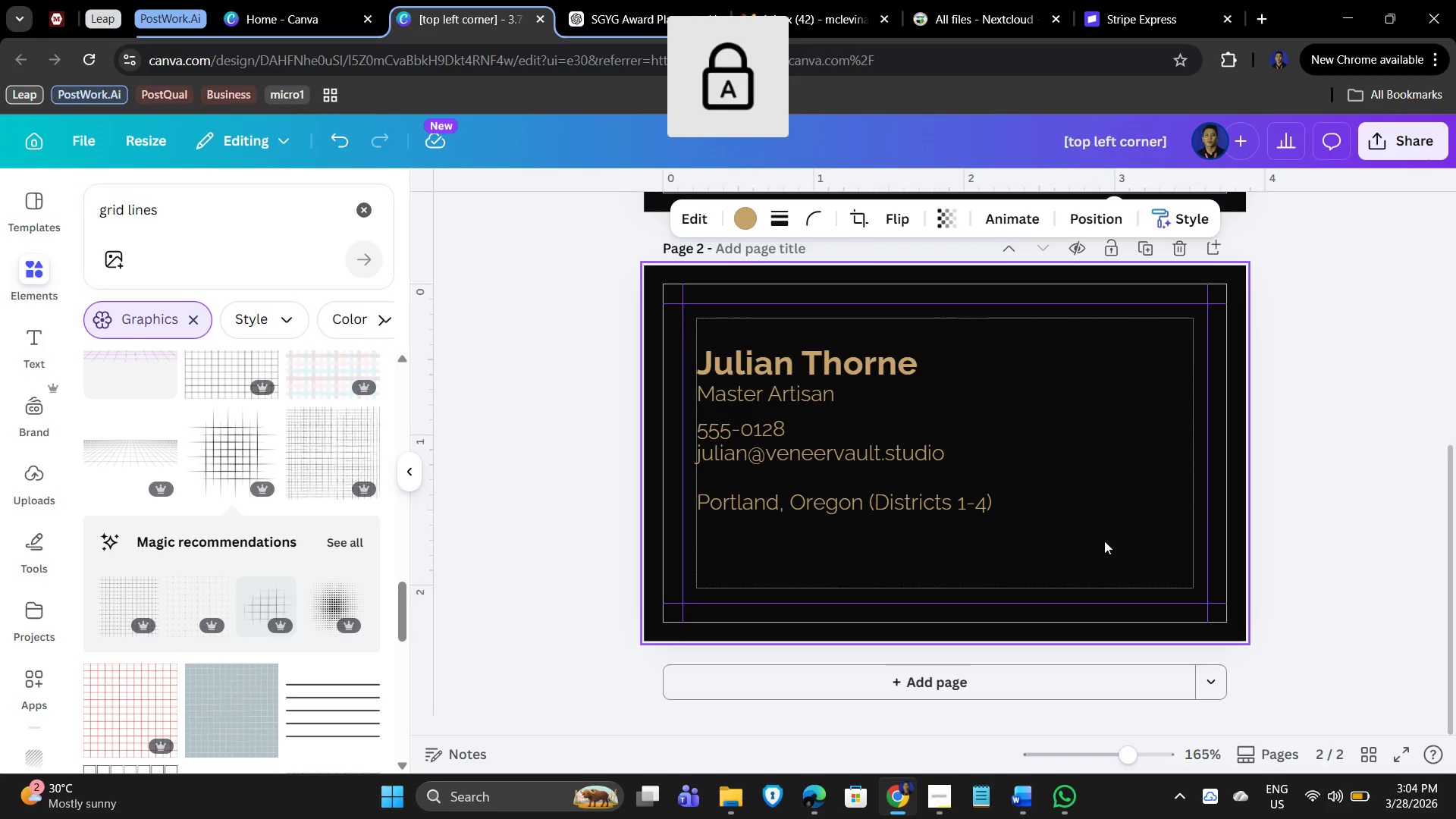 
left_click([1144, 541])
 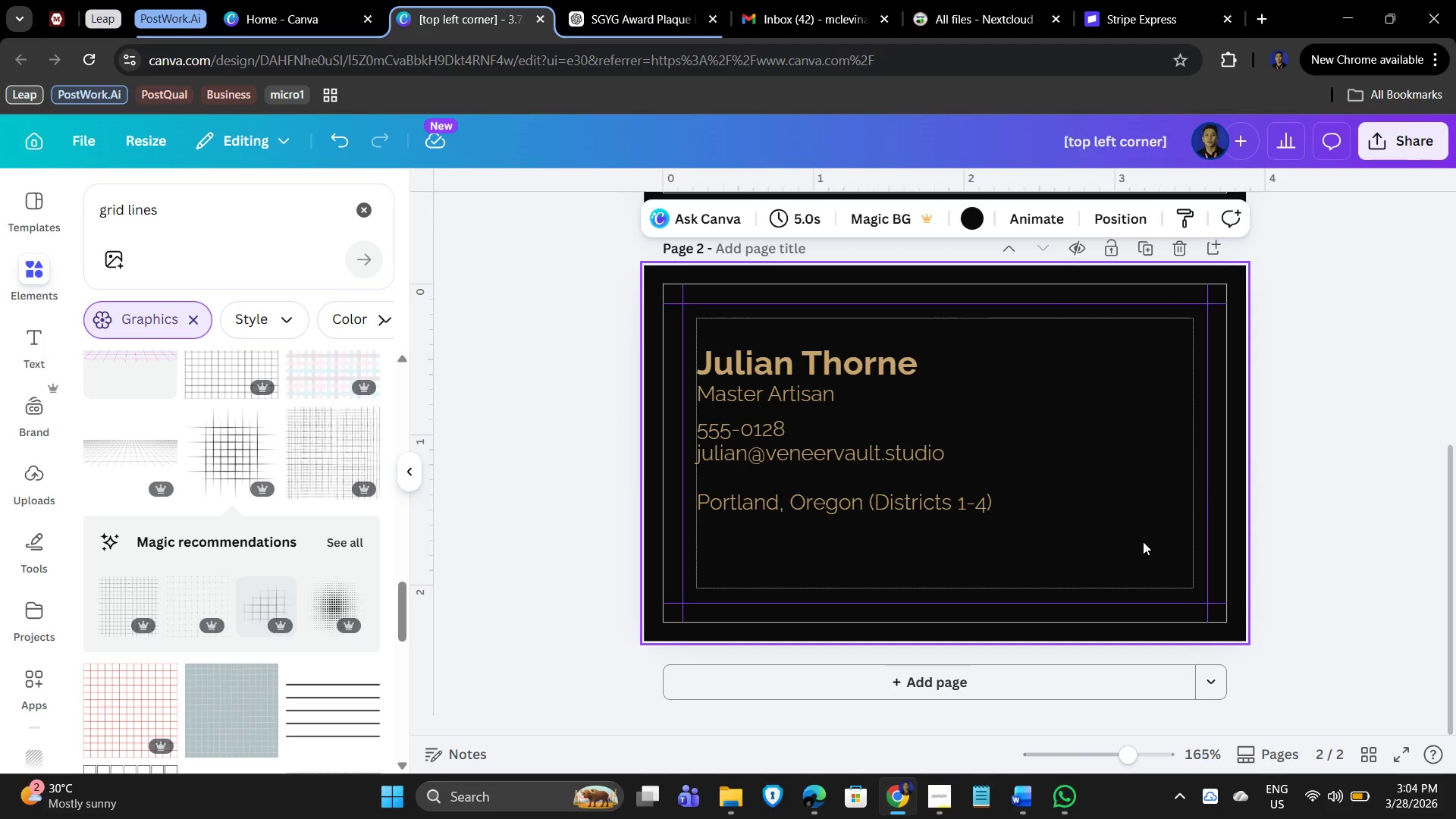 
key(Control+V)
 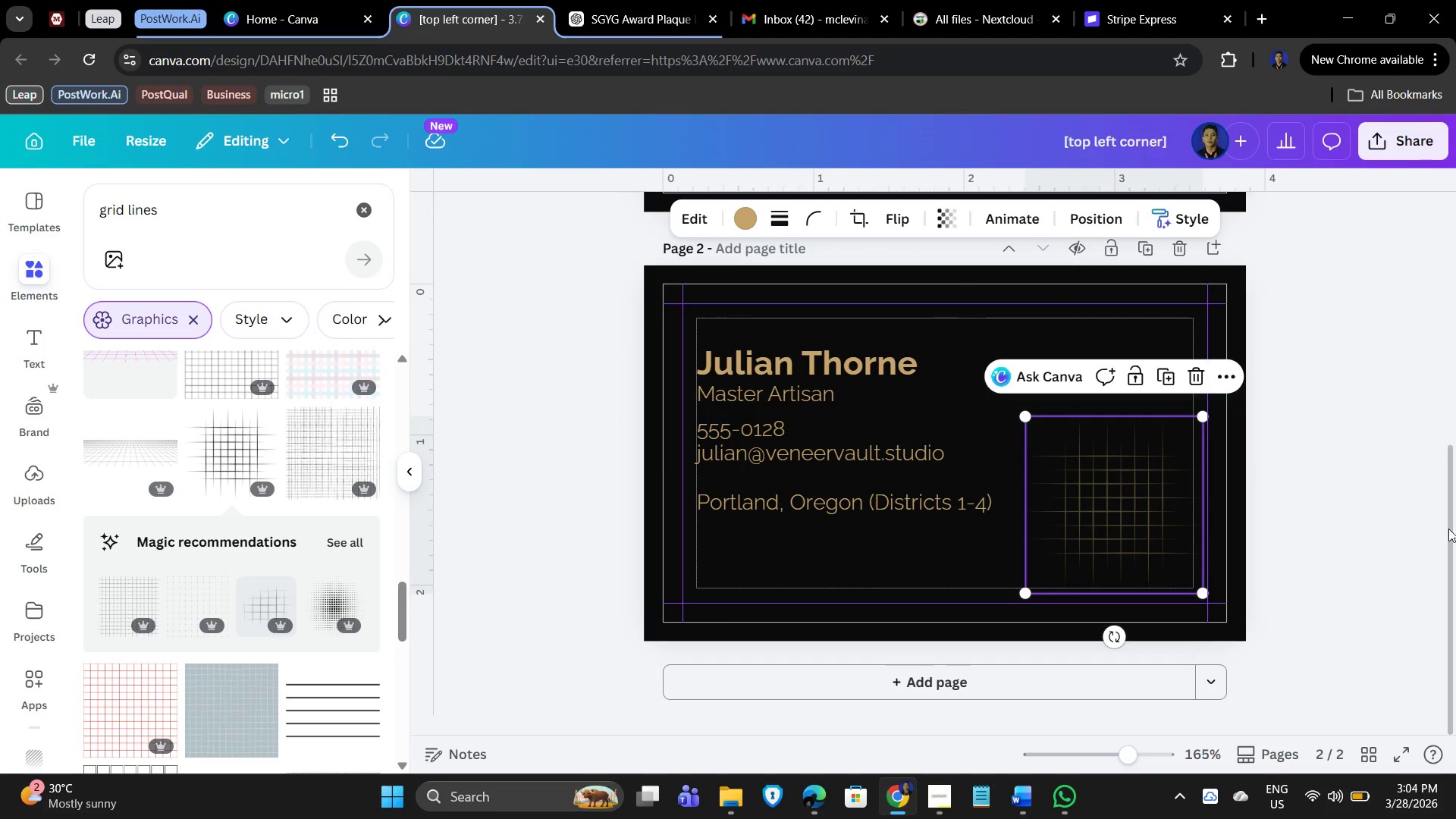 
left_click([1455, 529])
 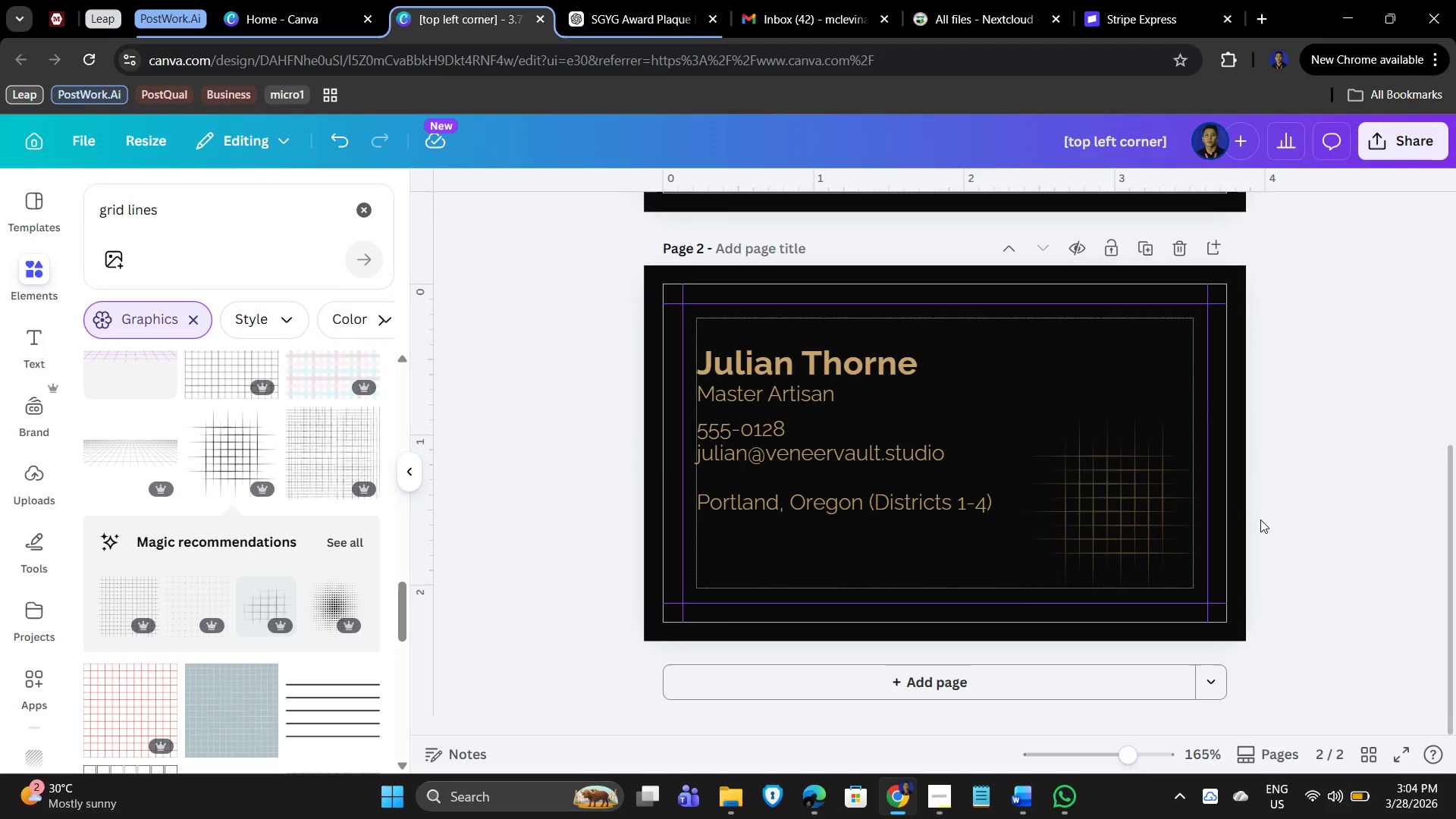 
scroll: coordinate [1269, 507], scroll_direction: down, amount: 2.0
 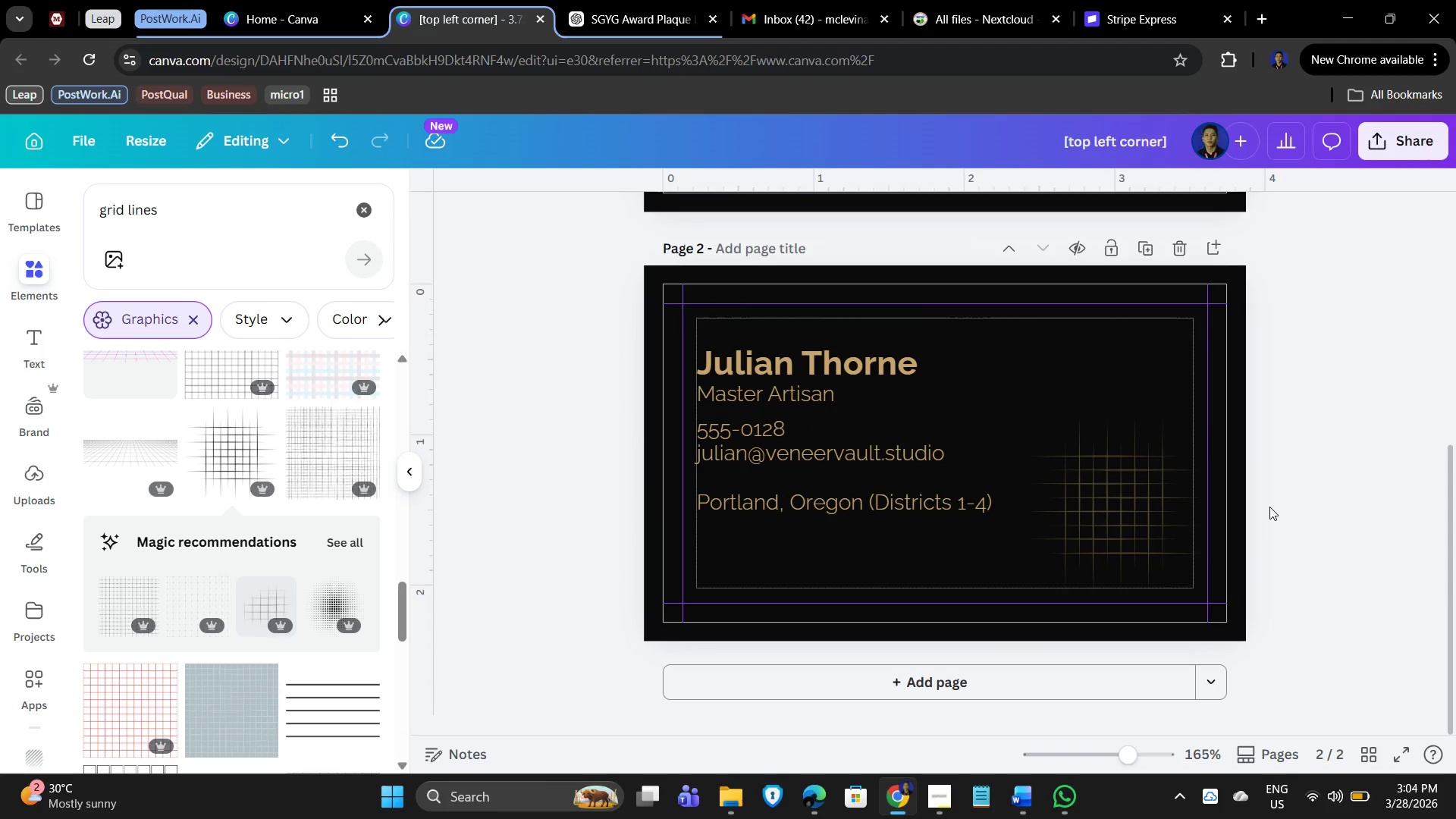 
scroll: coordinate [1269, 507], scroll_direction: up, amount: 3.0
 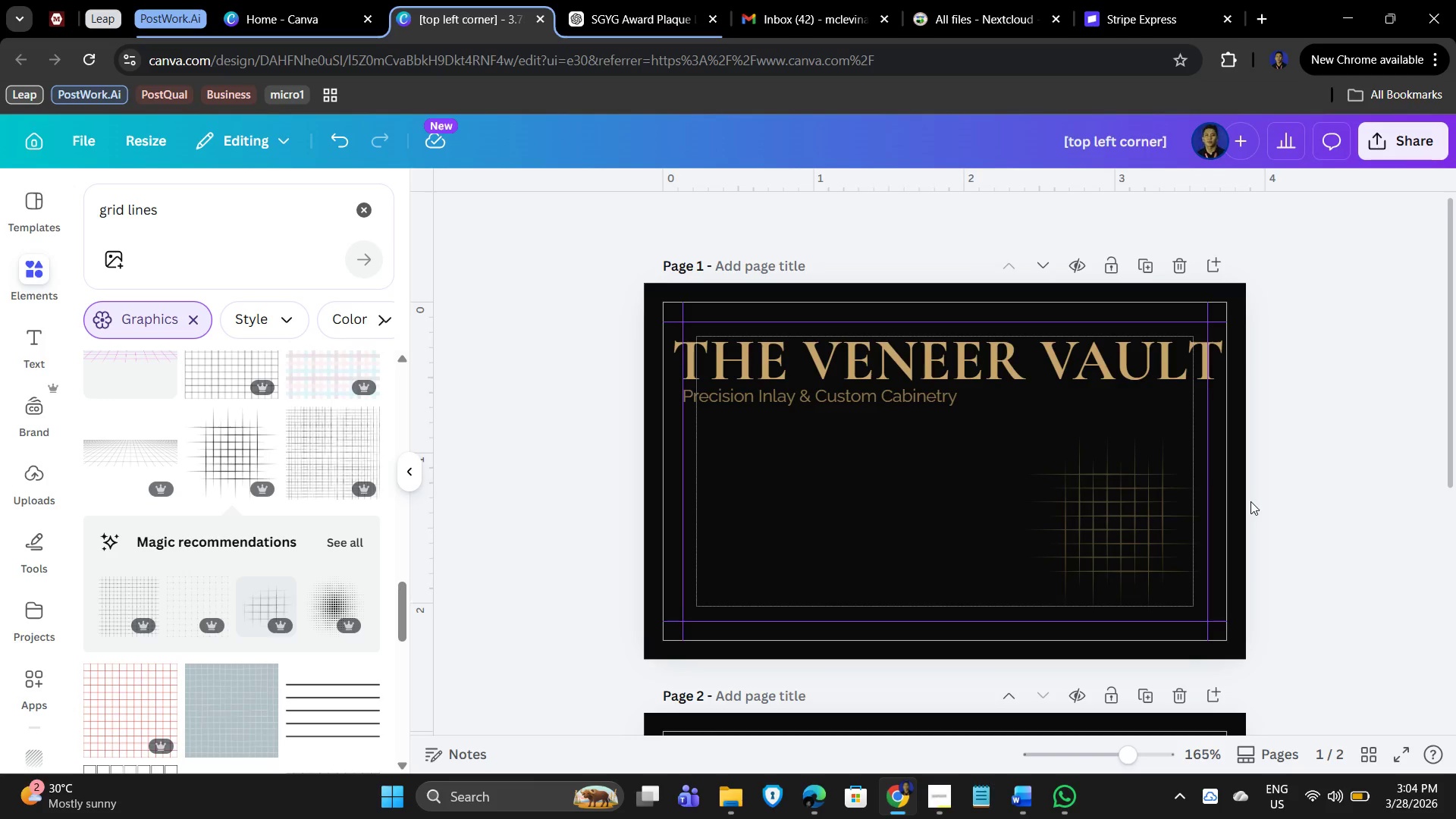 
wait(7.17)
 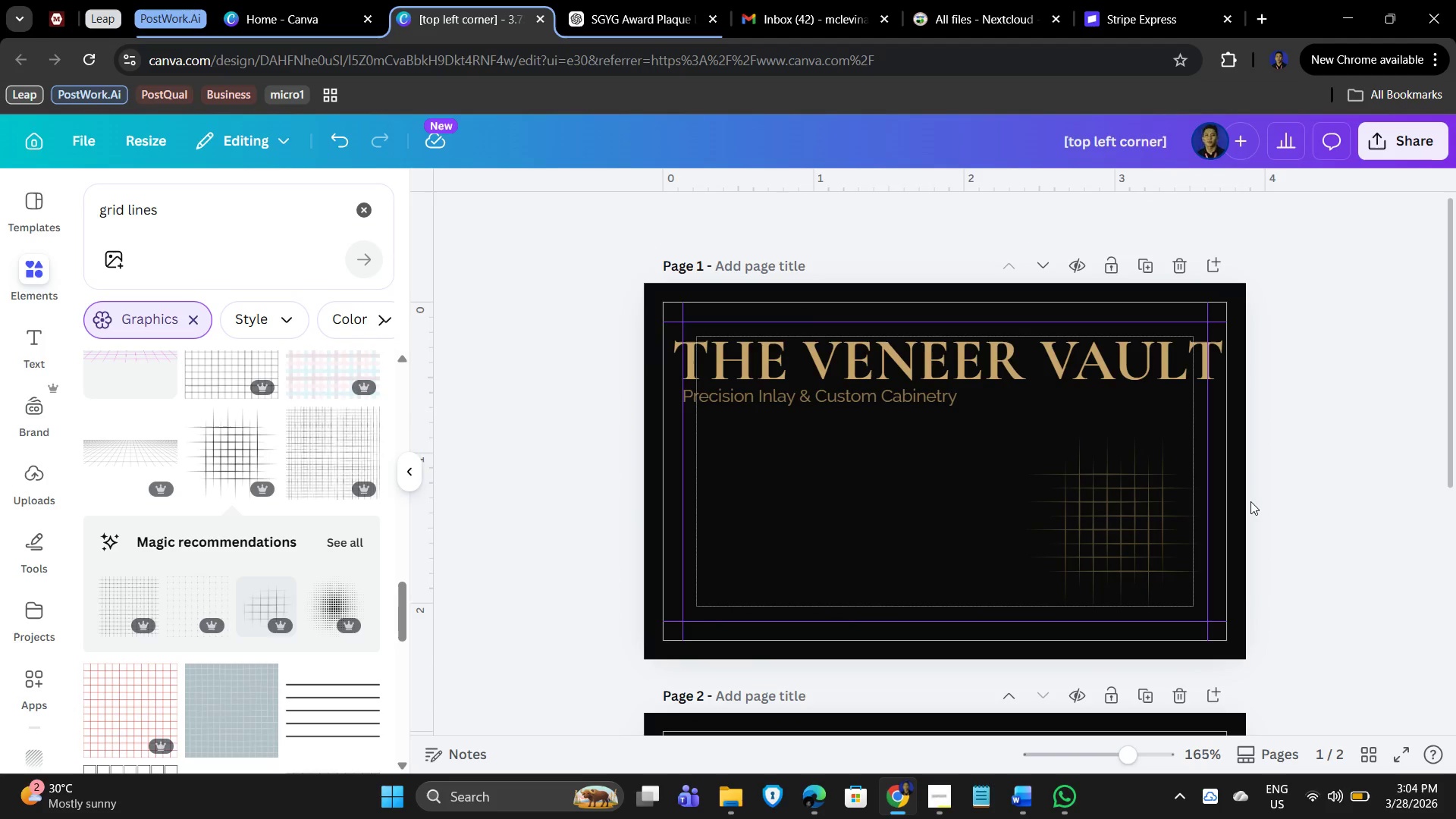 
scroll: coordinate [1292, 343], scroll_direction: none, amount: 0.0
 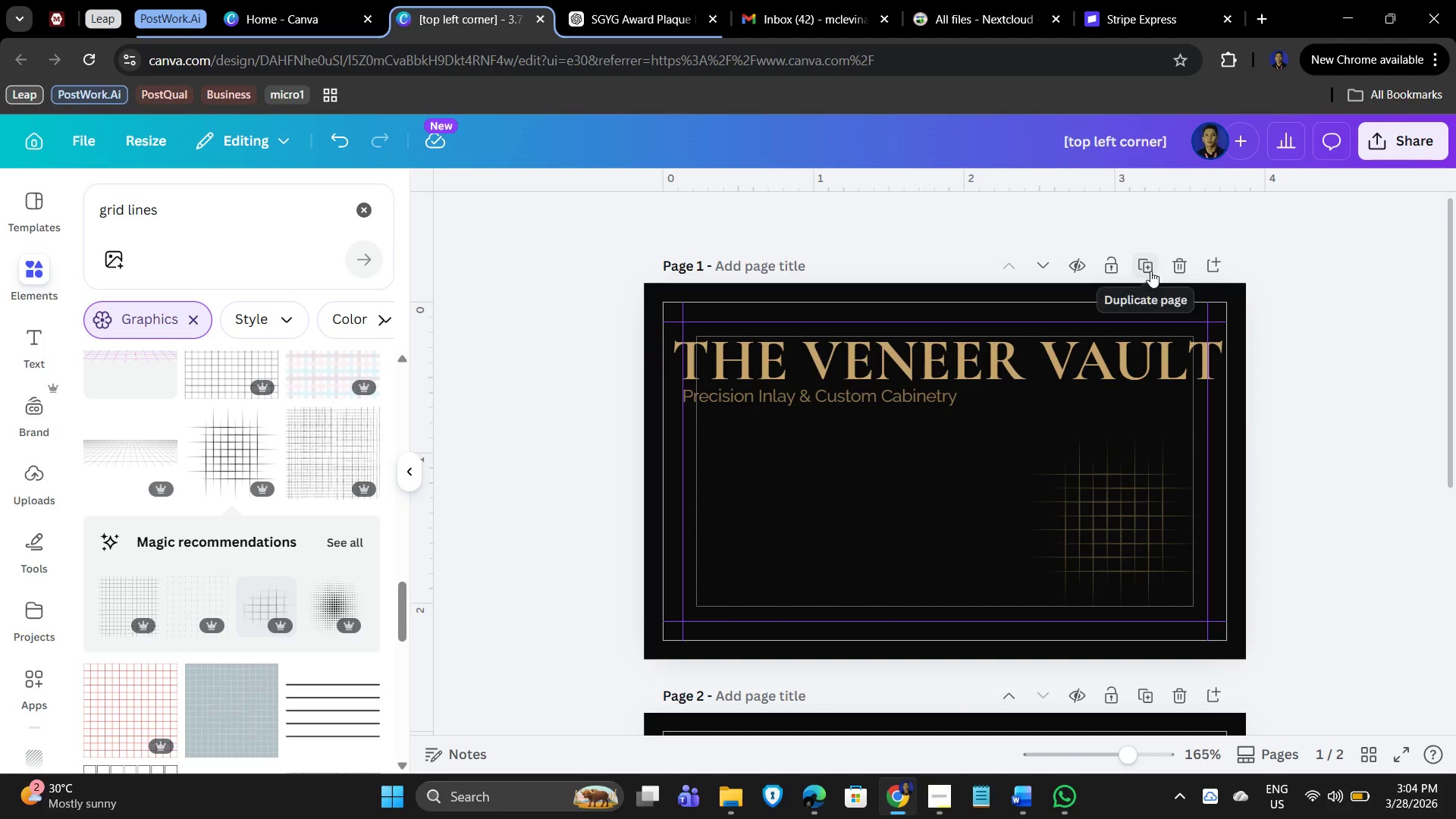 
scroll: coordinate [1219, 370], scroll_direction: down, amount: 5.0
 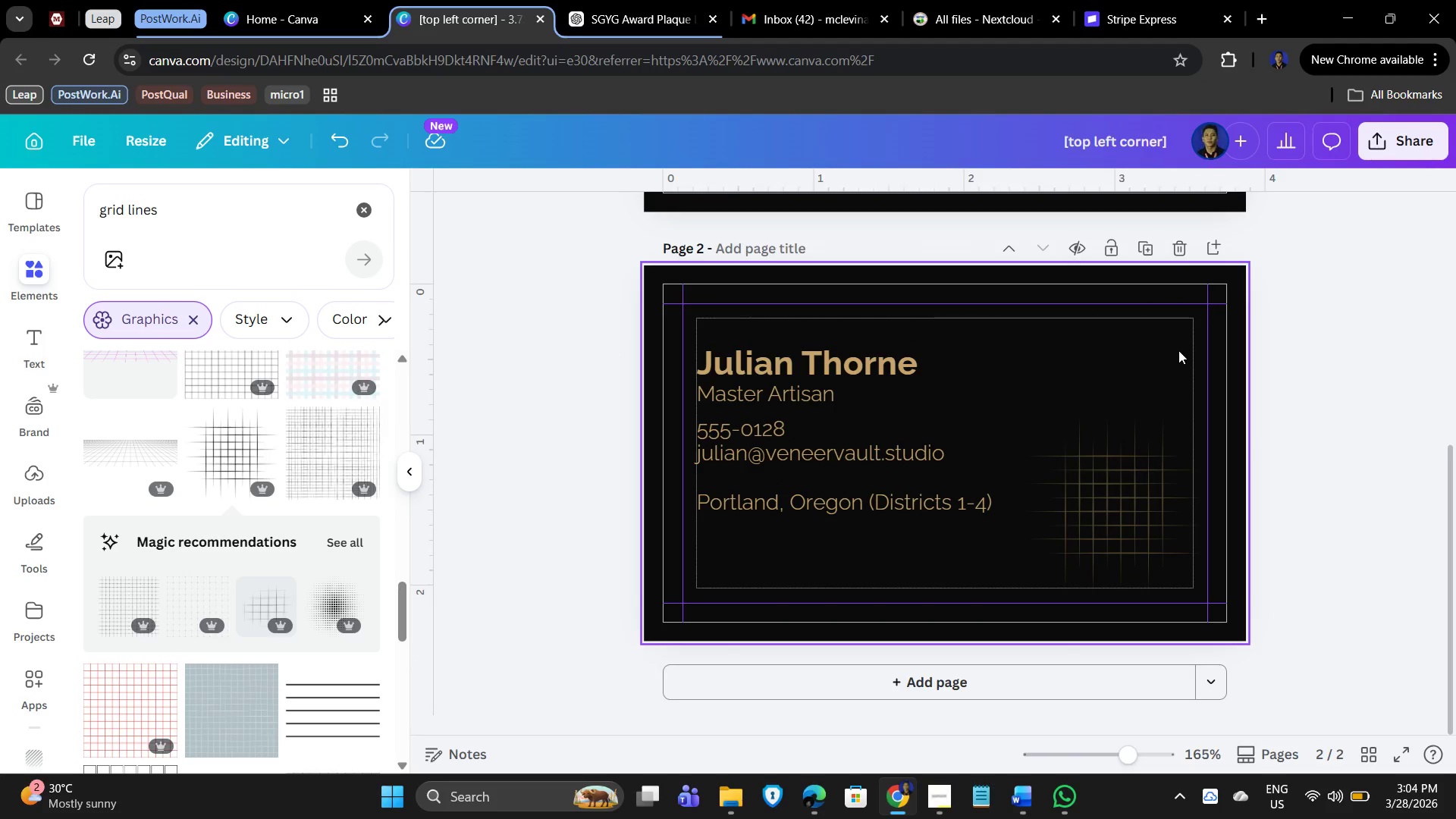 
scroll: coordinate [1180, 350], scroll_direction: up, amount: 1.0
 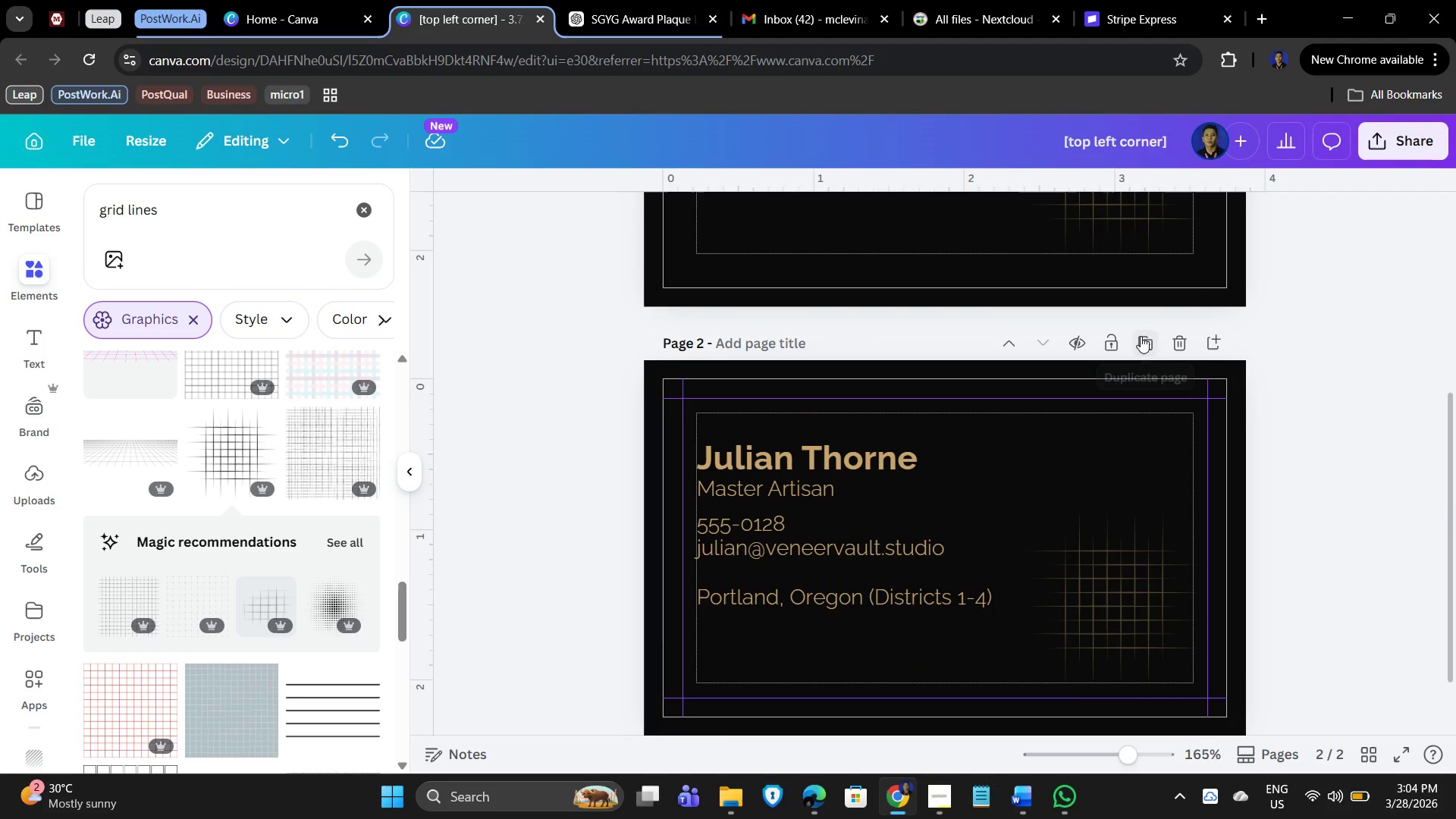 
left_click([1141, 336])
 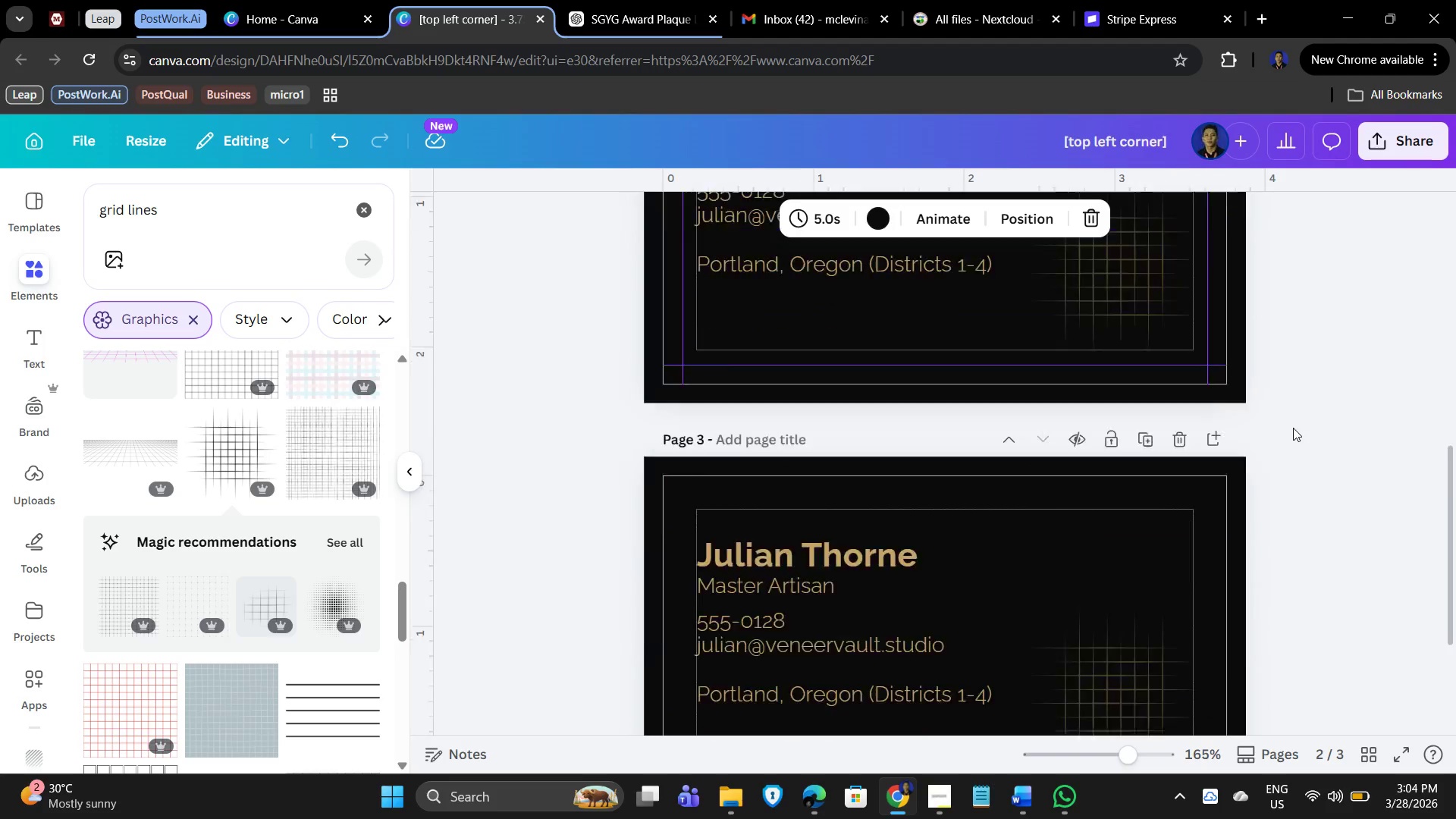 
scroll: coordinate [145, 490], scroll_direction: down, amount: 8.0
 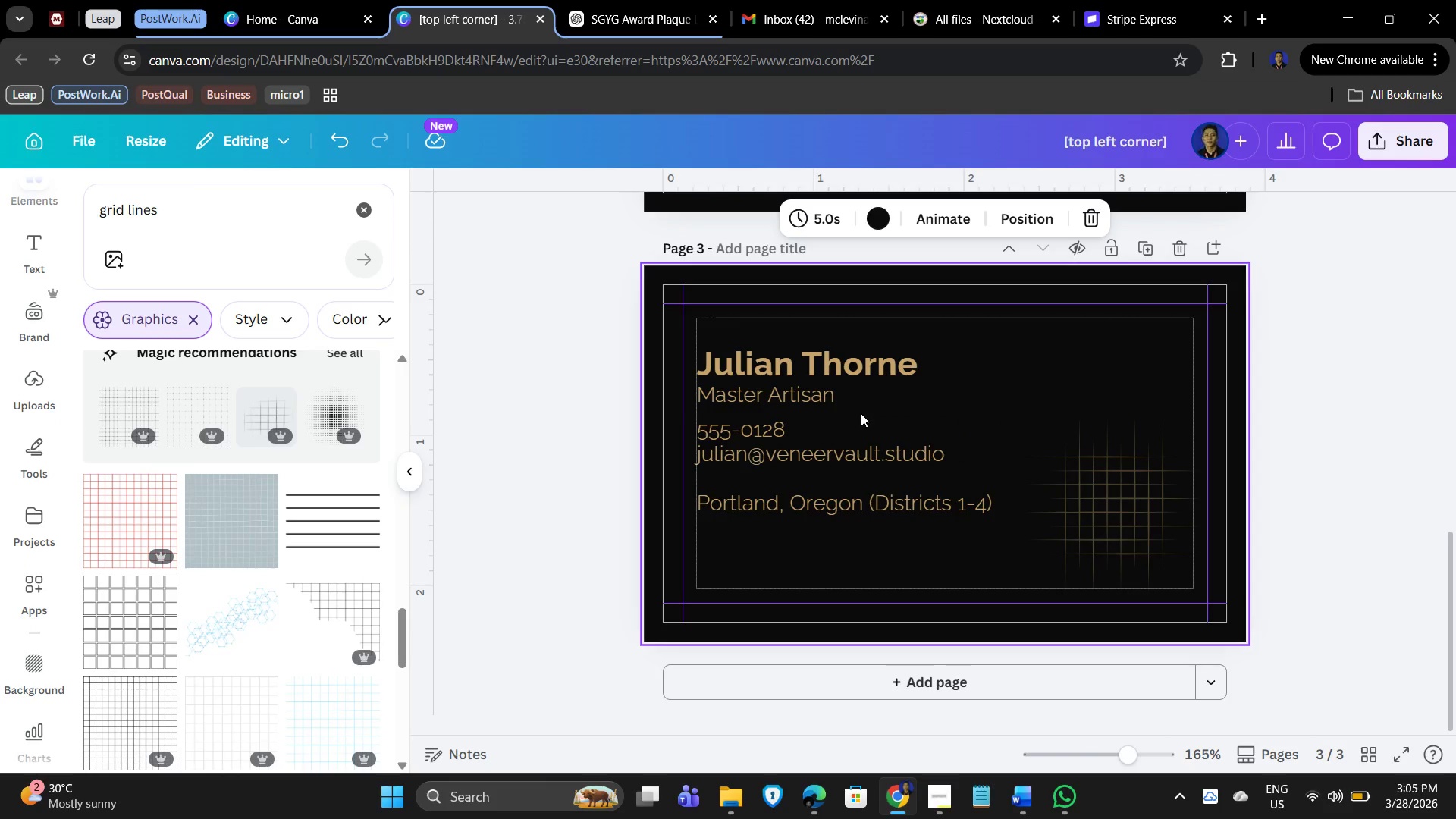 
wait(6.8)
 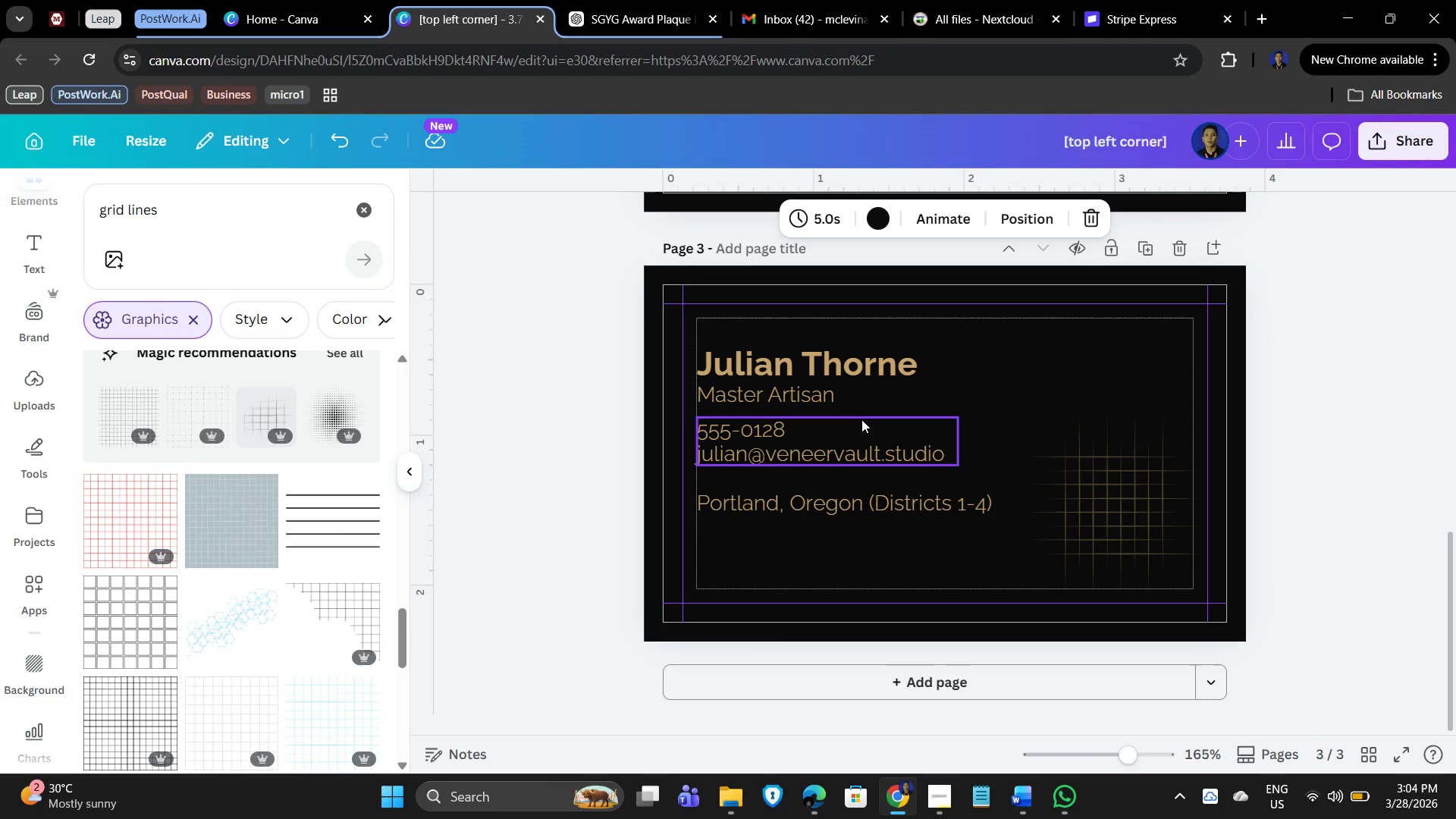 
scroll: coordinate [10, 622], scroll_direction: down, amount: 9.0
 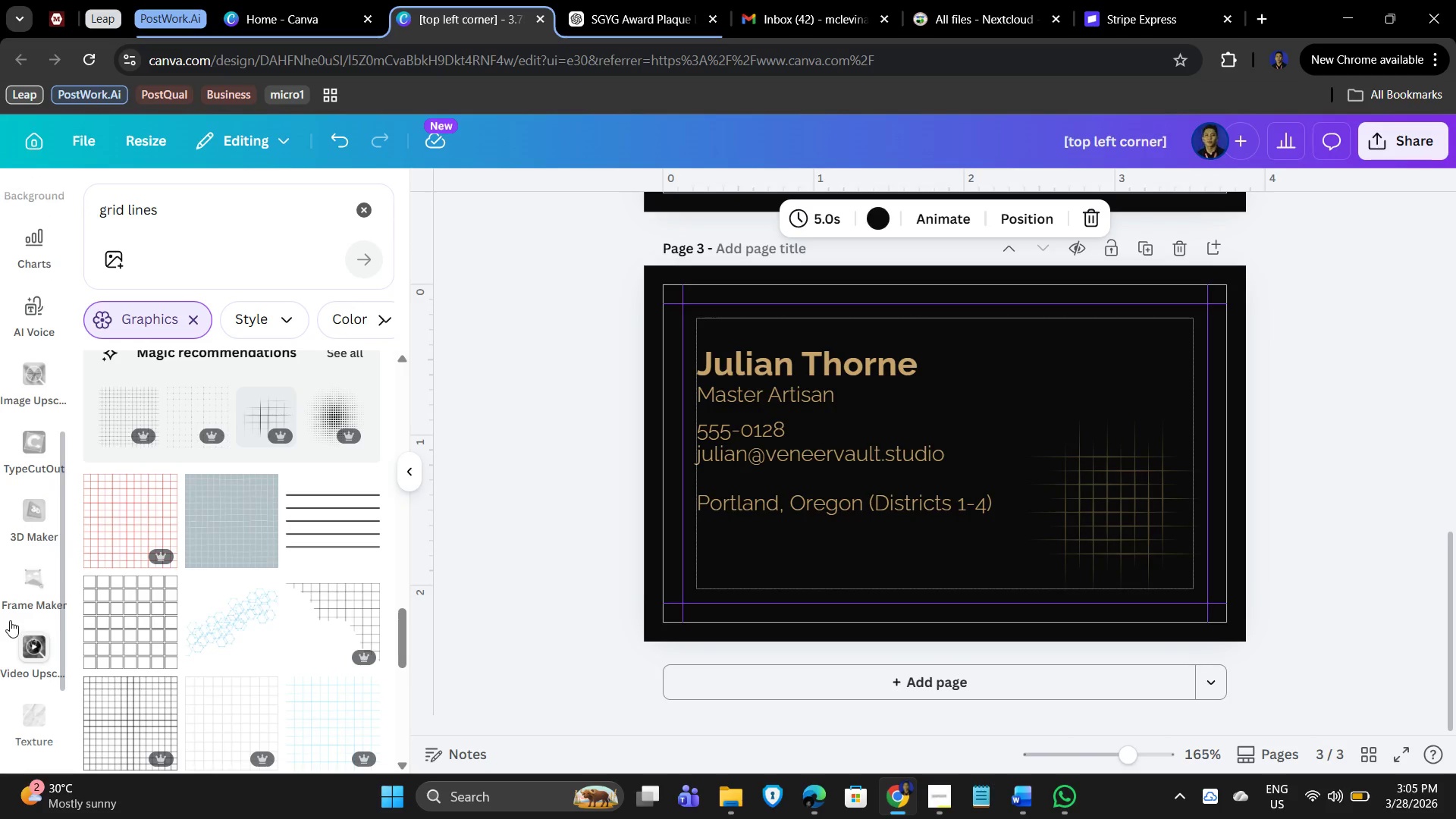 
scroll: coordinate [18, 457], scroll_direction: up, amount: 3.0
 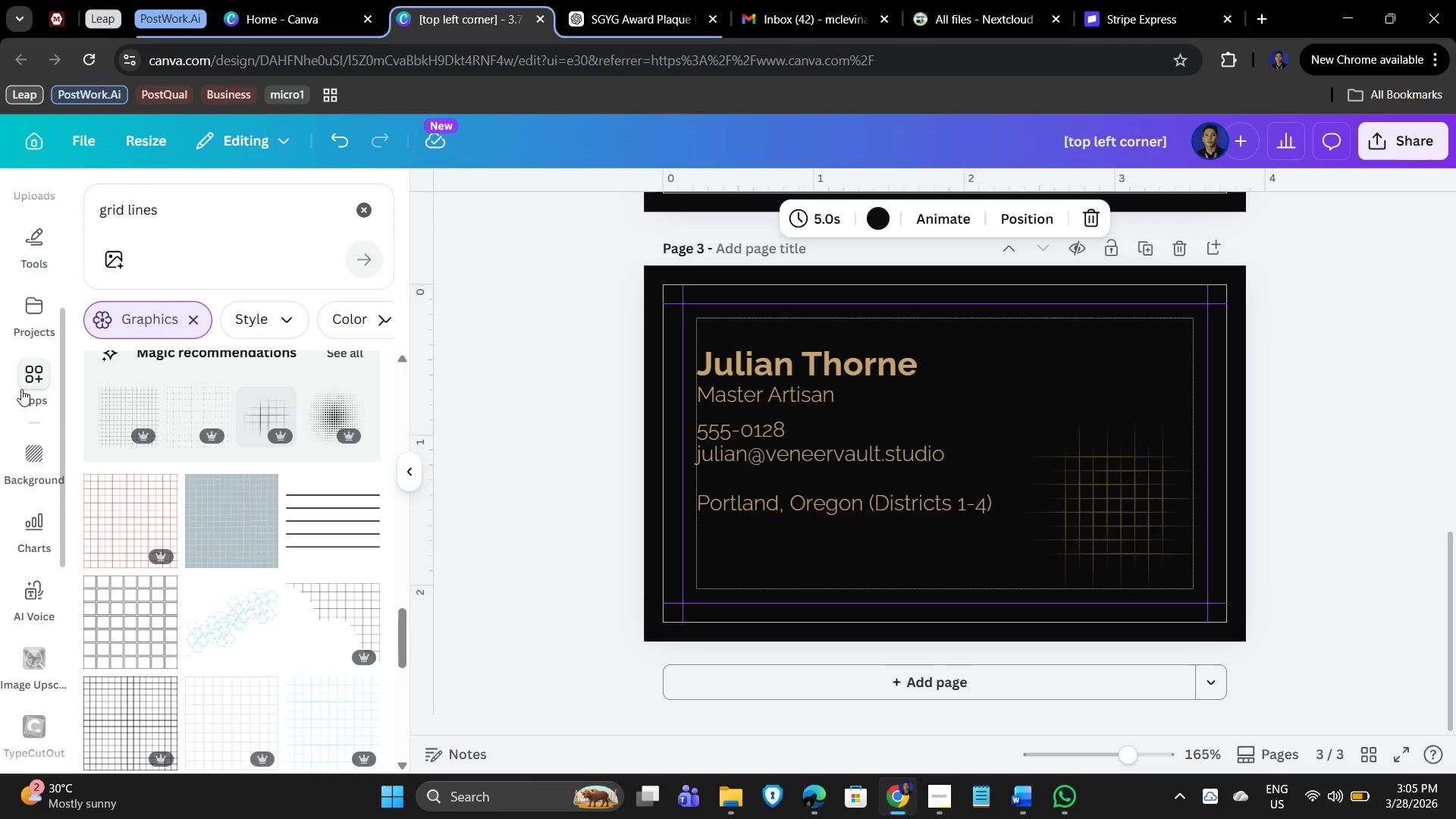 
left_click([27, 372])
 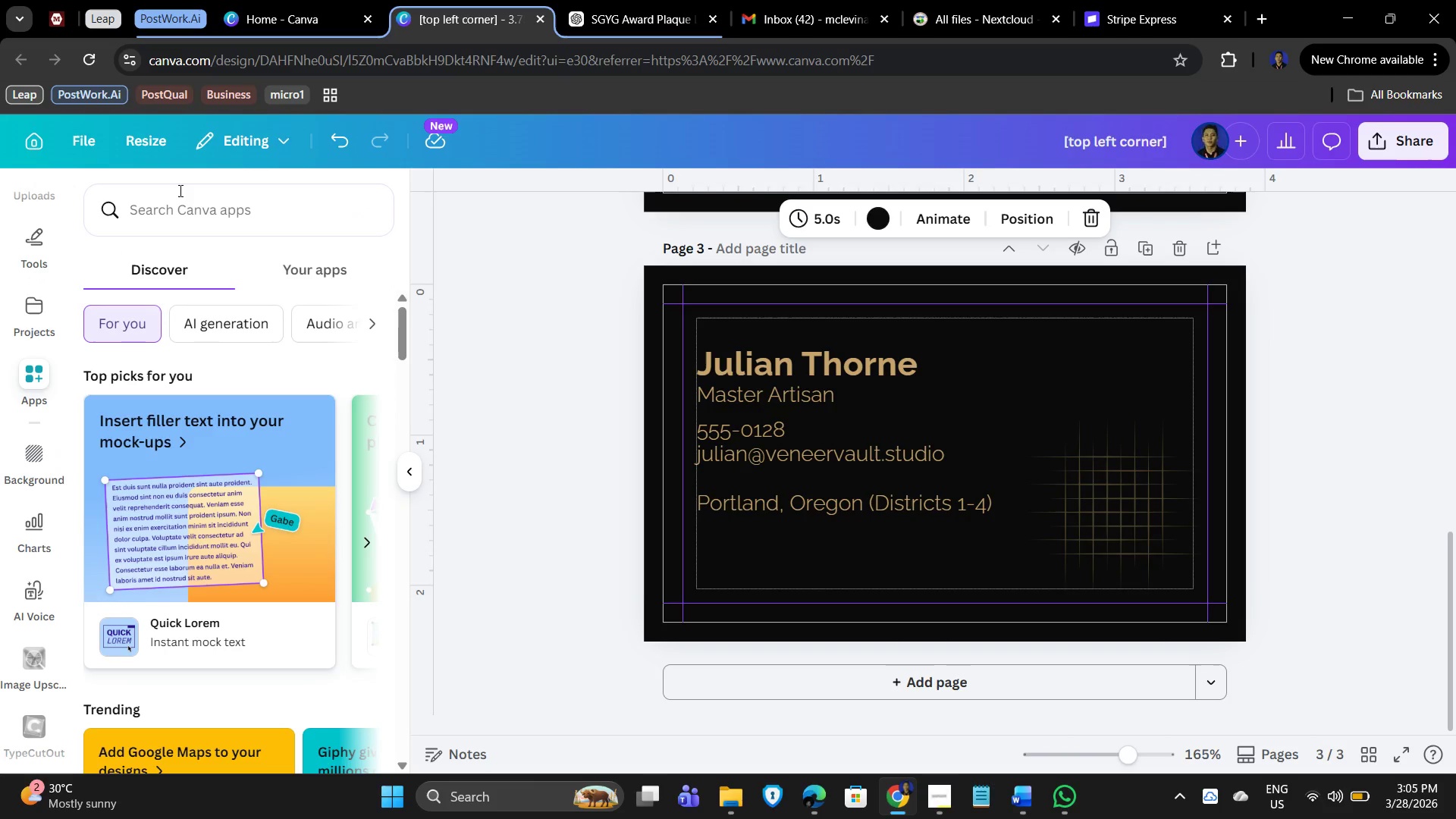 
left_click([175, 201])
 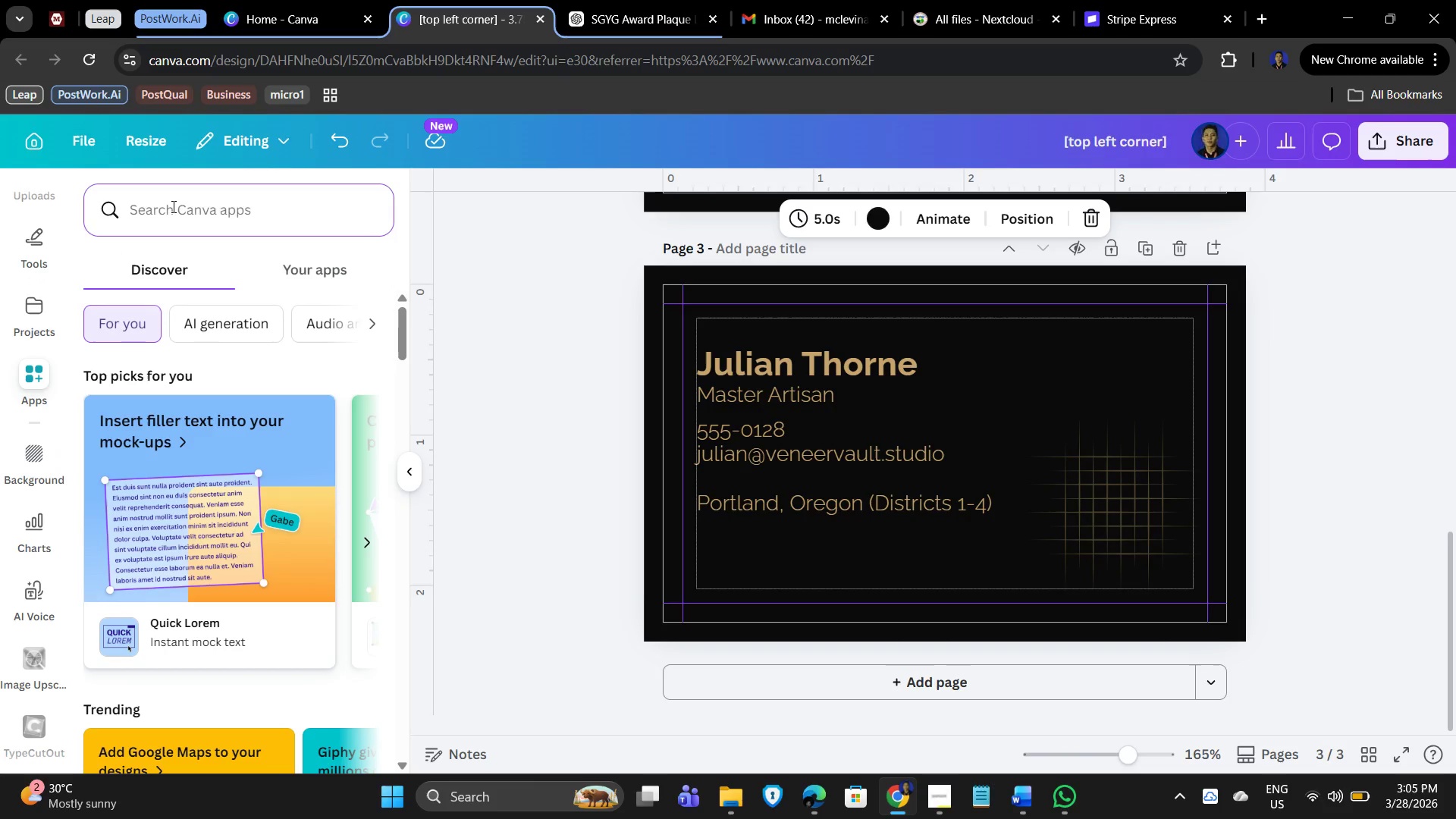 
type(SMAR)
key(Backspace)
key(Backspace)
key(Backspace)
key(Backspace)
type(smart mockups)
 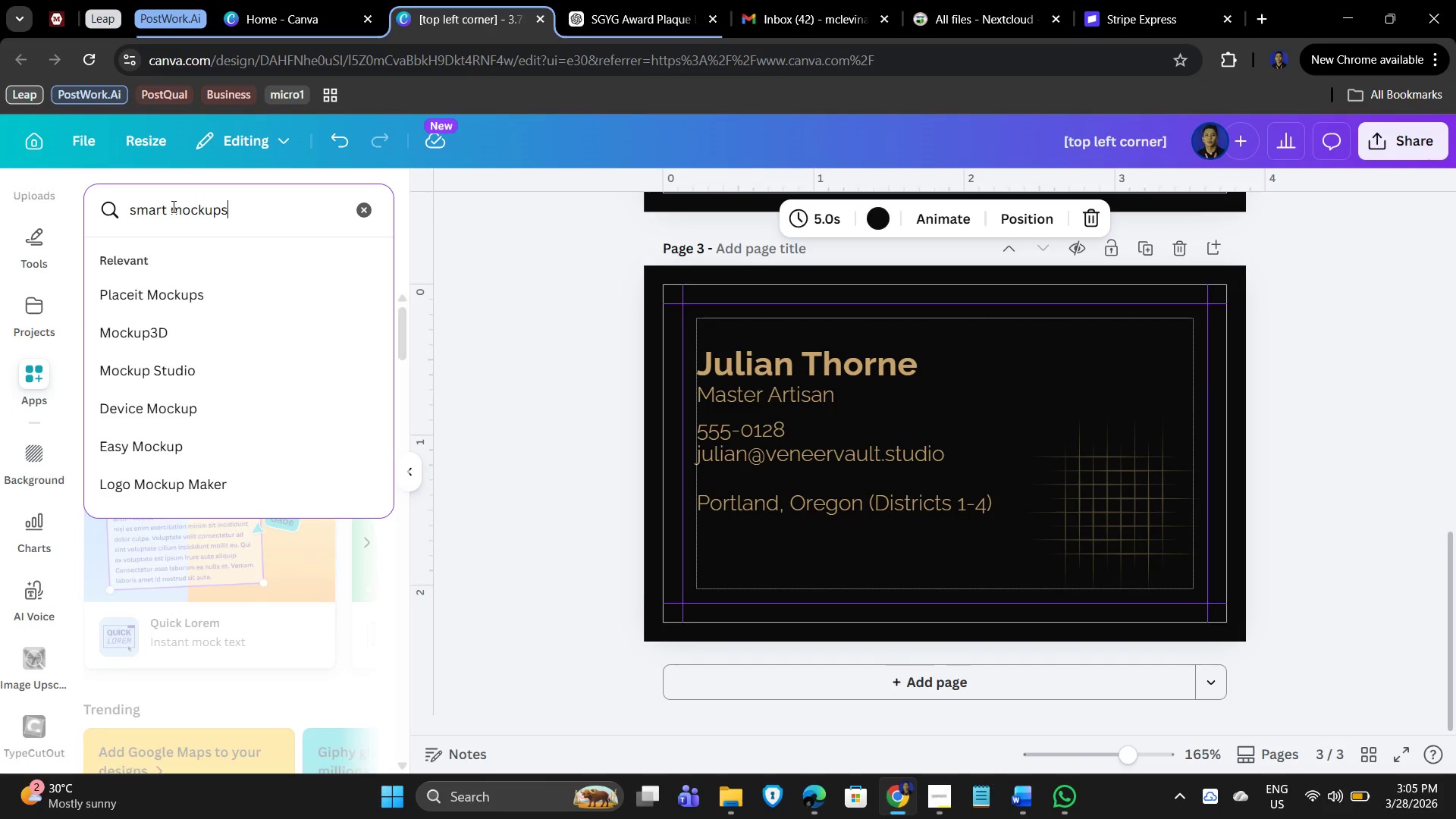 
key(Enter)
 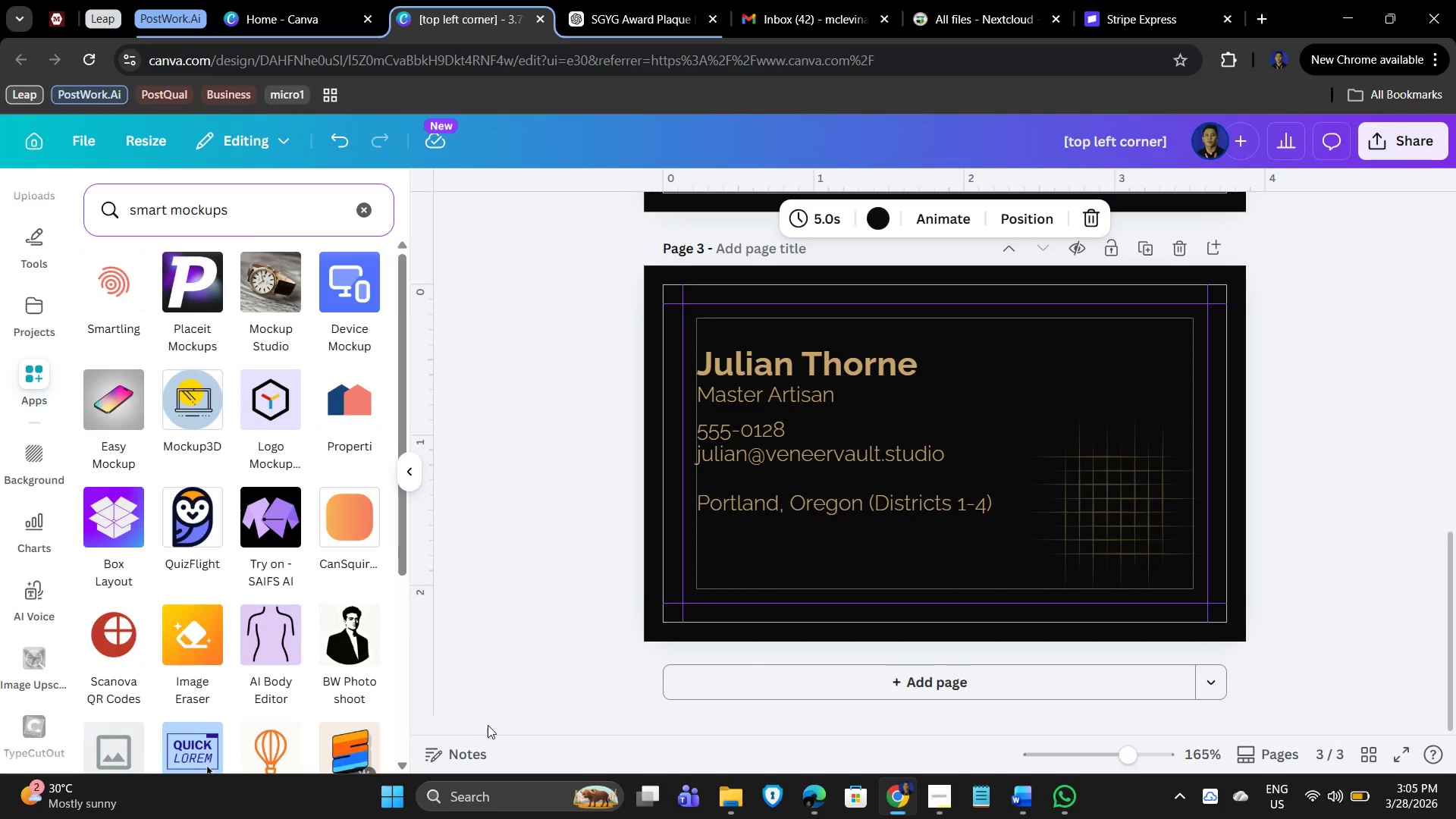 
wait(14.72)
 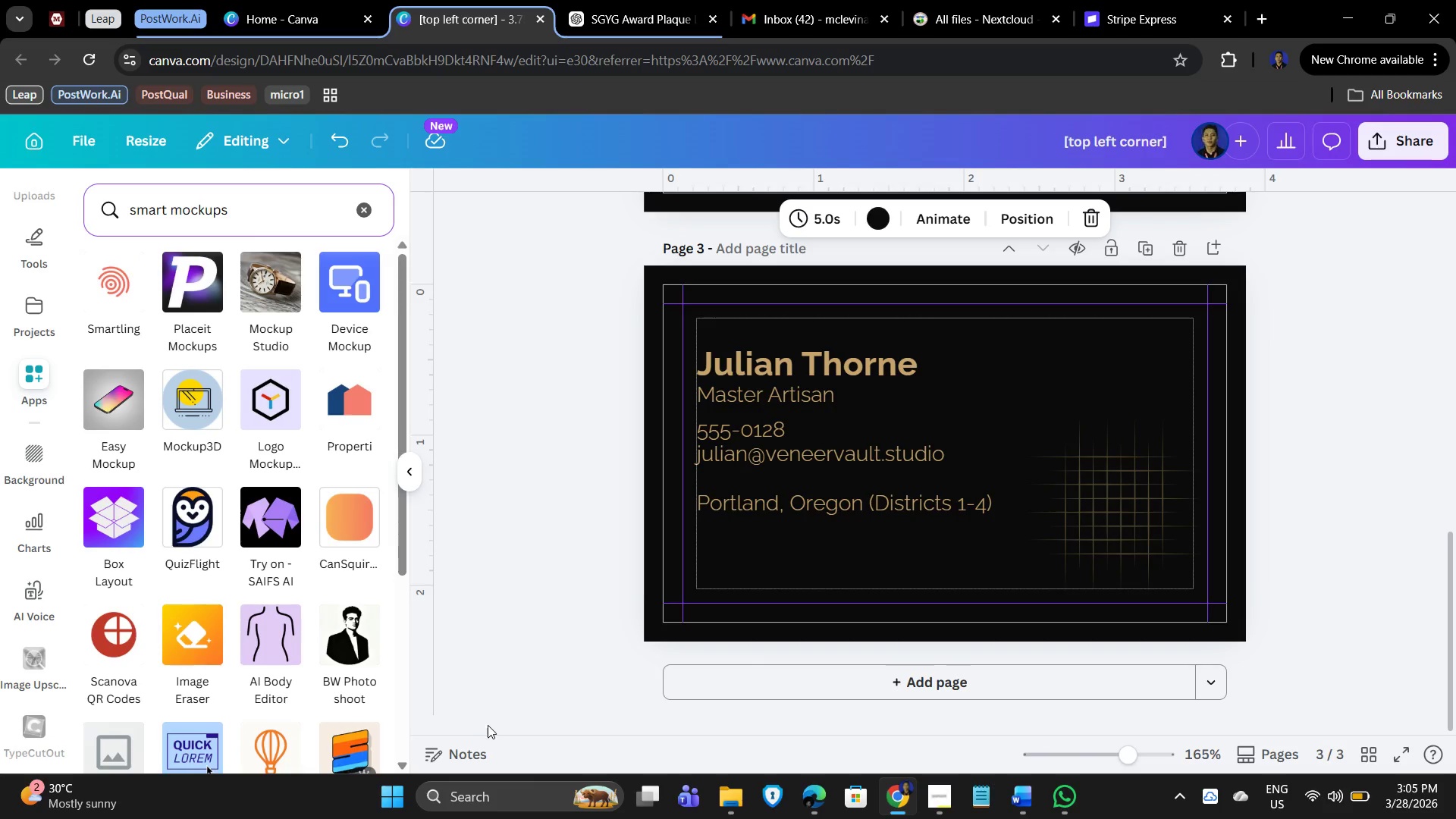 
key(Backspace)
 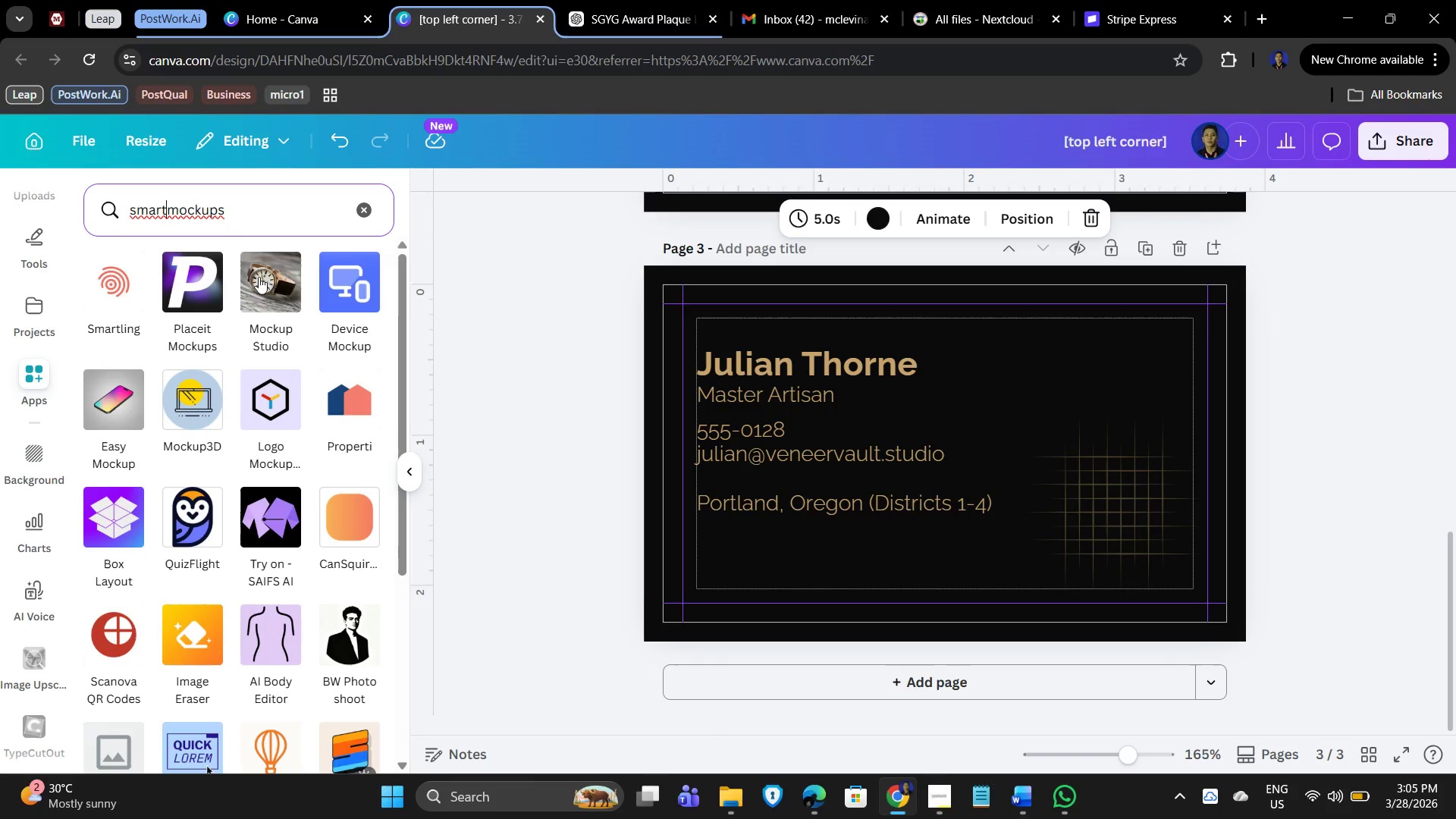 
left_click([255, 209])
 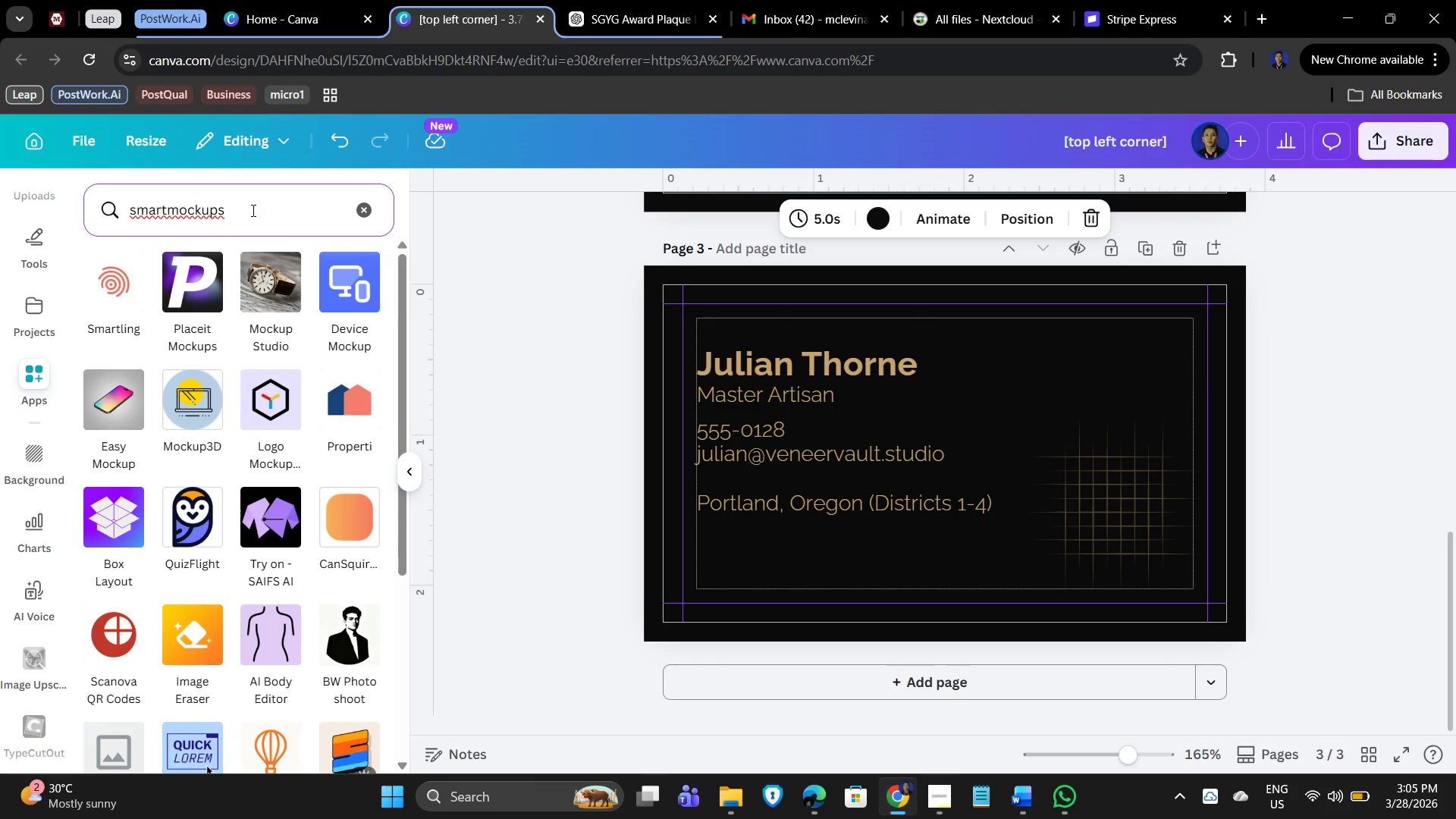 
key(NumpadEnter)
 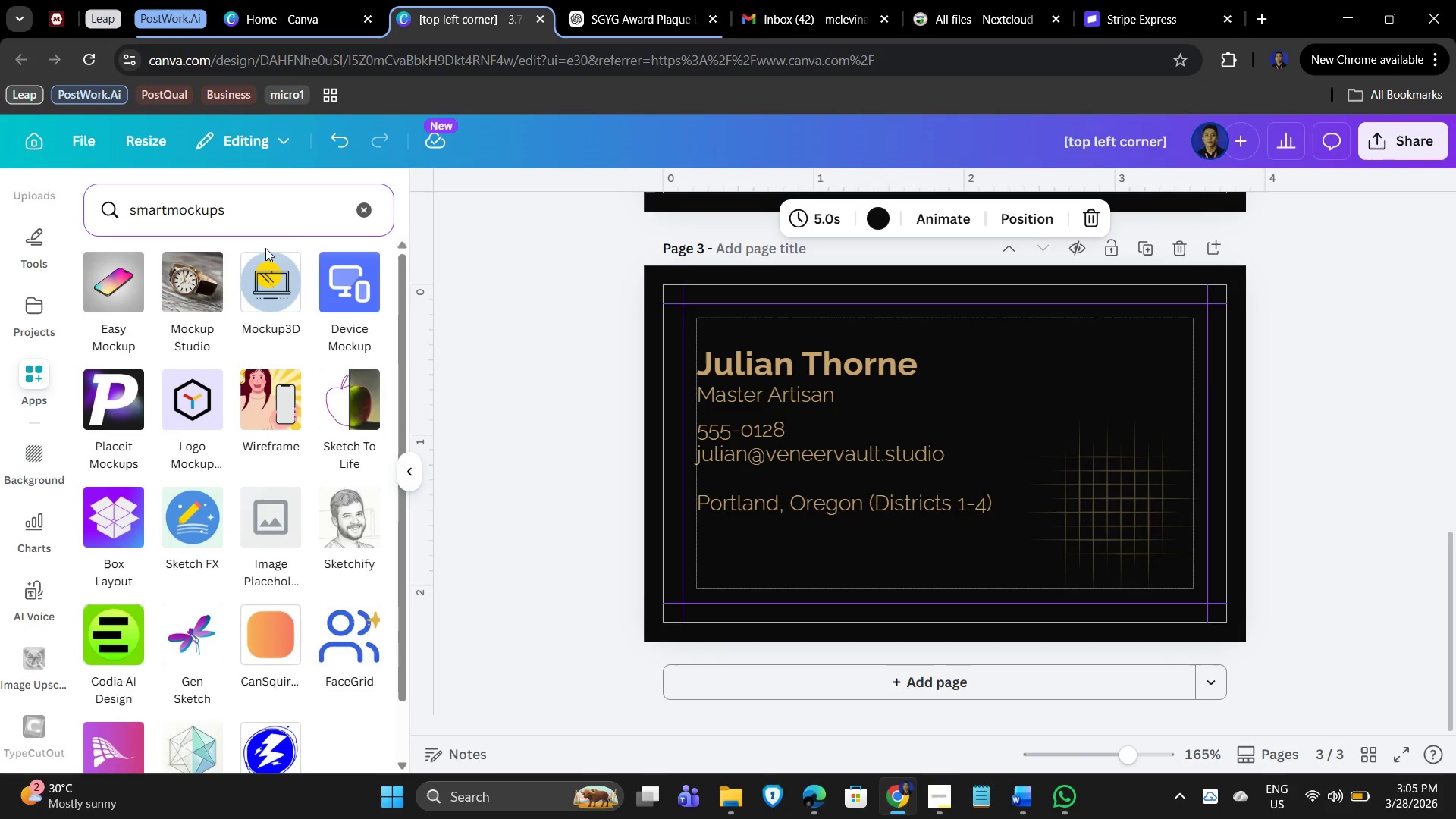 
scroll: coordinate [199, 368], scroll_direction: up, amount: 3.0
 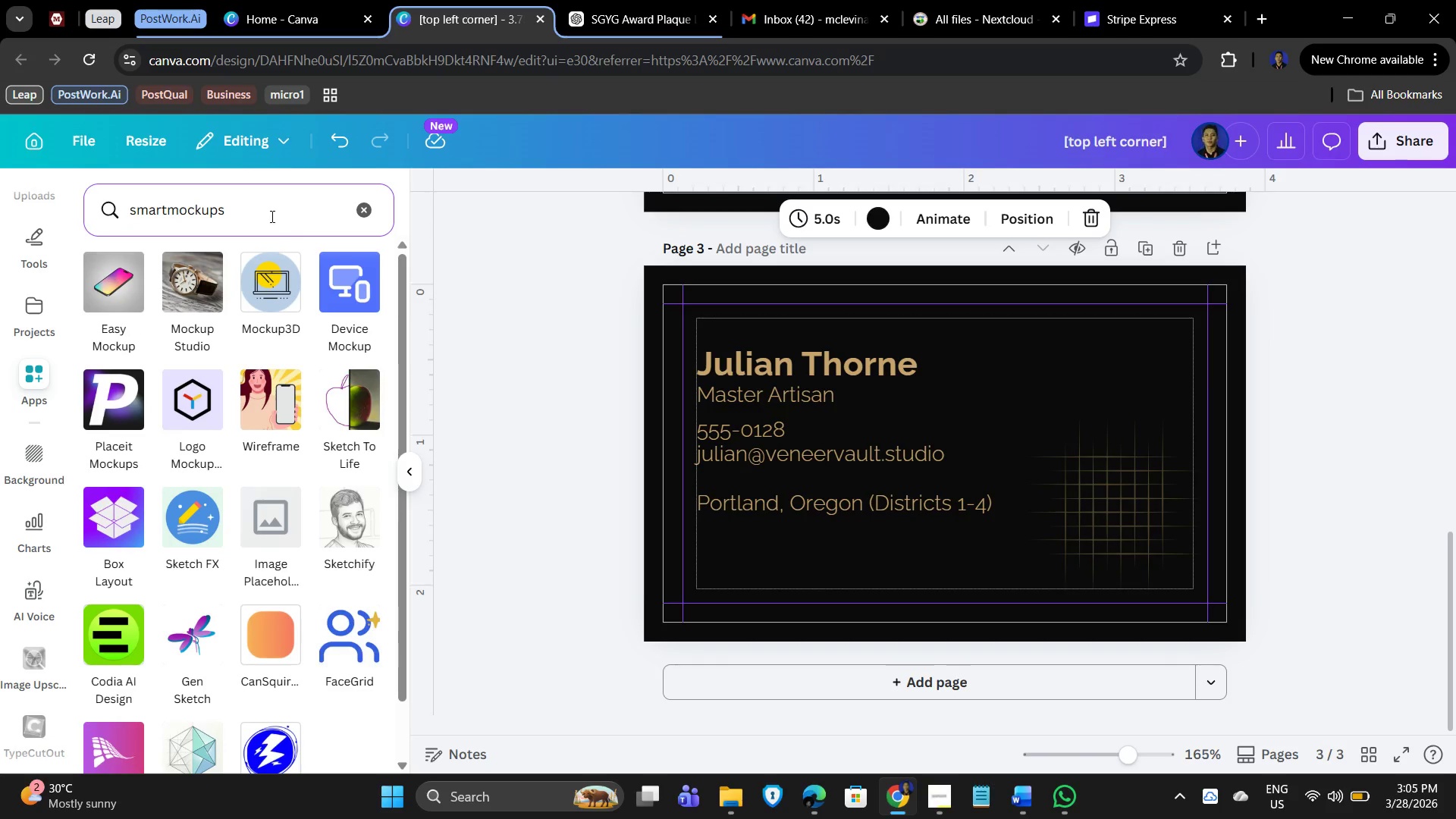 
left_click([133, 210])
 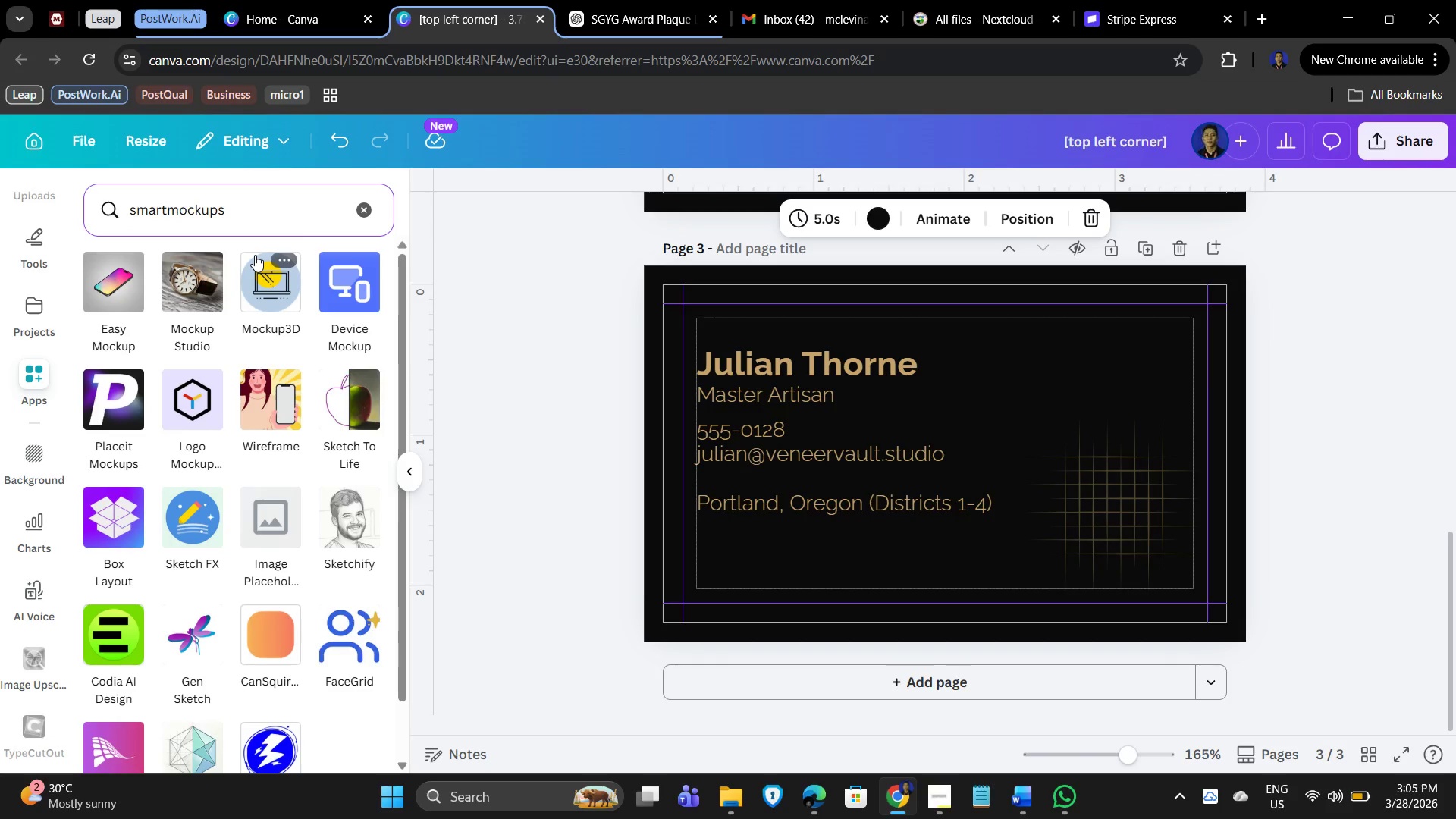 
key(Backspace)
 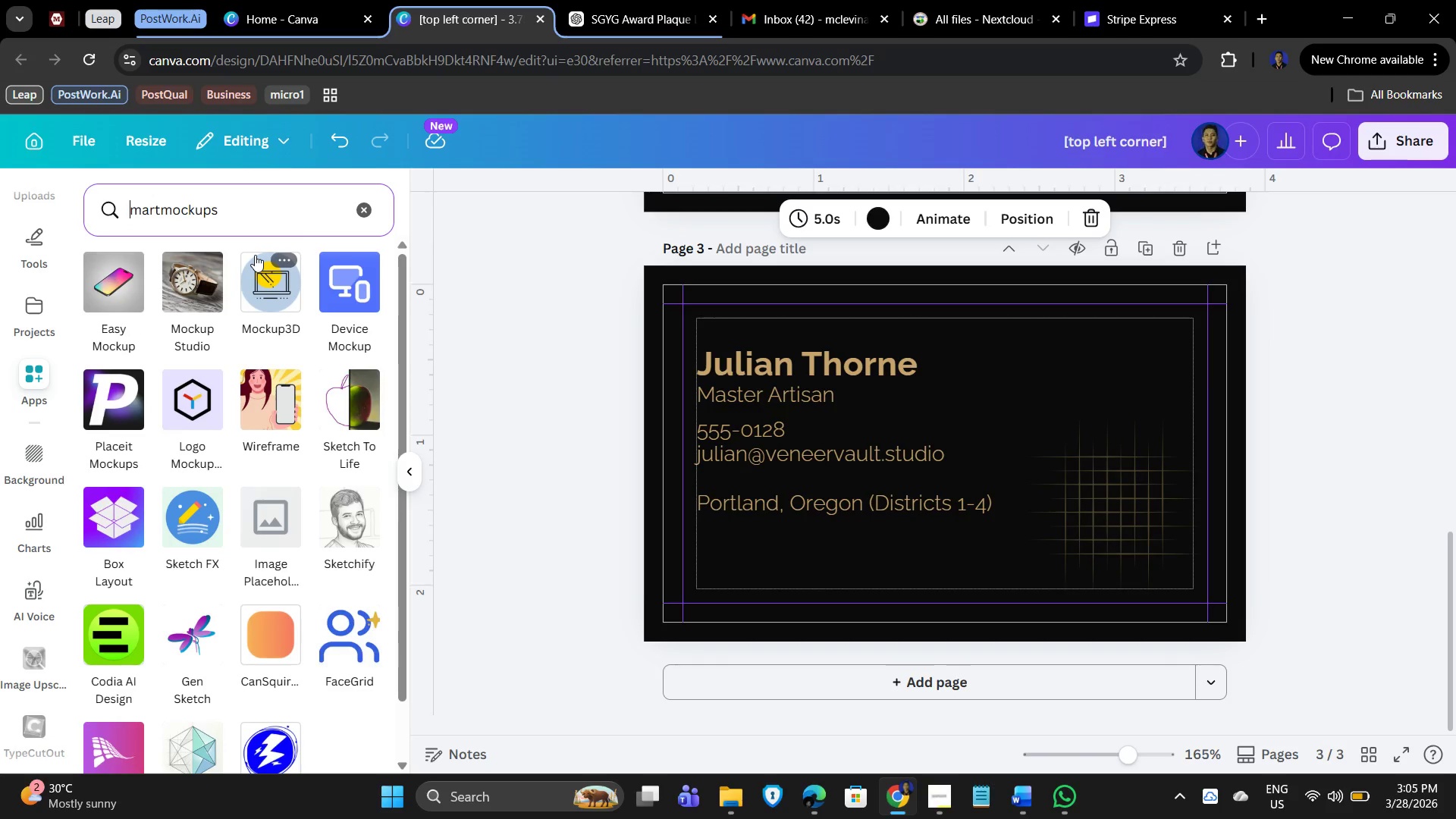 
key(Shift+S)
 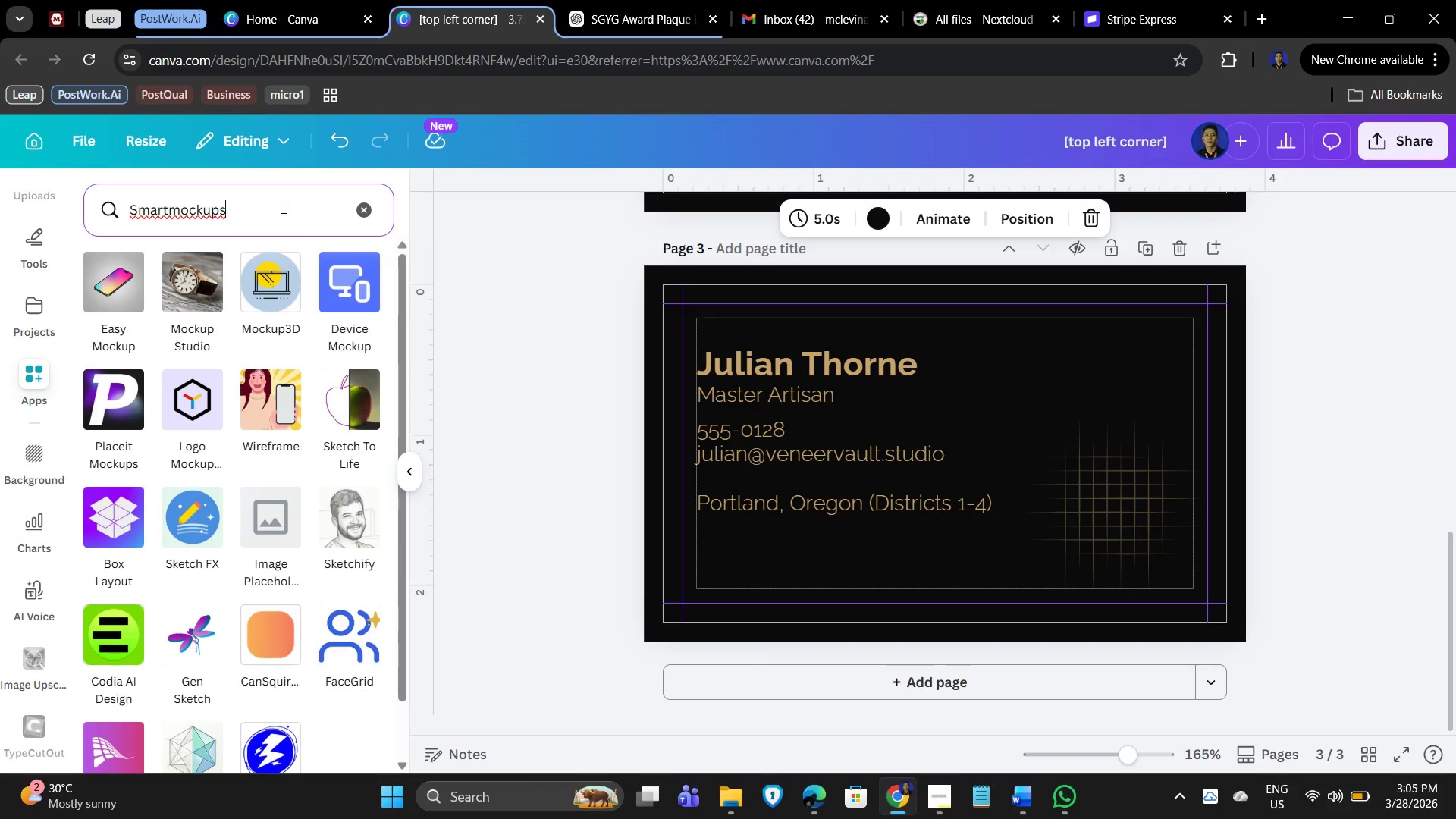 
key(Enter)
 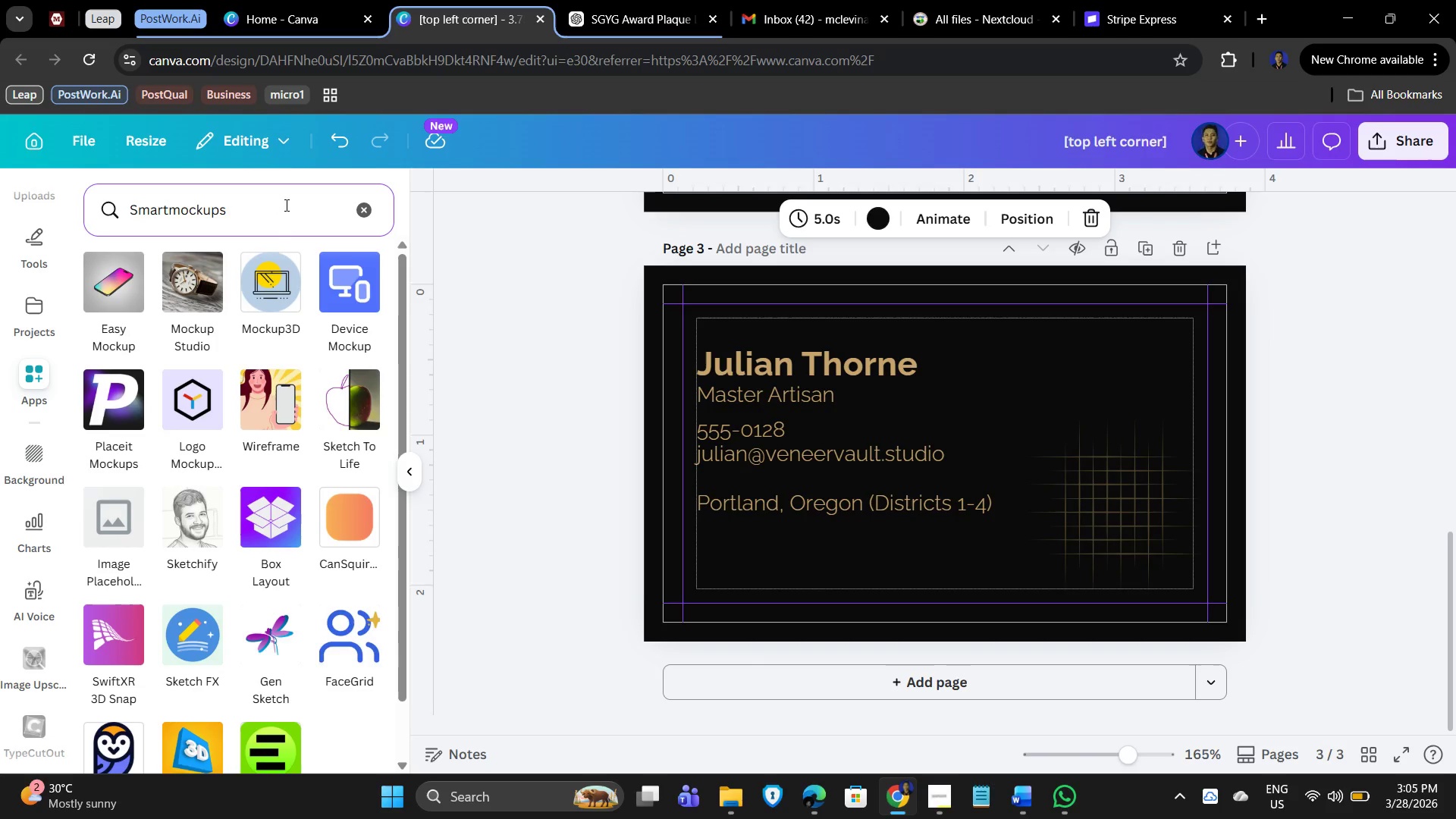 
mouse_move([264, 311])
 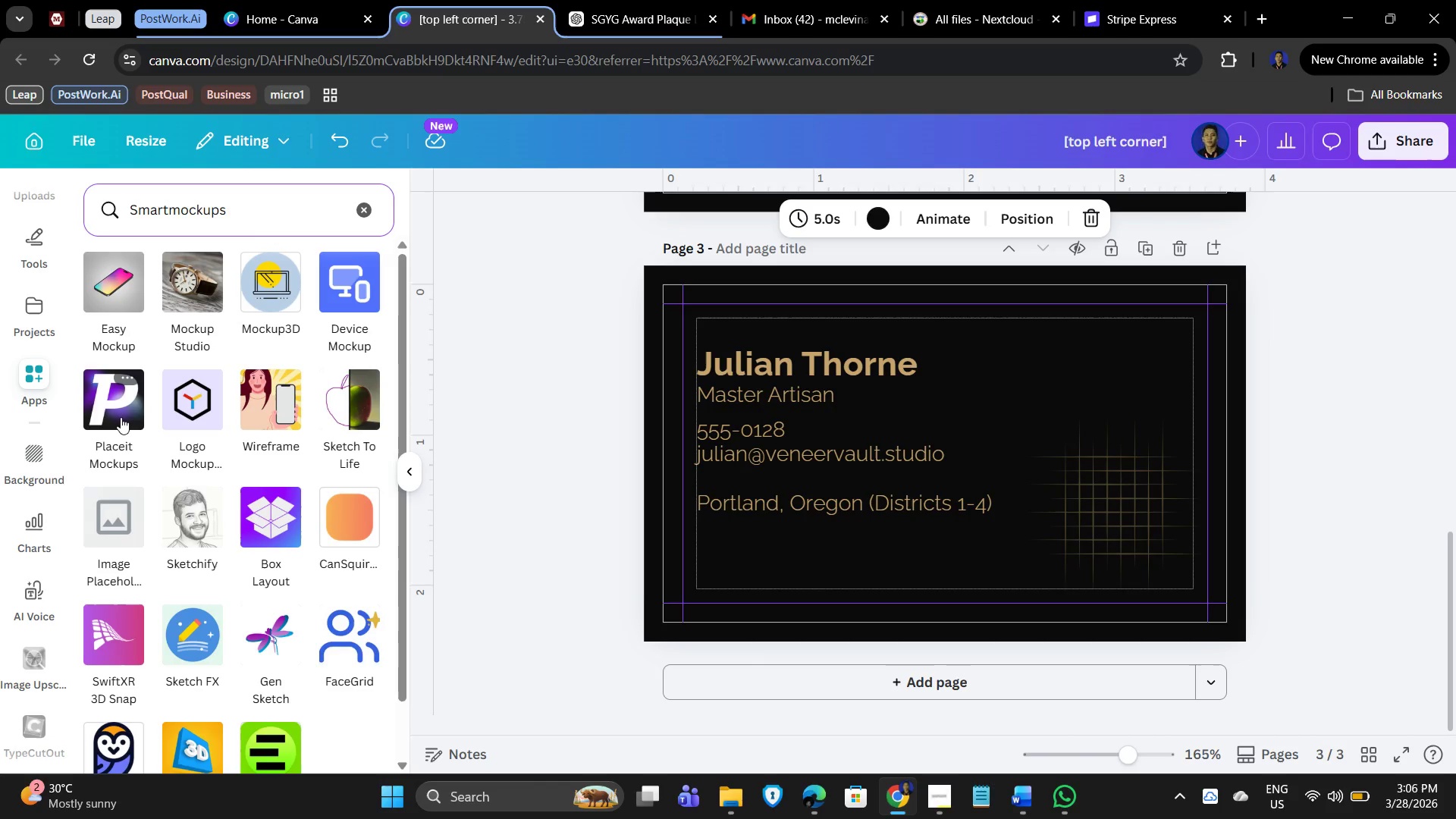 
wait(6.31)
 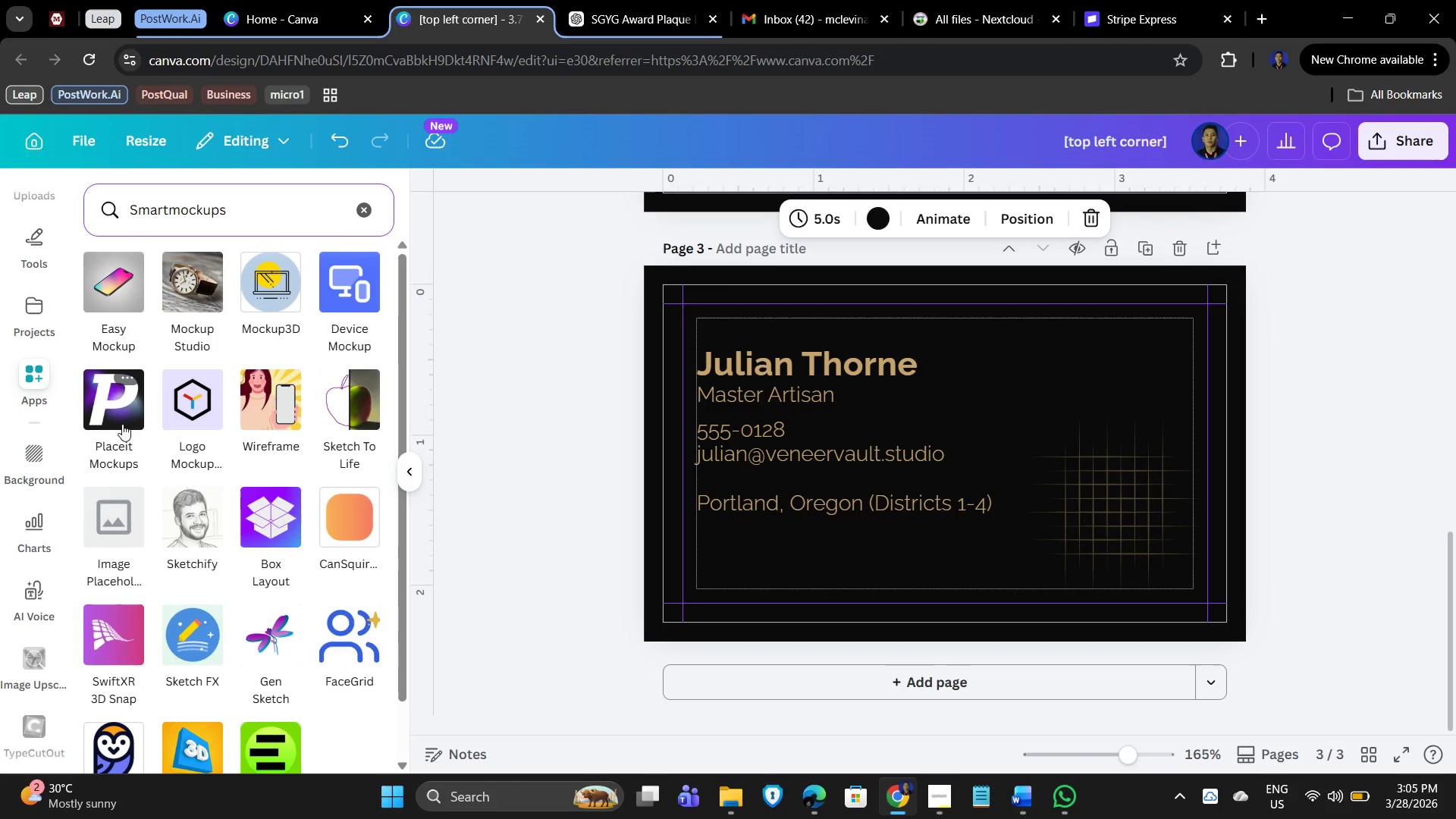 
left_click([118, 287])
 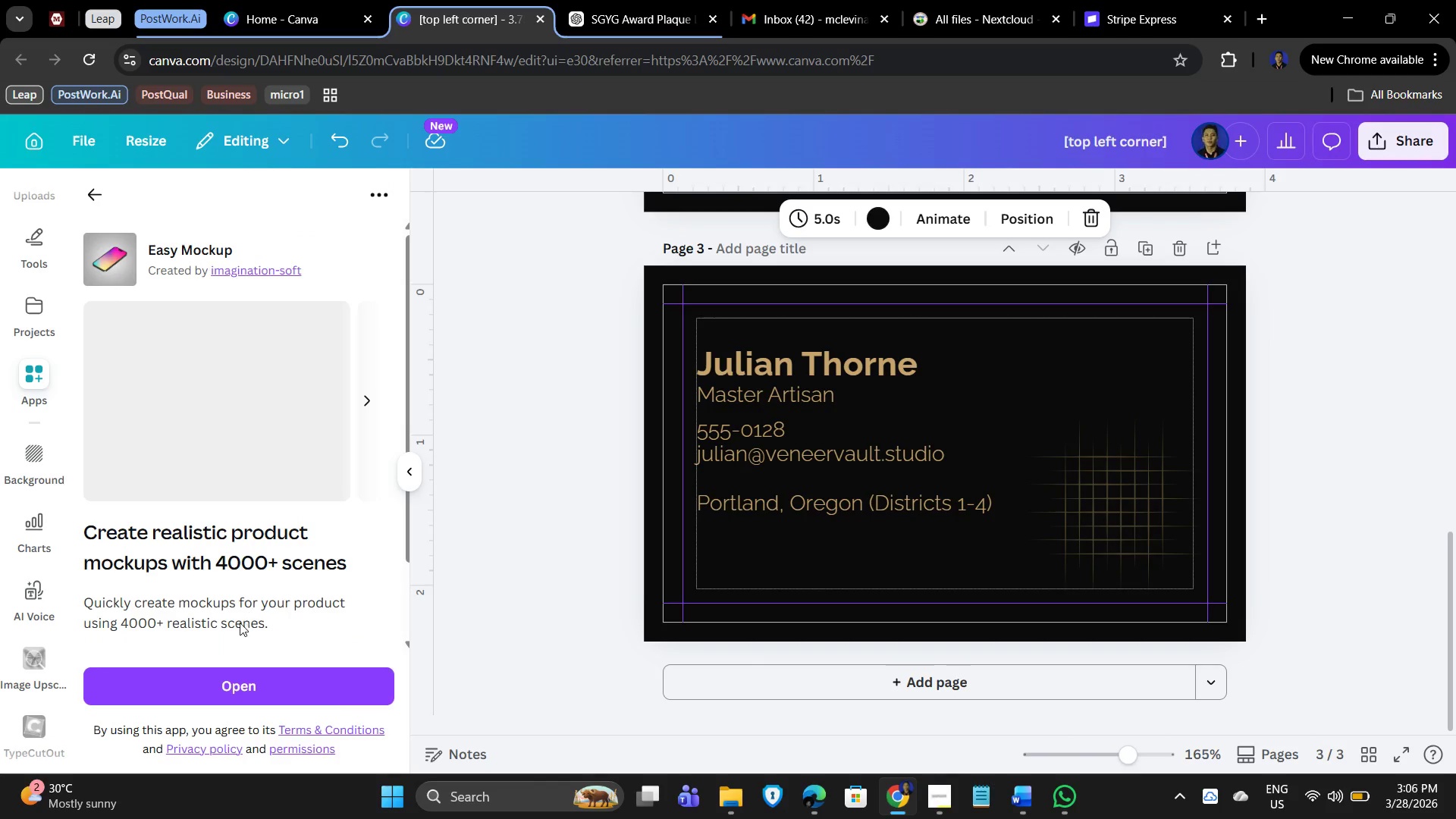 
left_click([226, 685])
 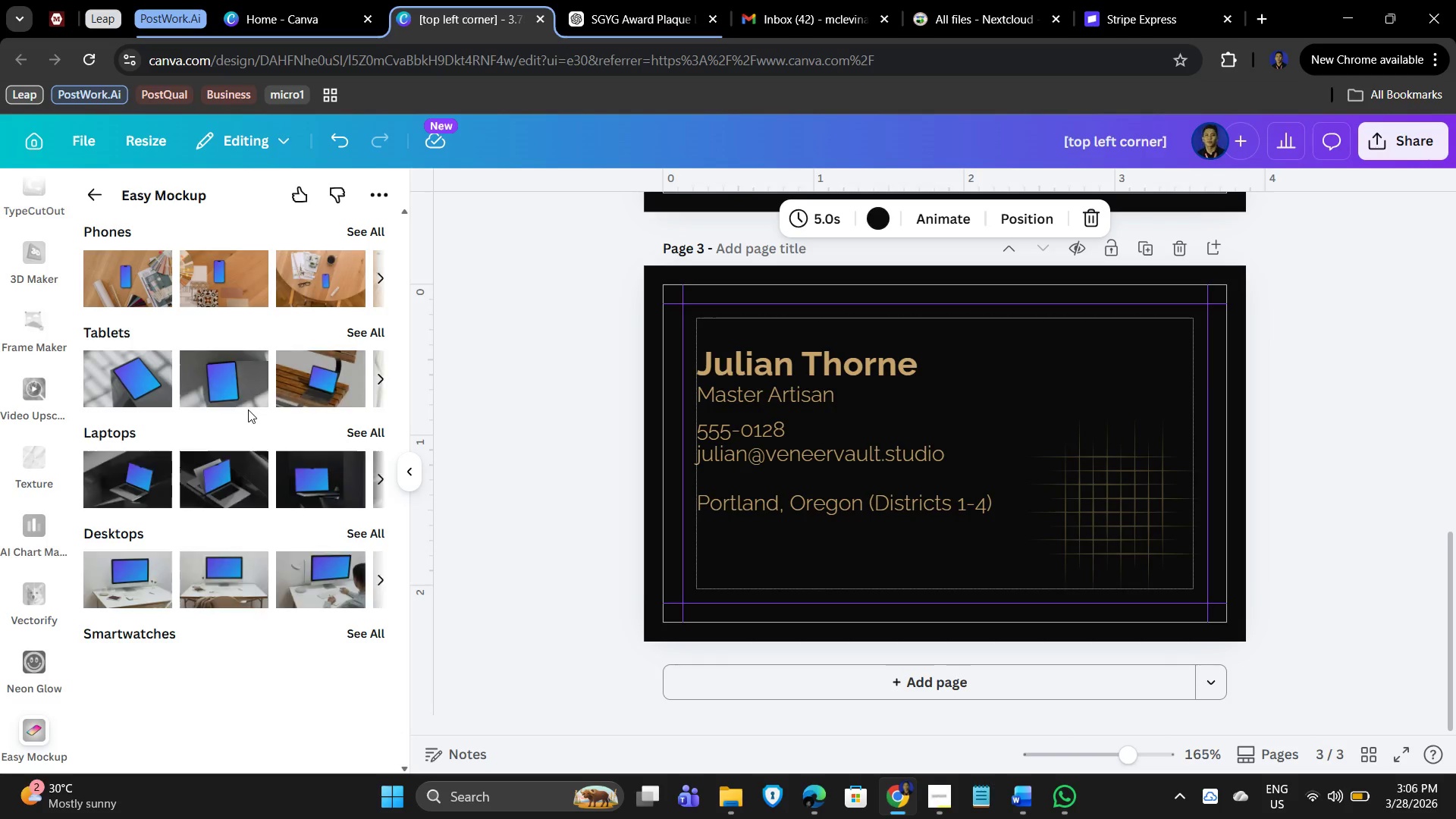 
wait(6.25)
 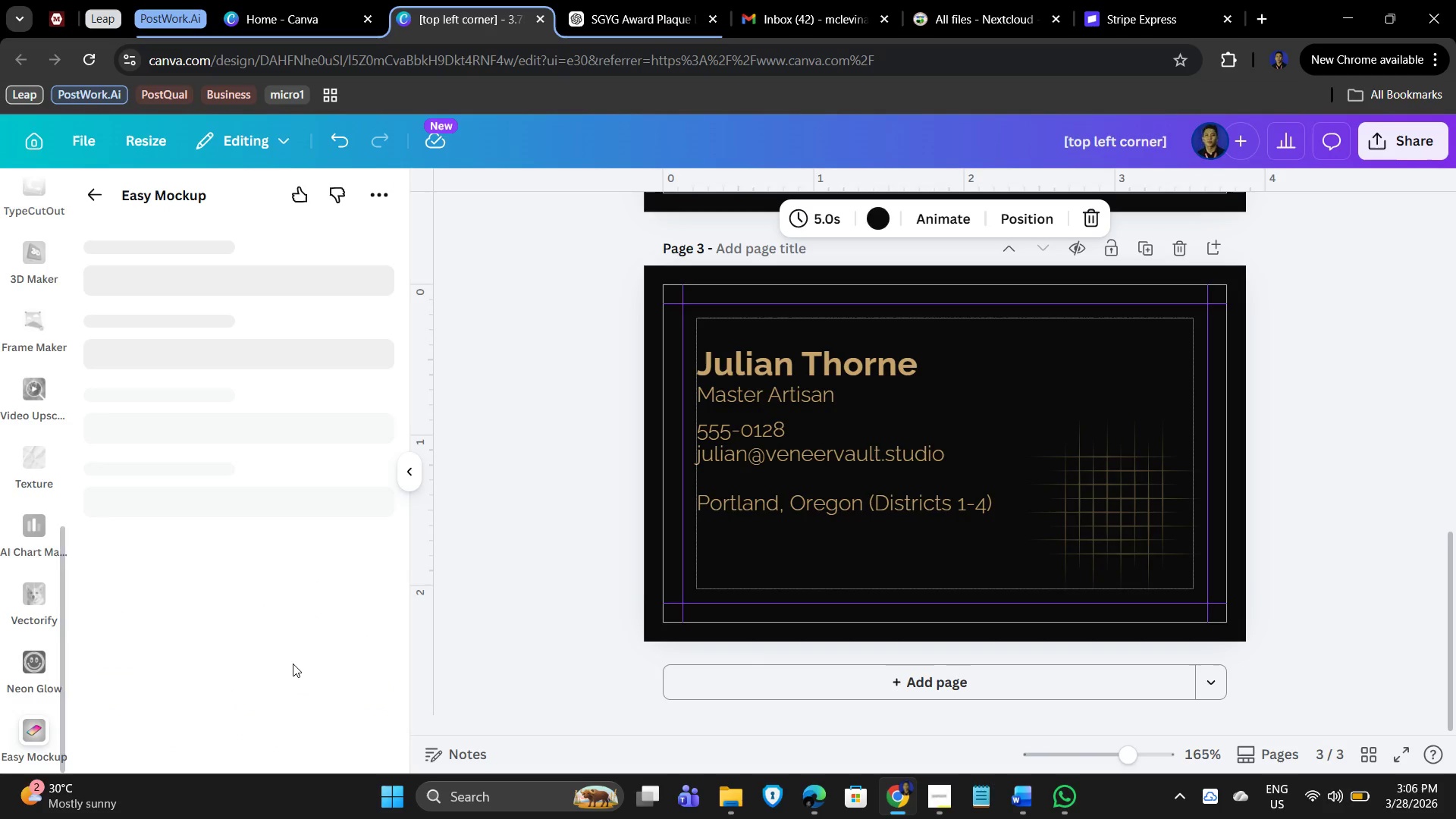 
scroll: coordinate [210, 526], scroll_direction: down, amount: 4.0
 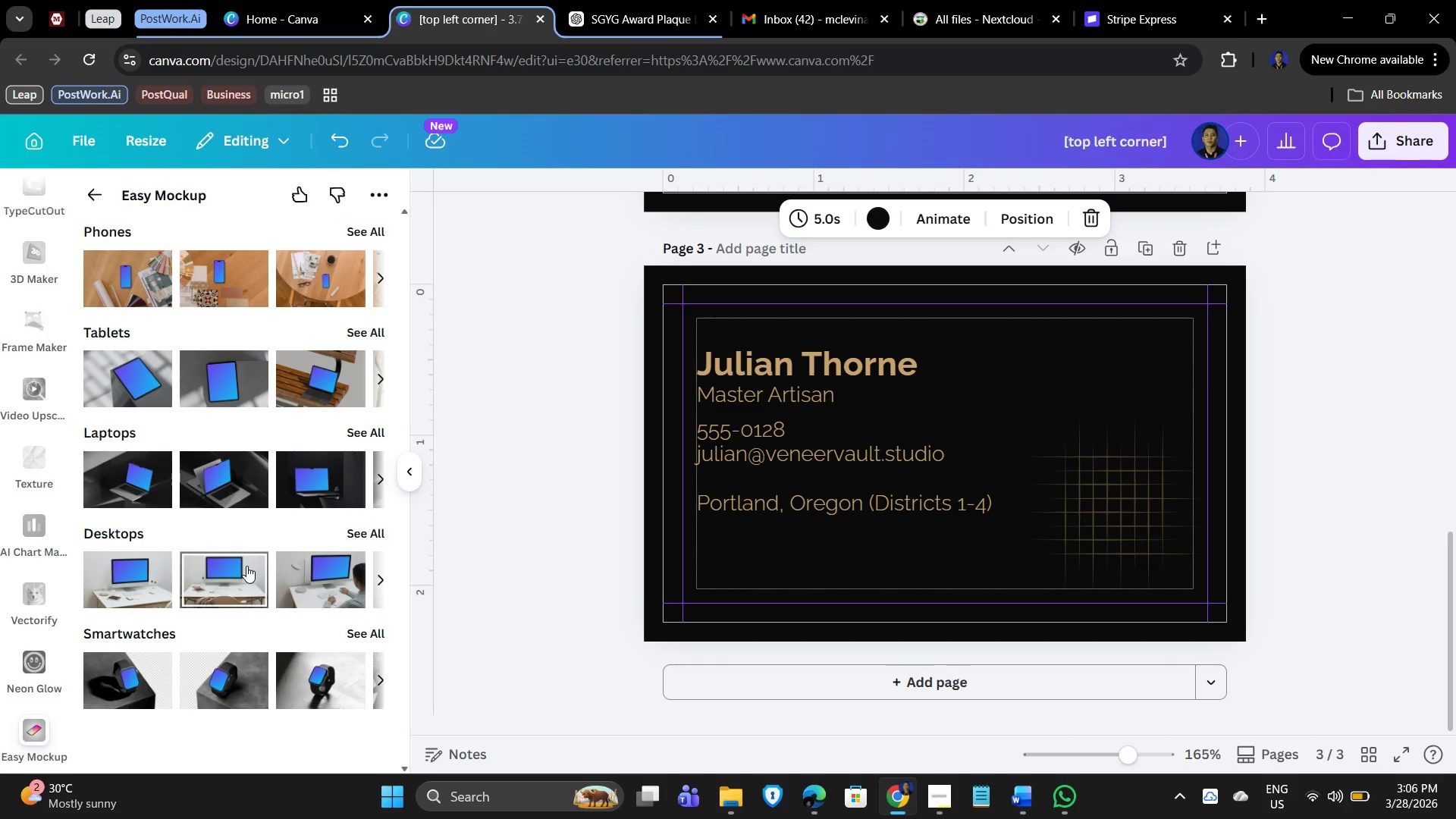 
scroll: coordinate [242, 535], scroll_direction: none, amount: 0.0
 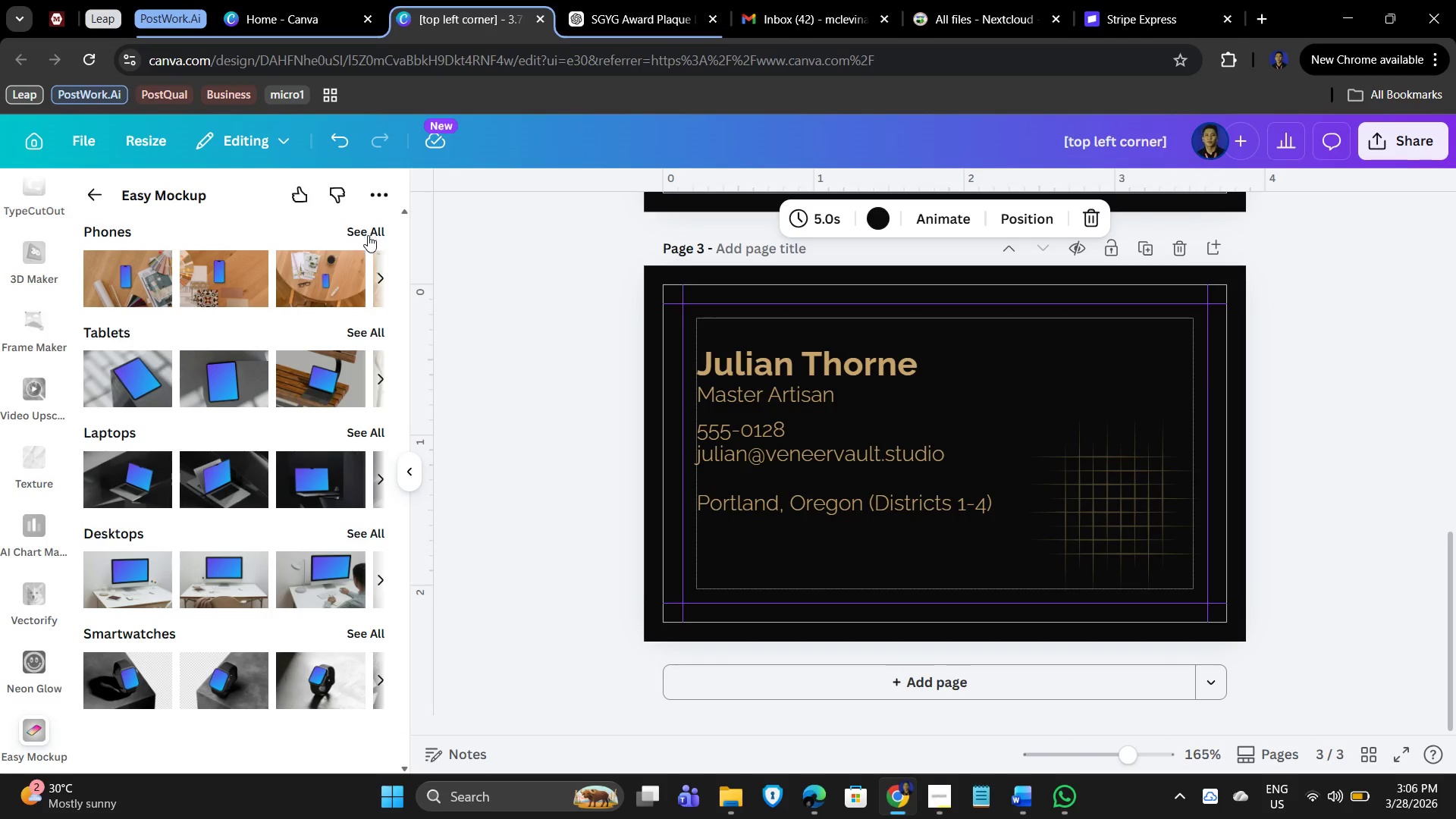 
scroll: coordinate [298, 665], scroll_direction: down, amount: 8.0
 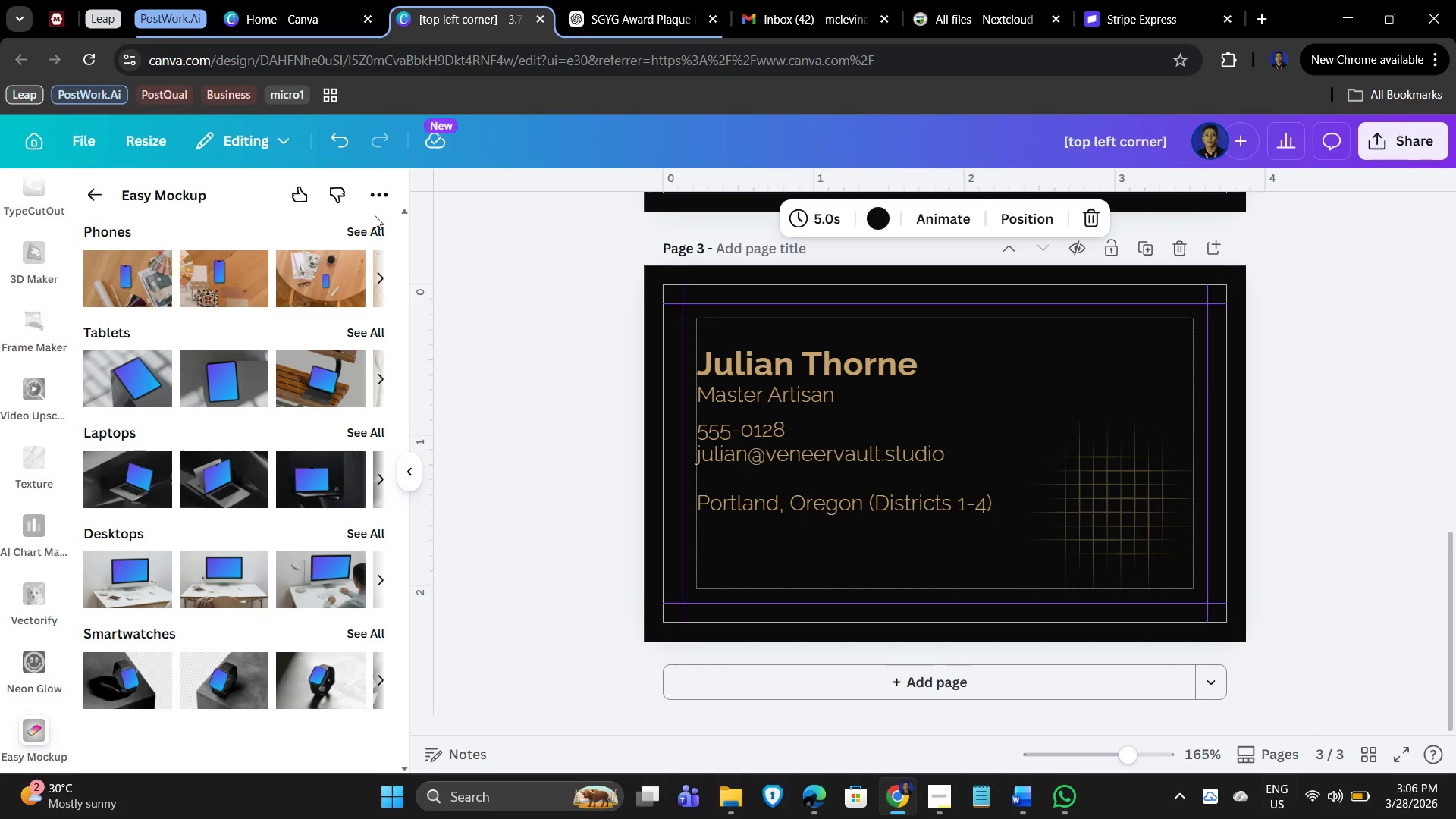 
left_click([375, 225])
 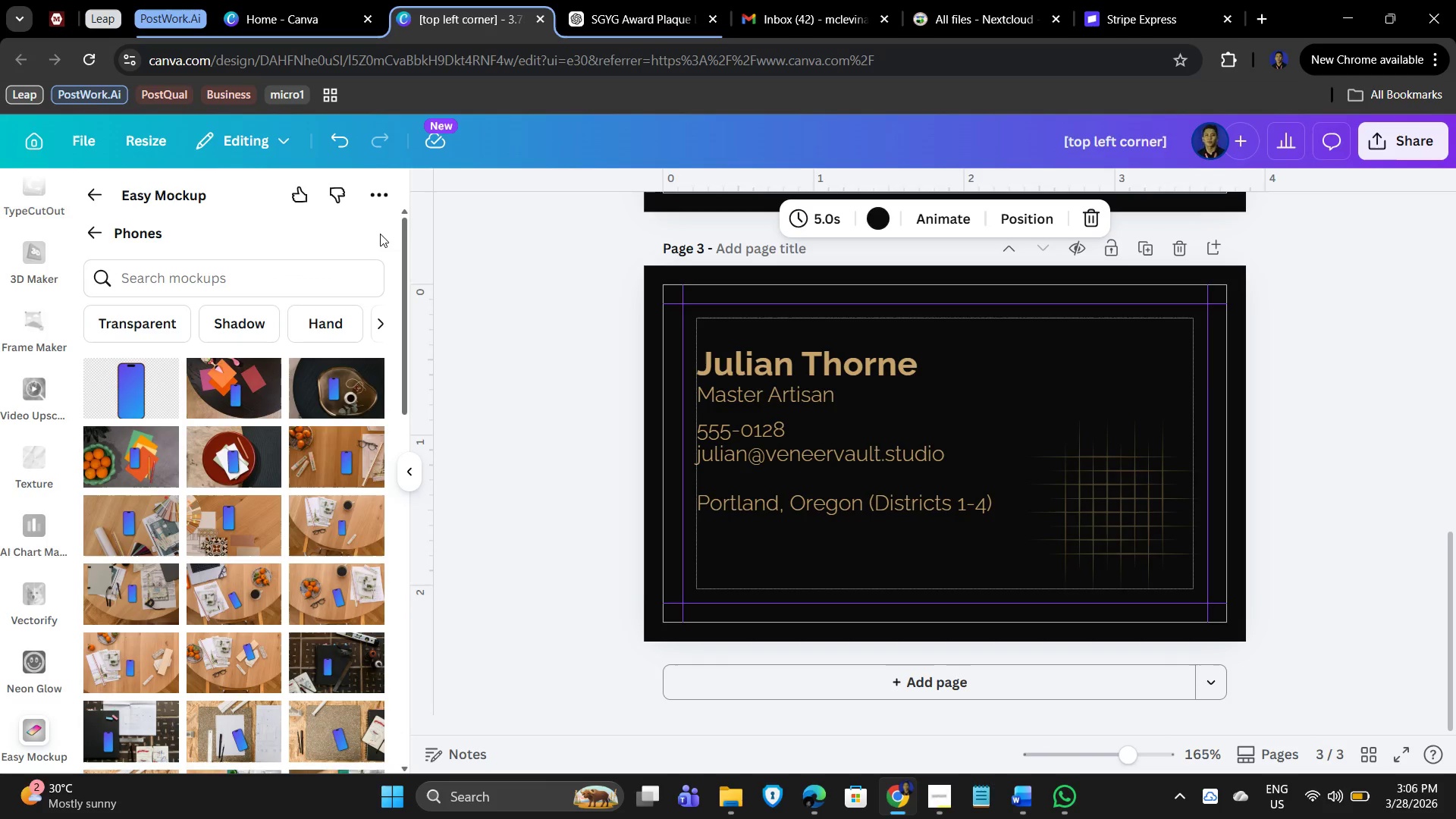 
scroll: coordinate [225, 630], scroll_direction: down, amount: 5.0
 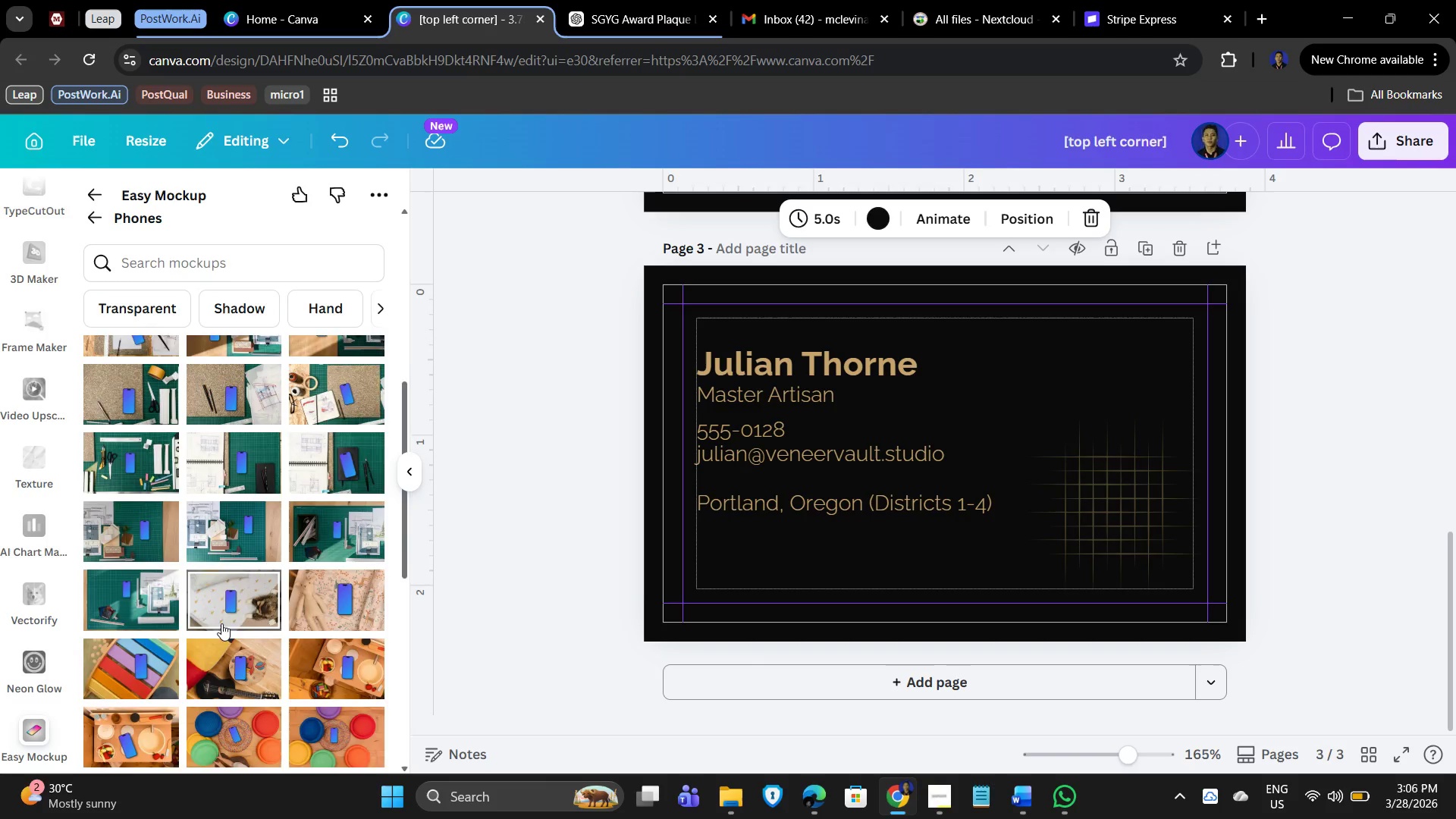 
scroll: coordinate [224, 622], scroll_direction: none, amount: 0.0
 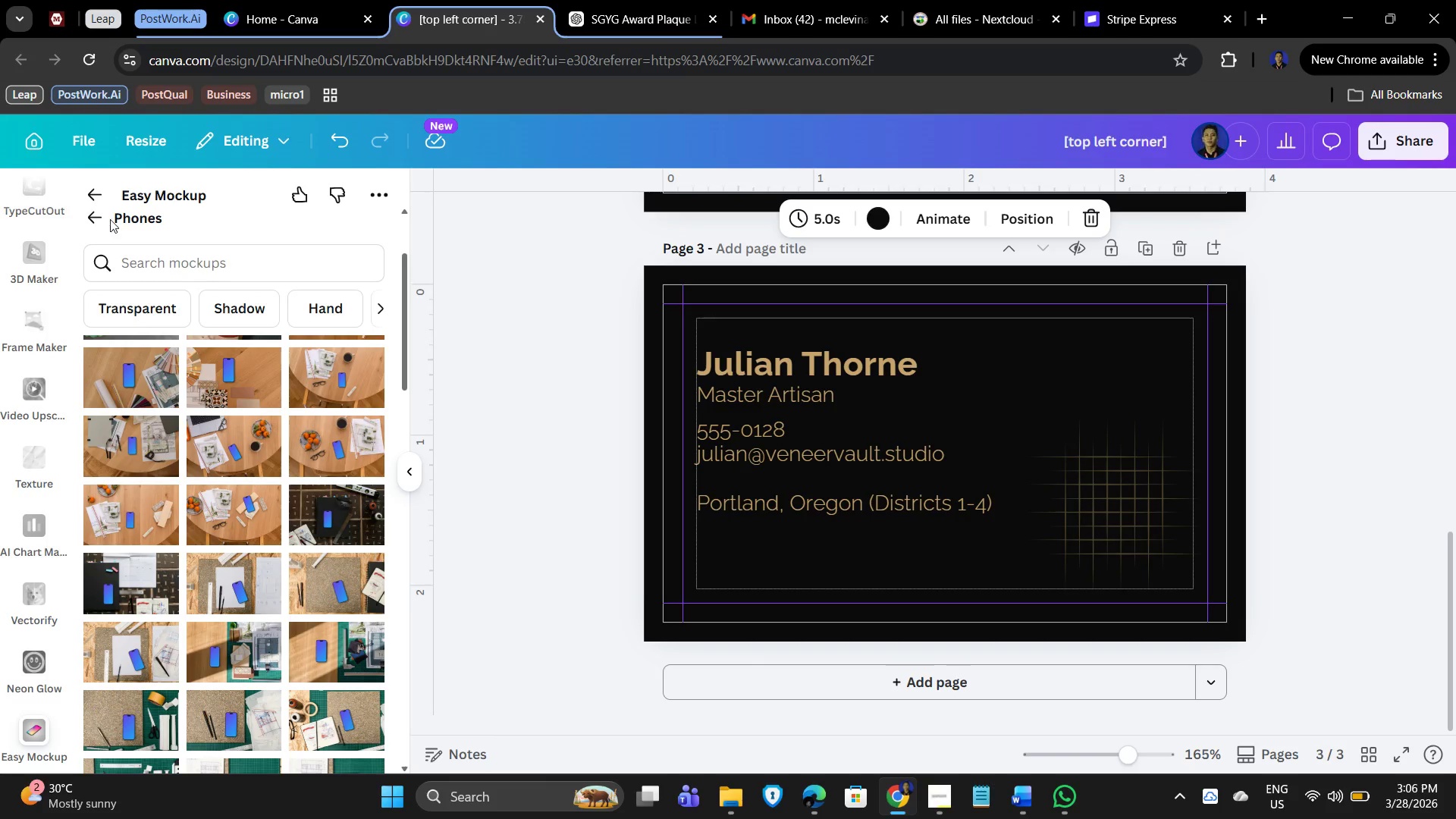 
left_click([95, 213])
 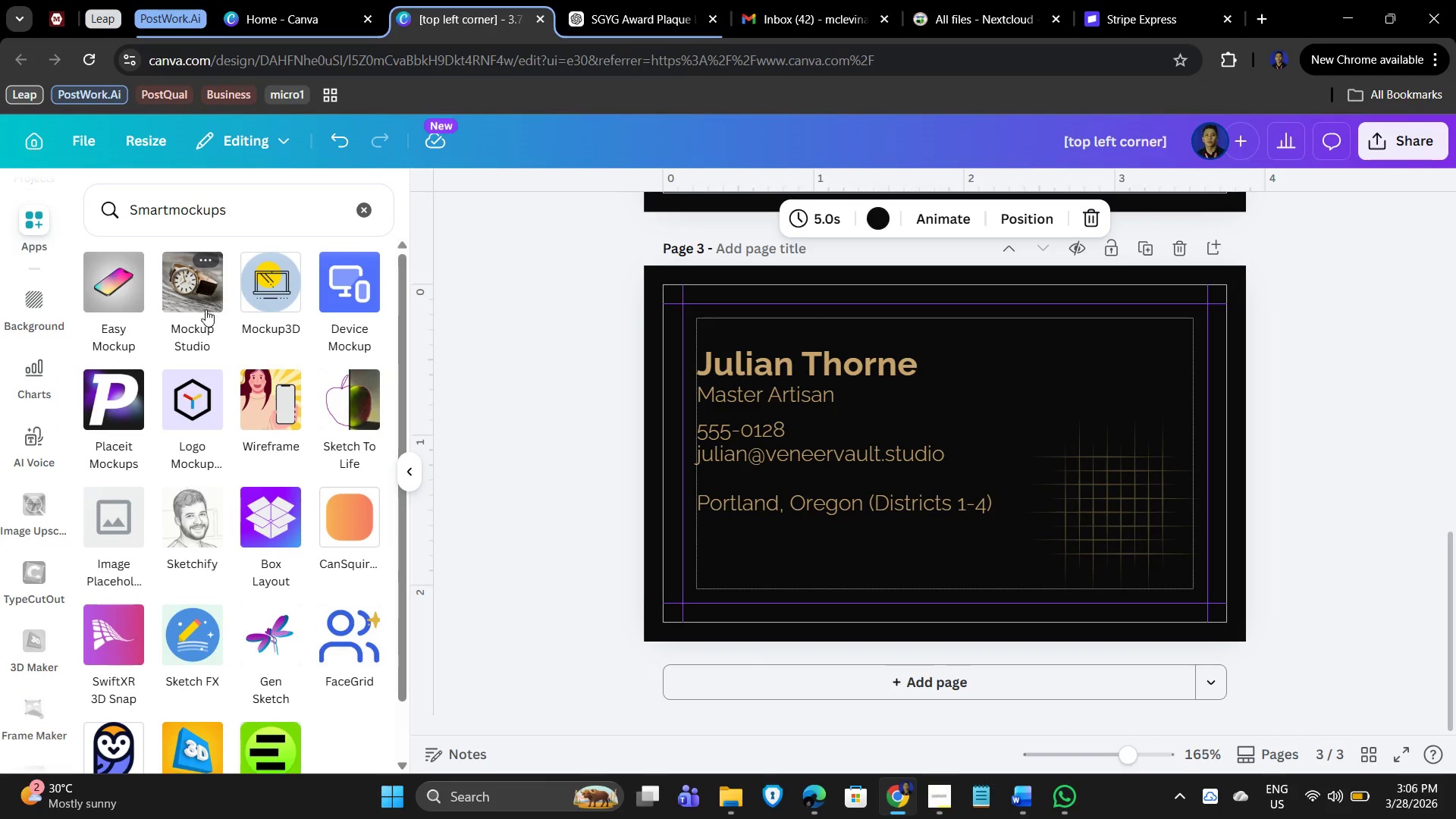 
left_click([197, 298])
 